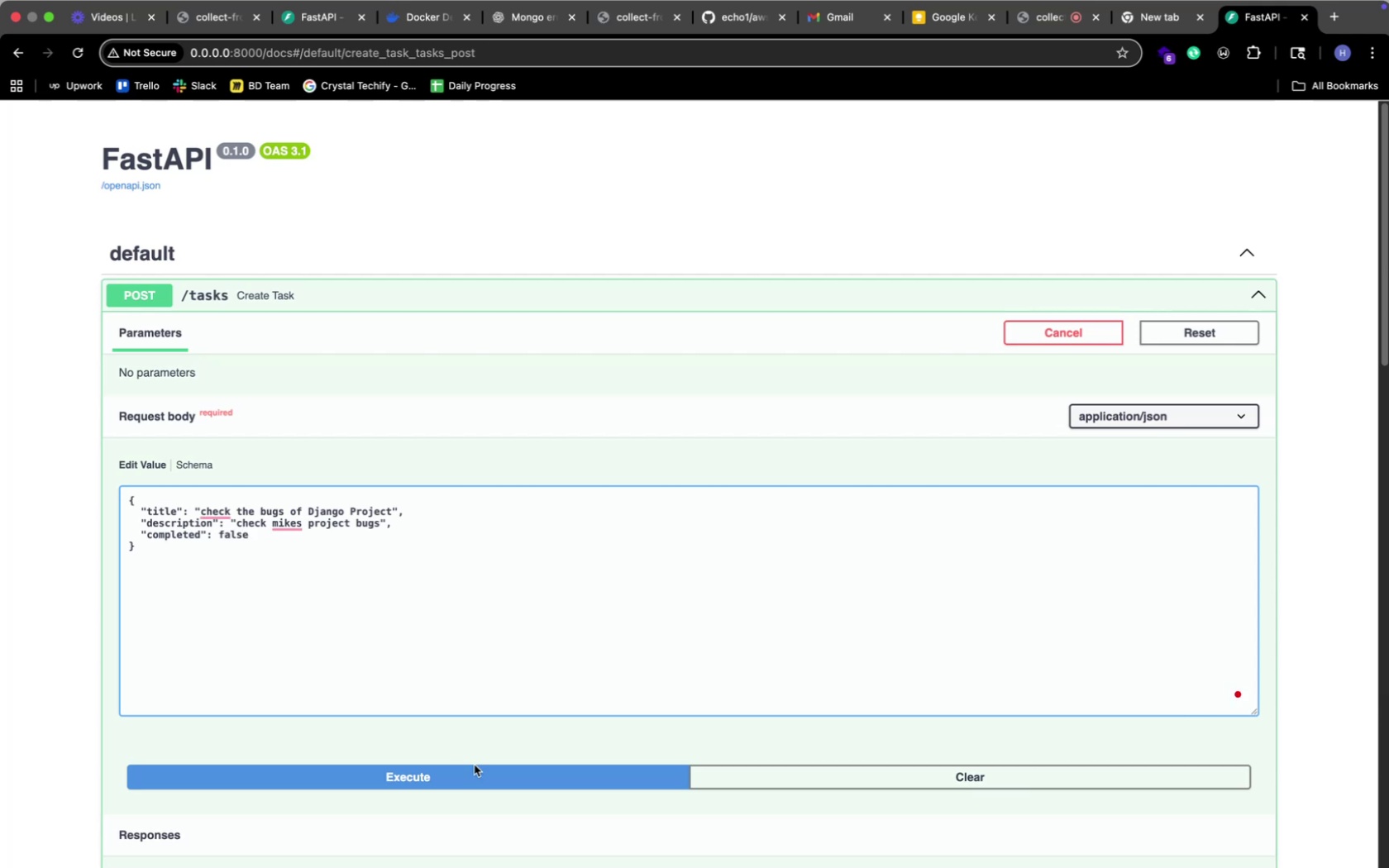 
left_click([481, 779])
 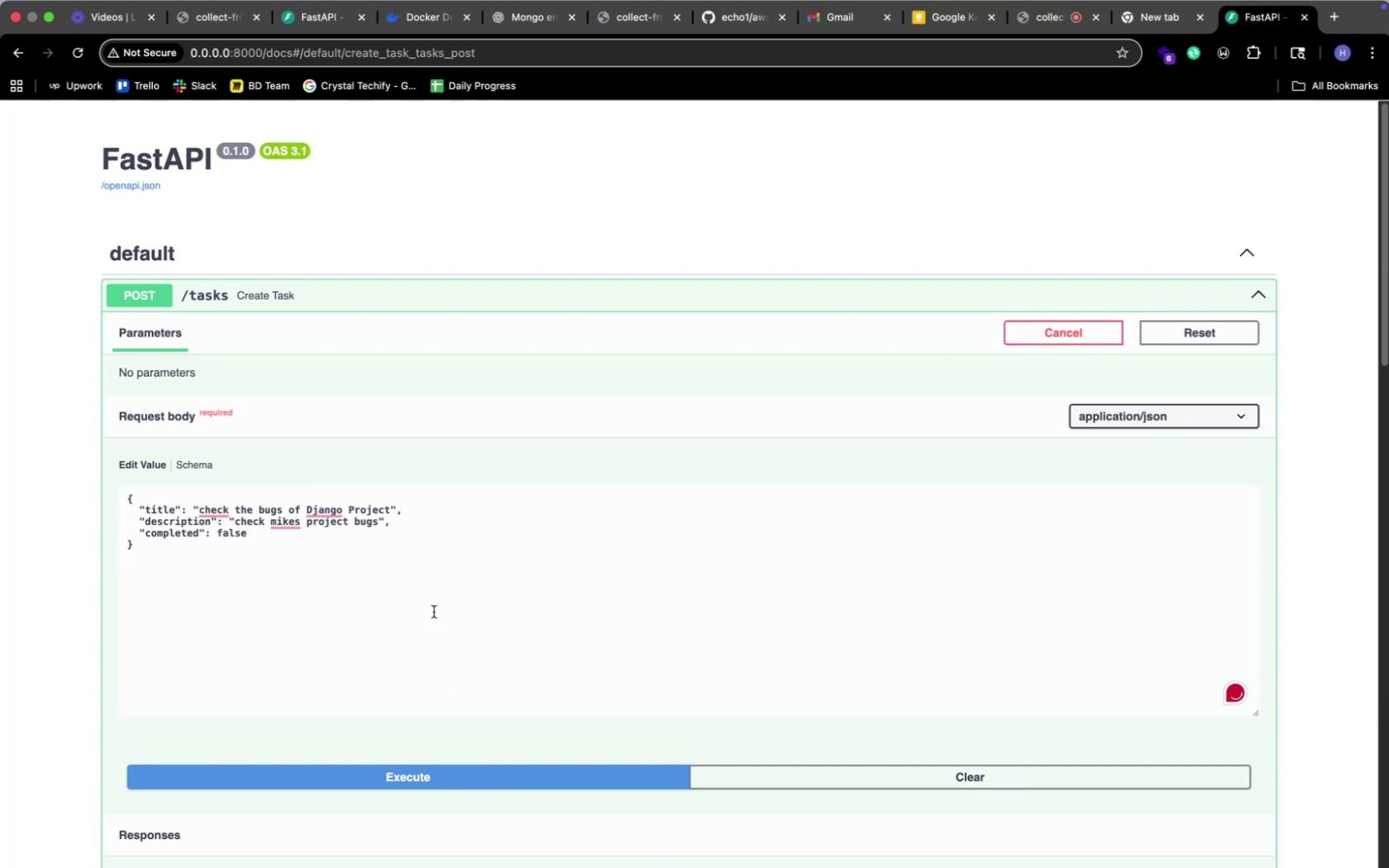 
scroll: coordinate [433, 612], scroll_direction: down, amount: 71.0
 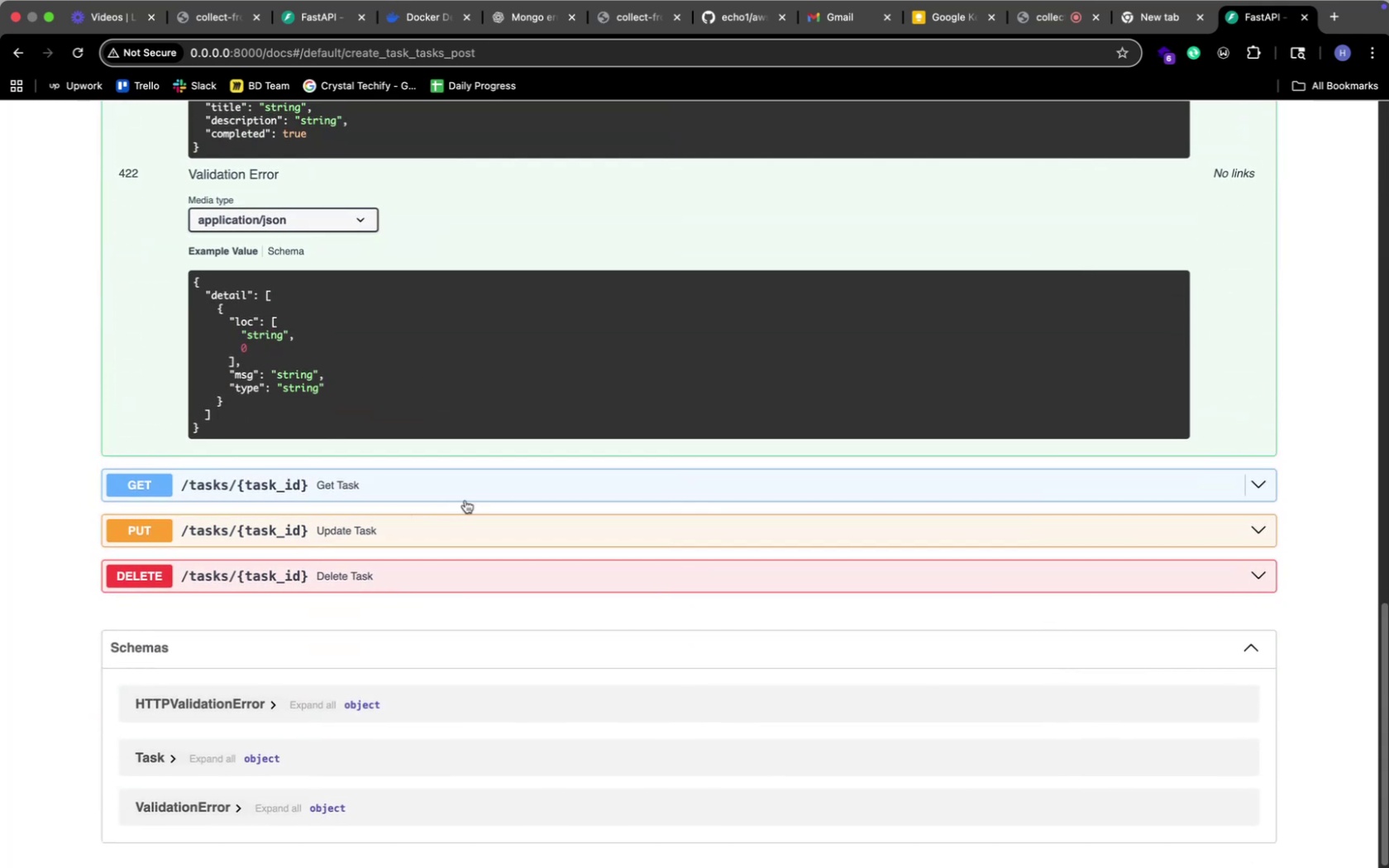 
left_click([485, 489])
 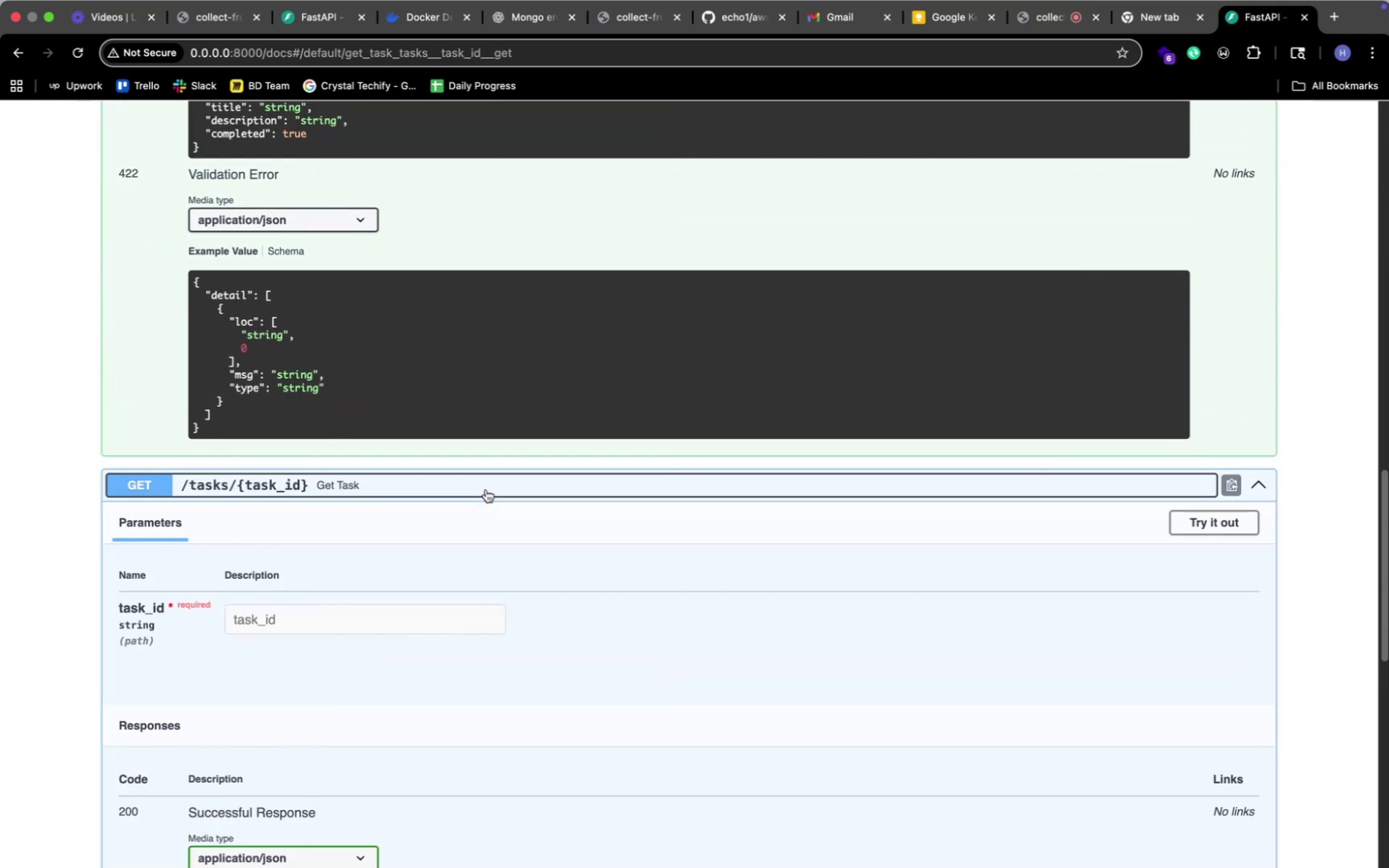 
scroll: coordinate [485, 489], scroll_direction: down, amount: 25.0
 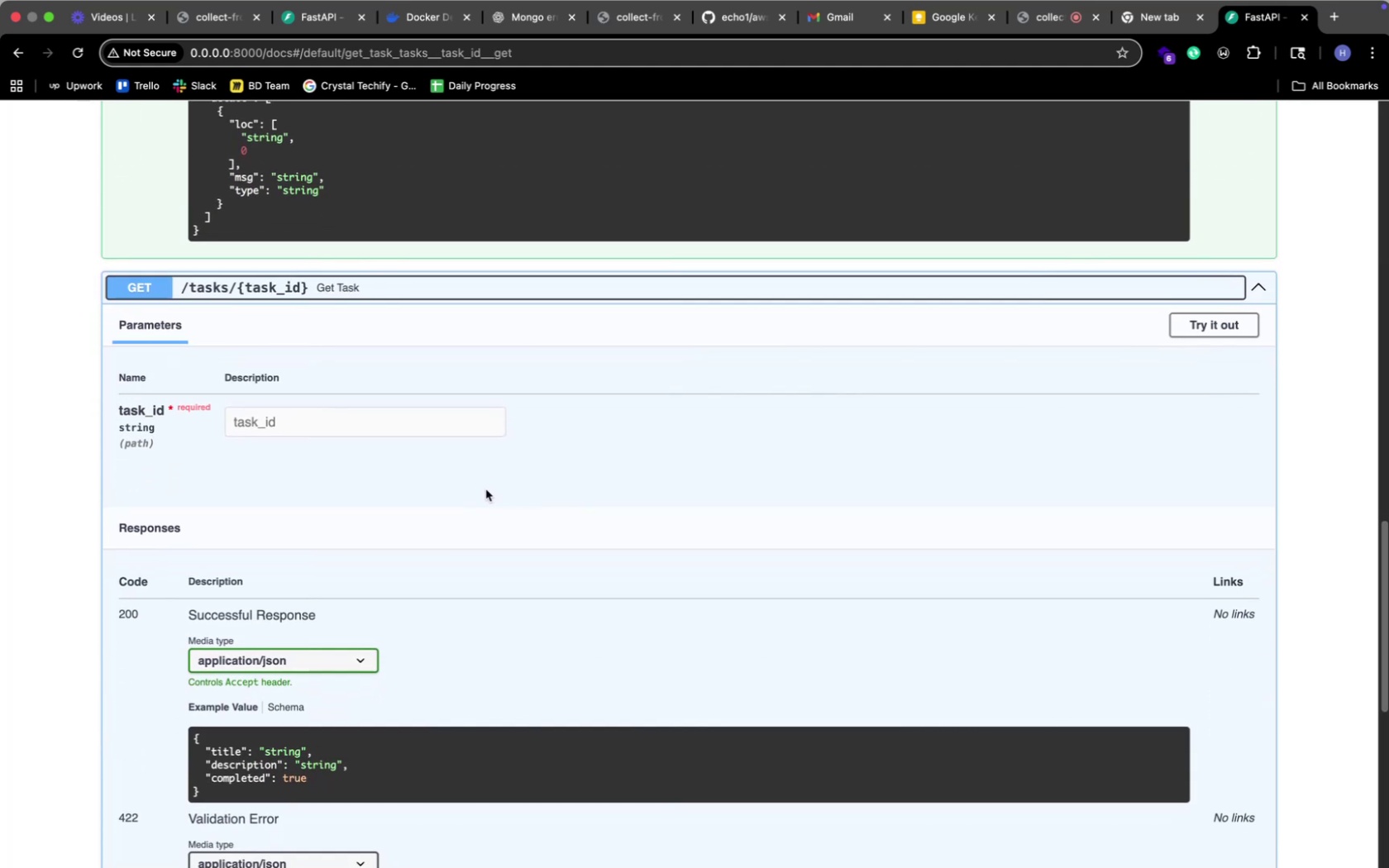 
key(Meta+CommandLeft)
 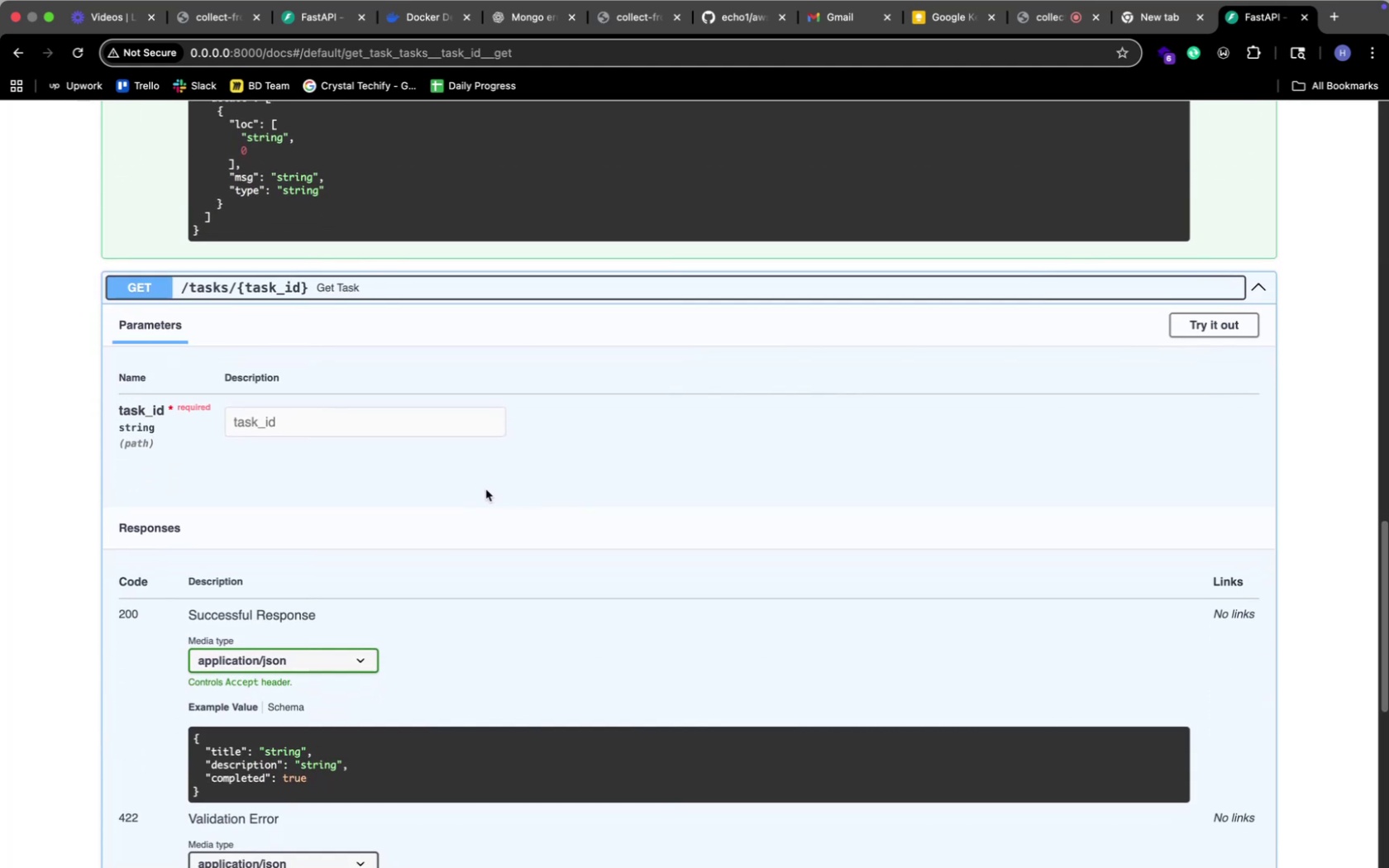 
key(Meta+Tab)
 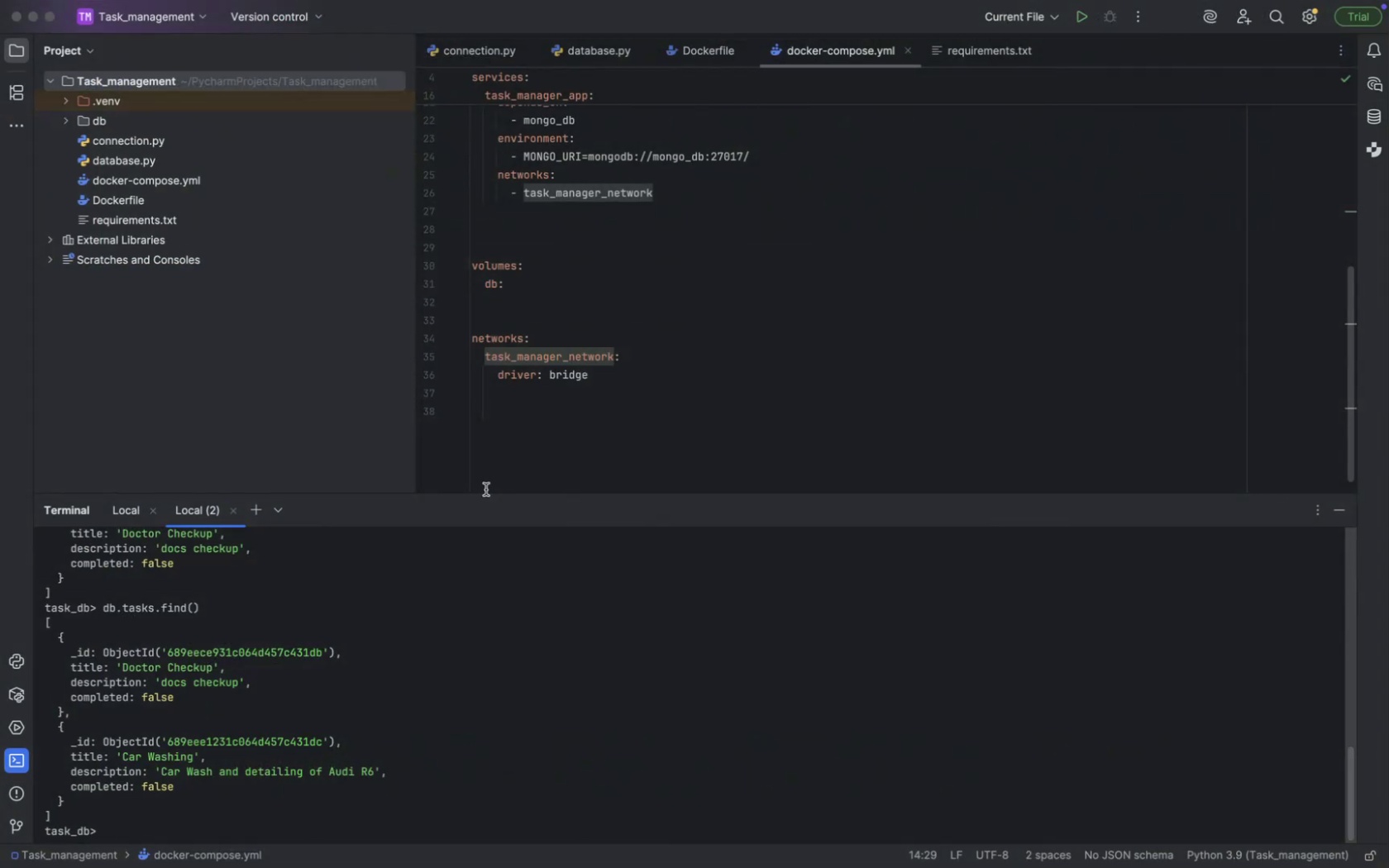 
key(ArrowUp)
 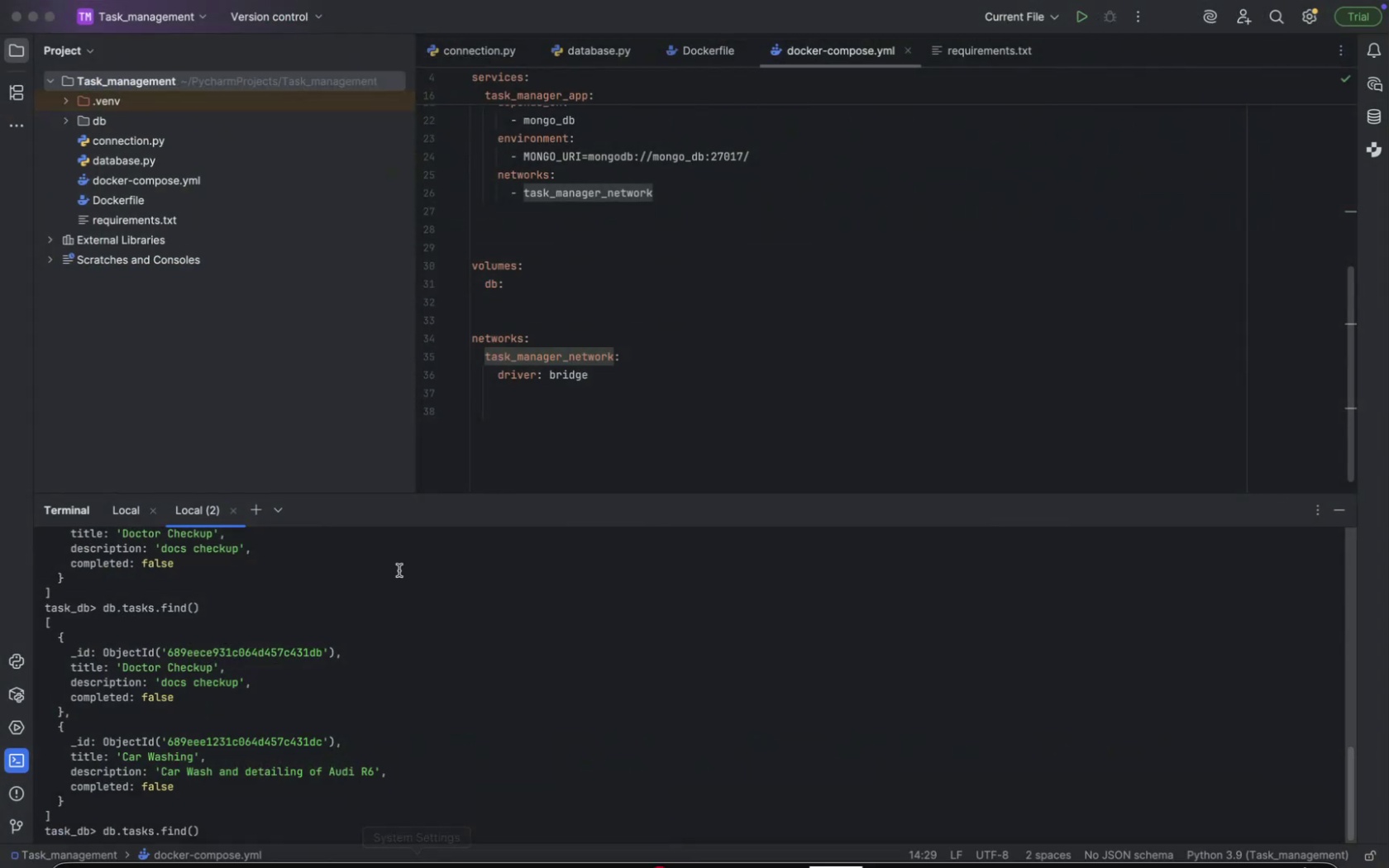 
key(Enter)
 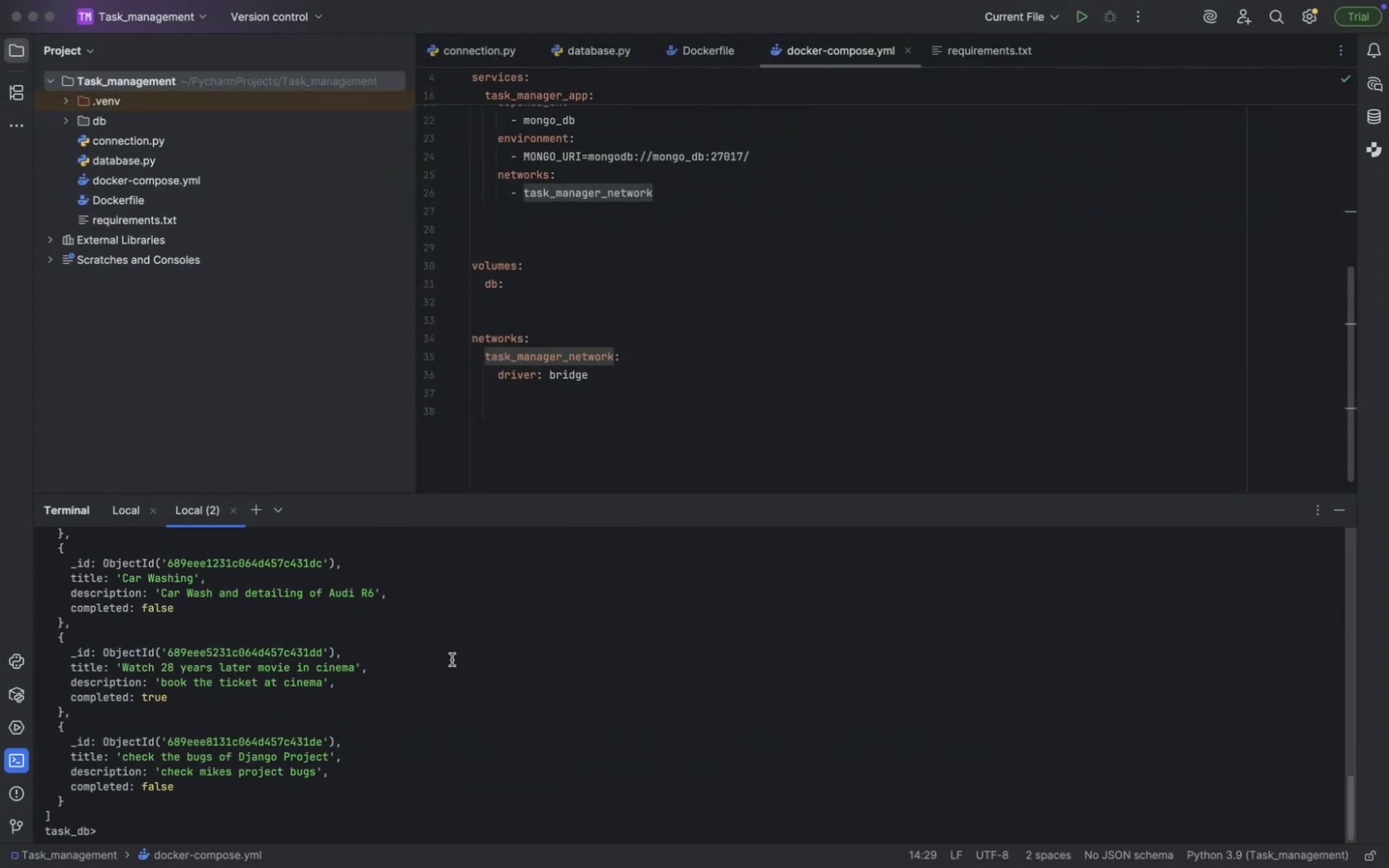 
scroll: coordinate [451, 660], scroll_direction: up, amount: 6.0
 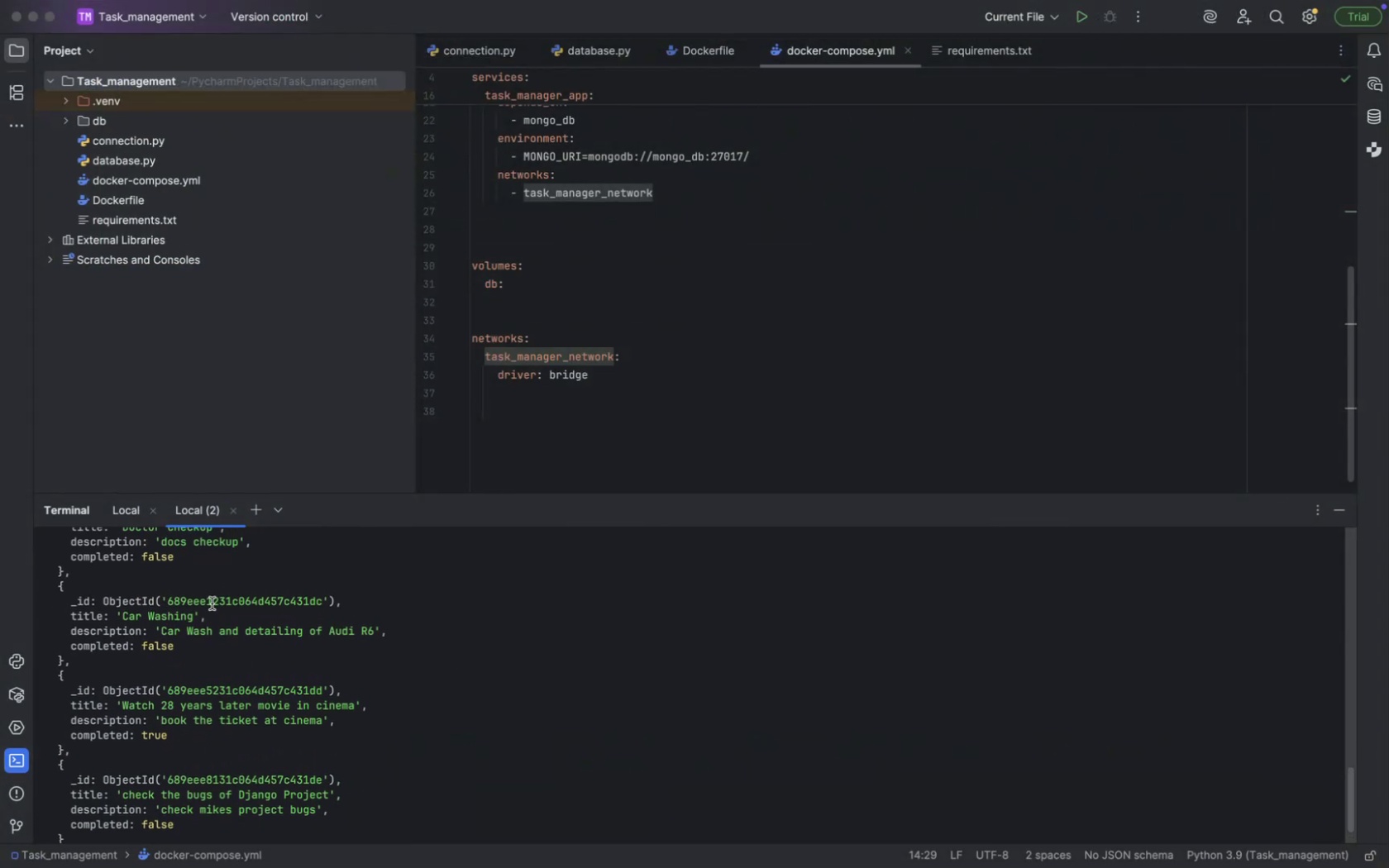 
double_click([212, 603])
 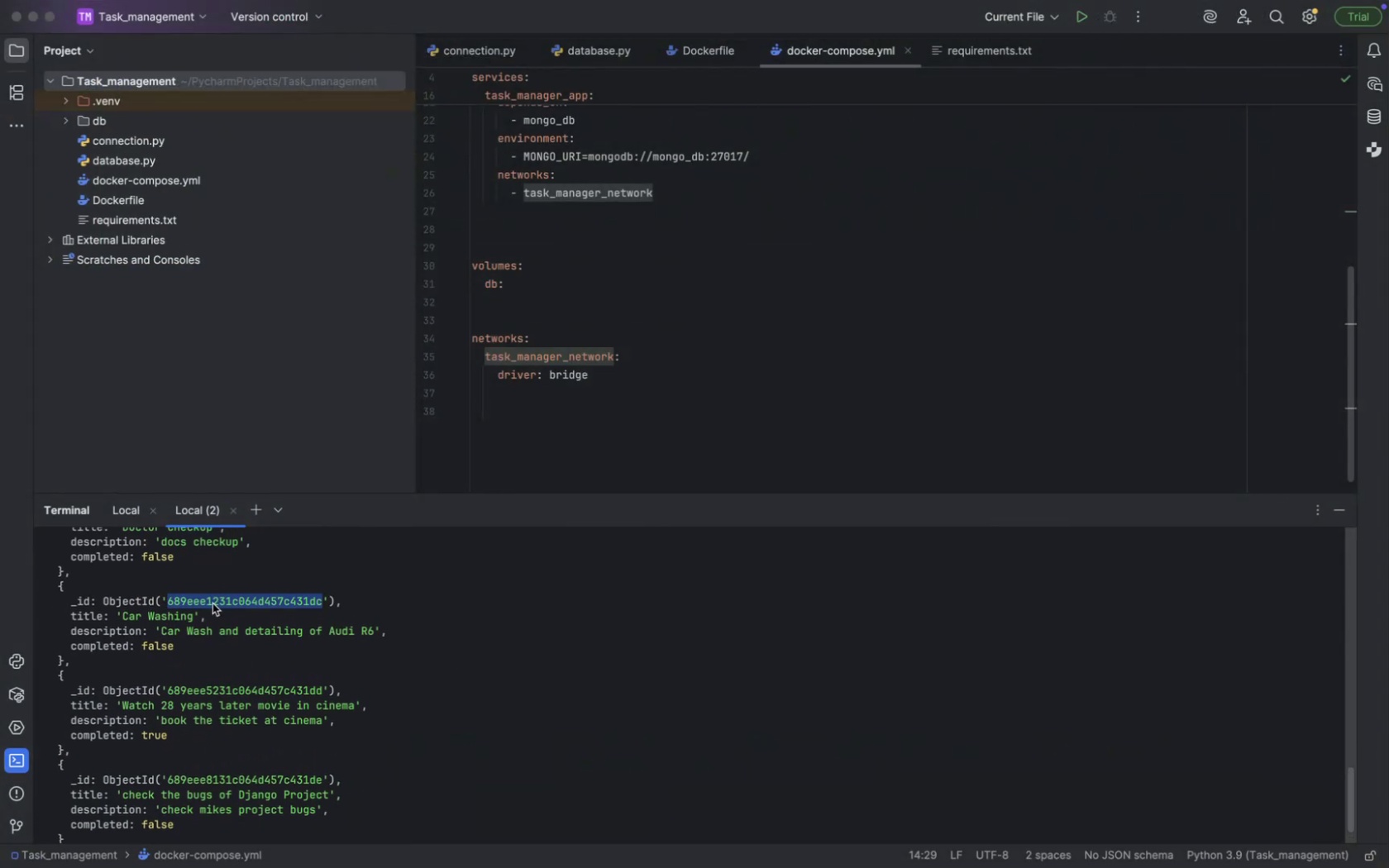 
key(Meta+CommandLeft)
 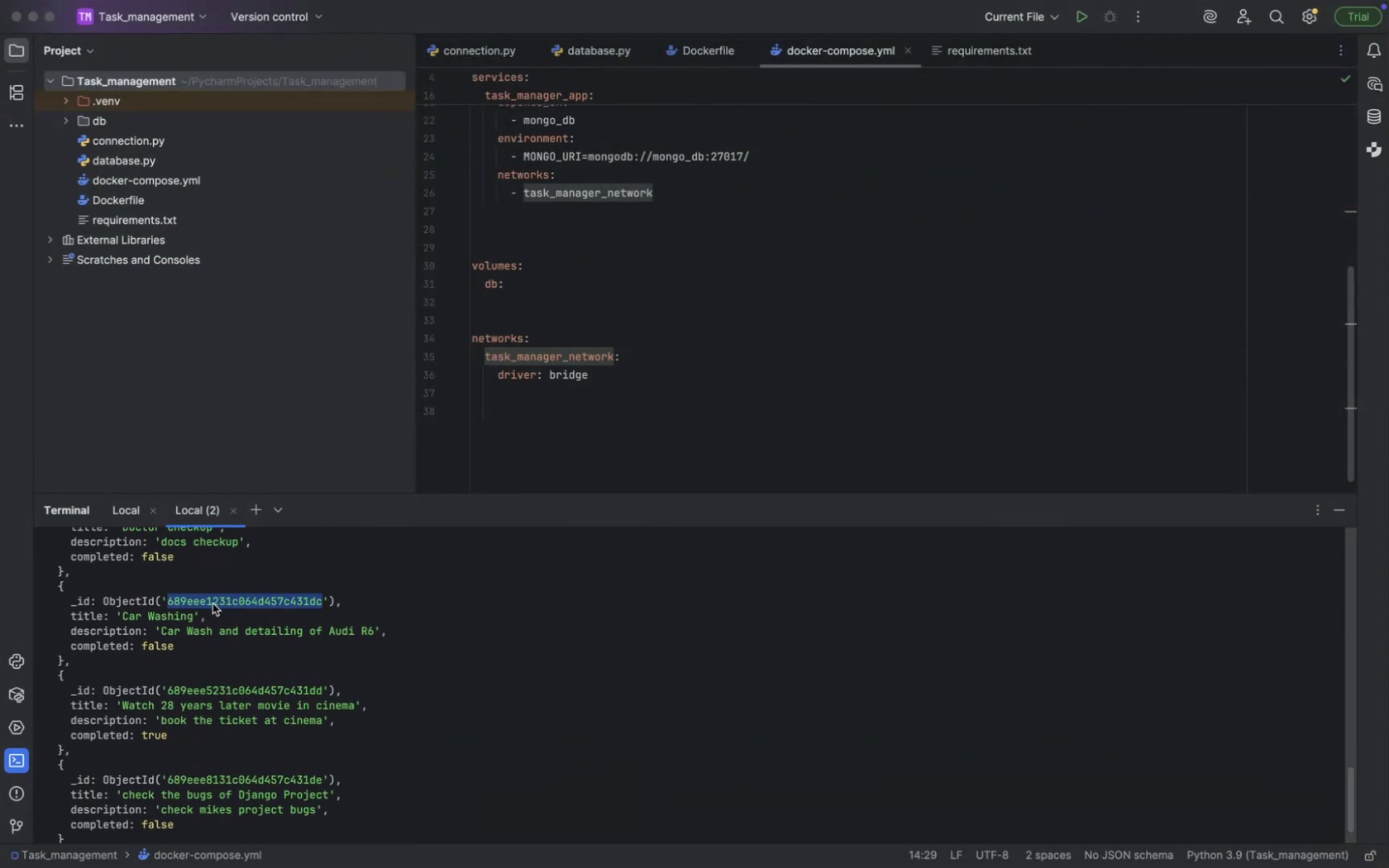 
key(Meta+C)
 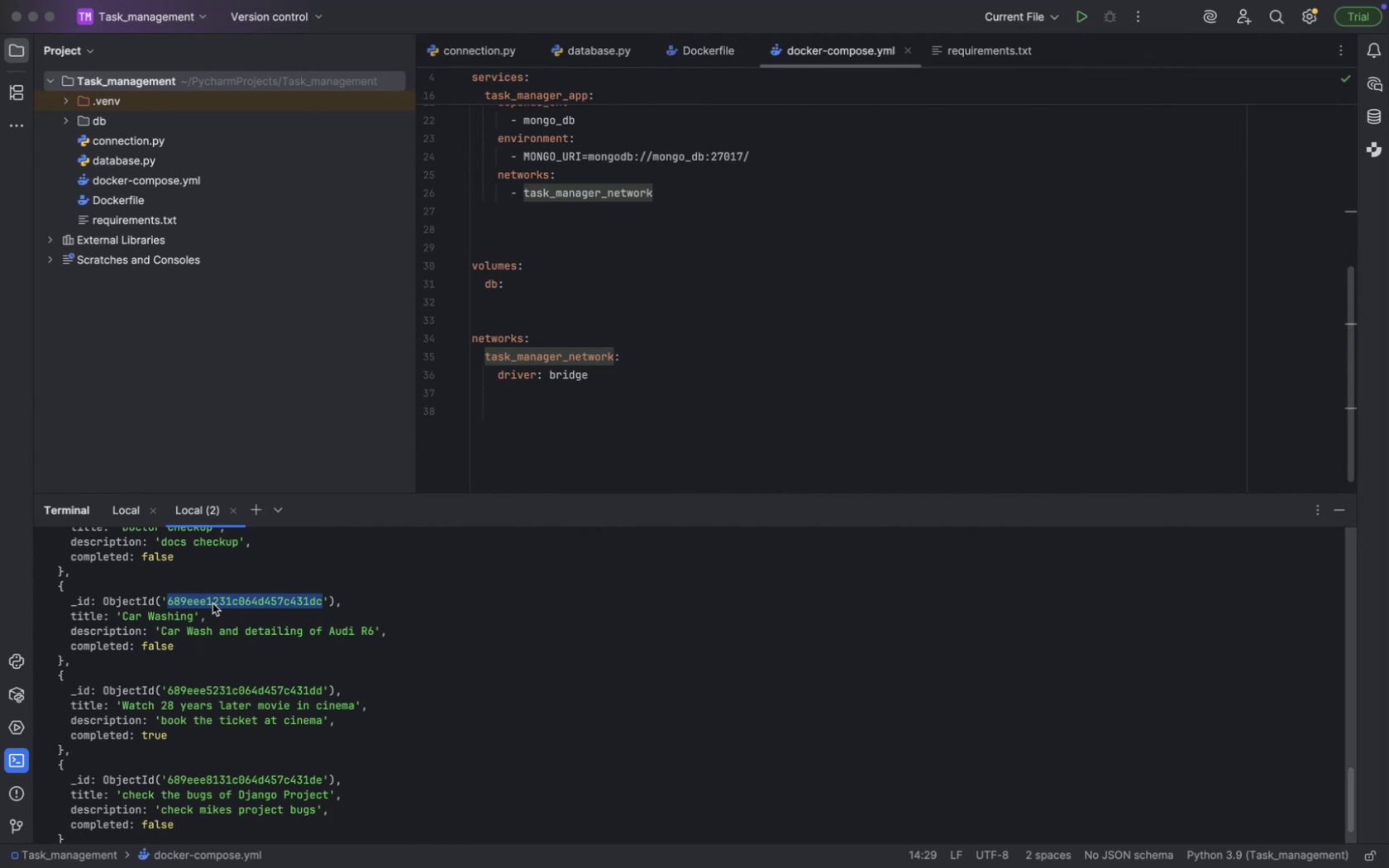 
key(Meta+CommandLeft)
 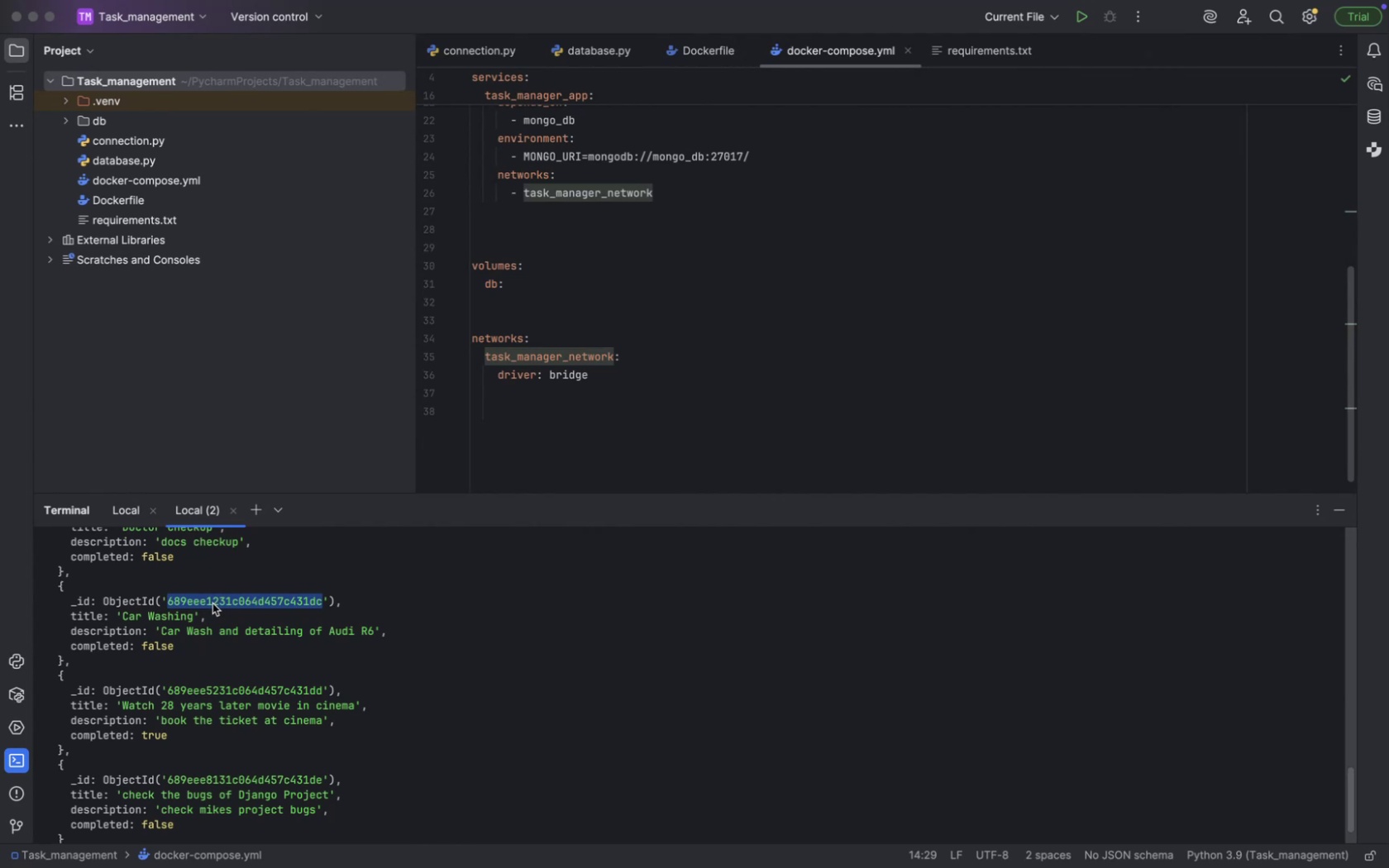 
key(Meta+Tab)
 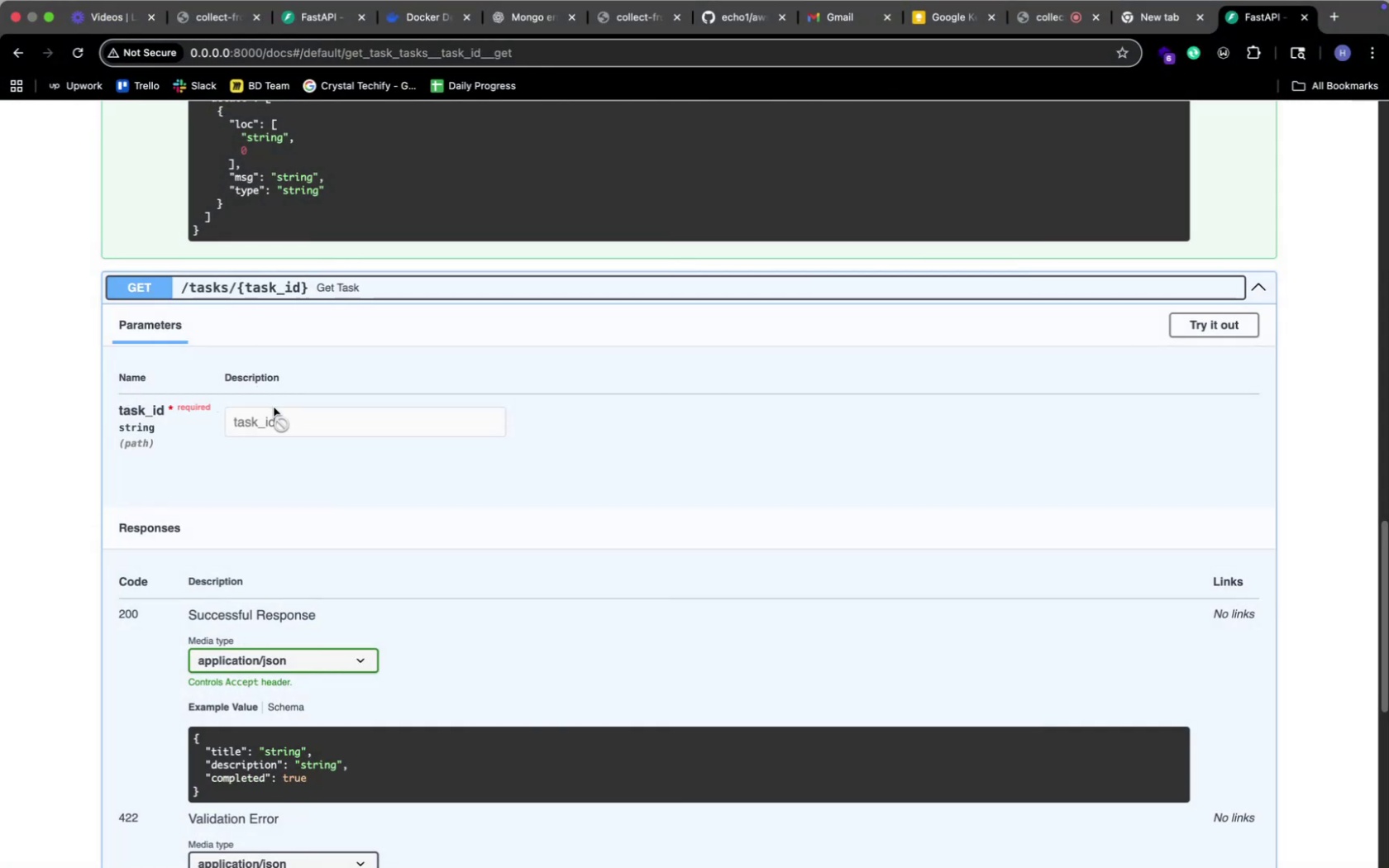 
left_click([279, 427])
 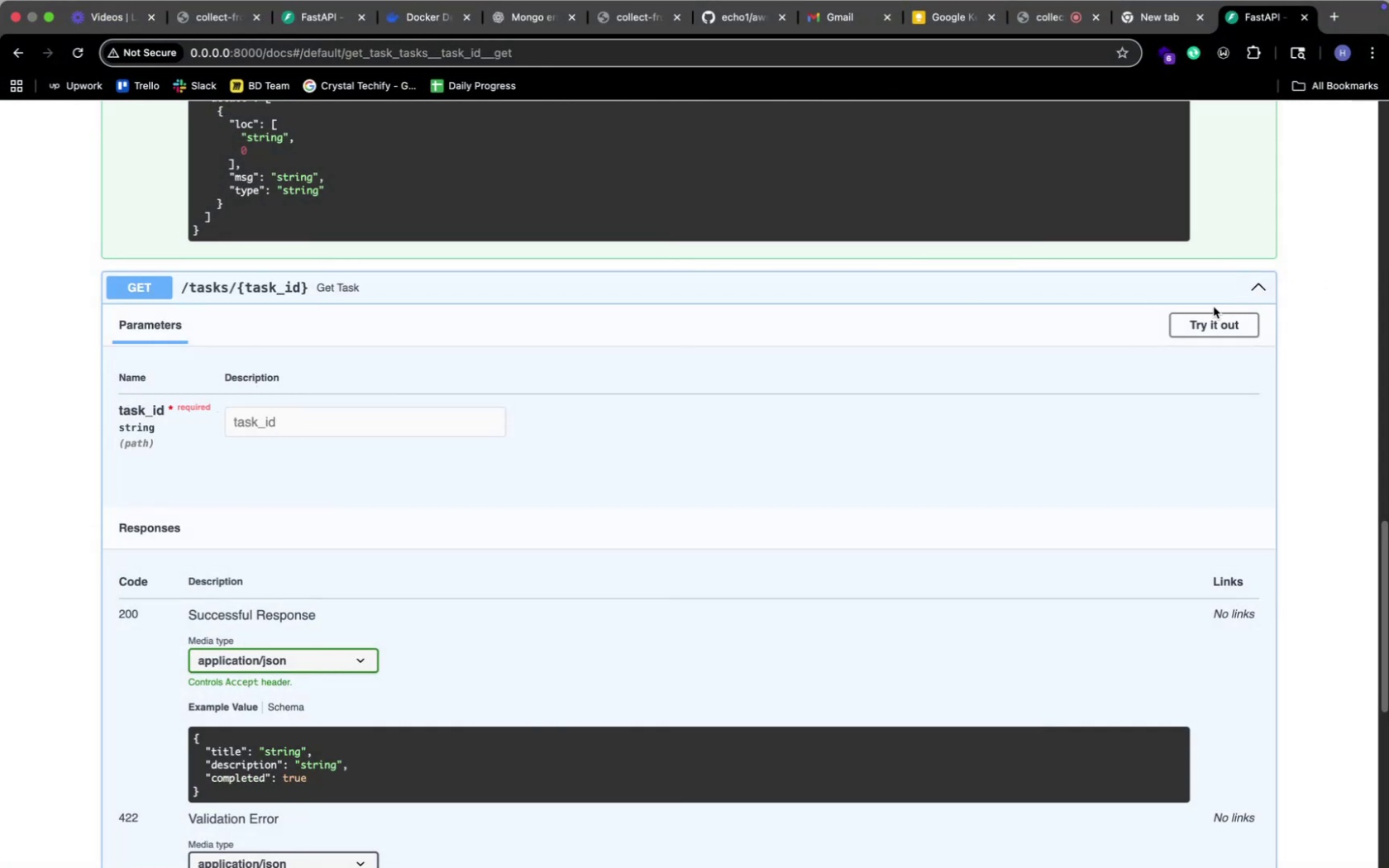 
left_click([1212, 313])
 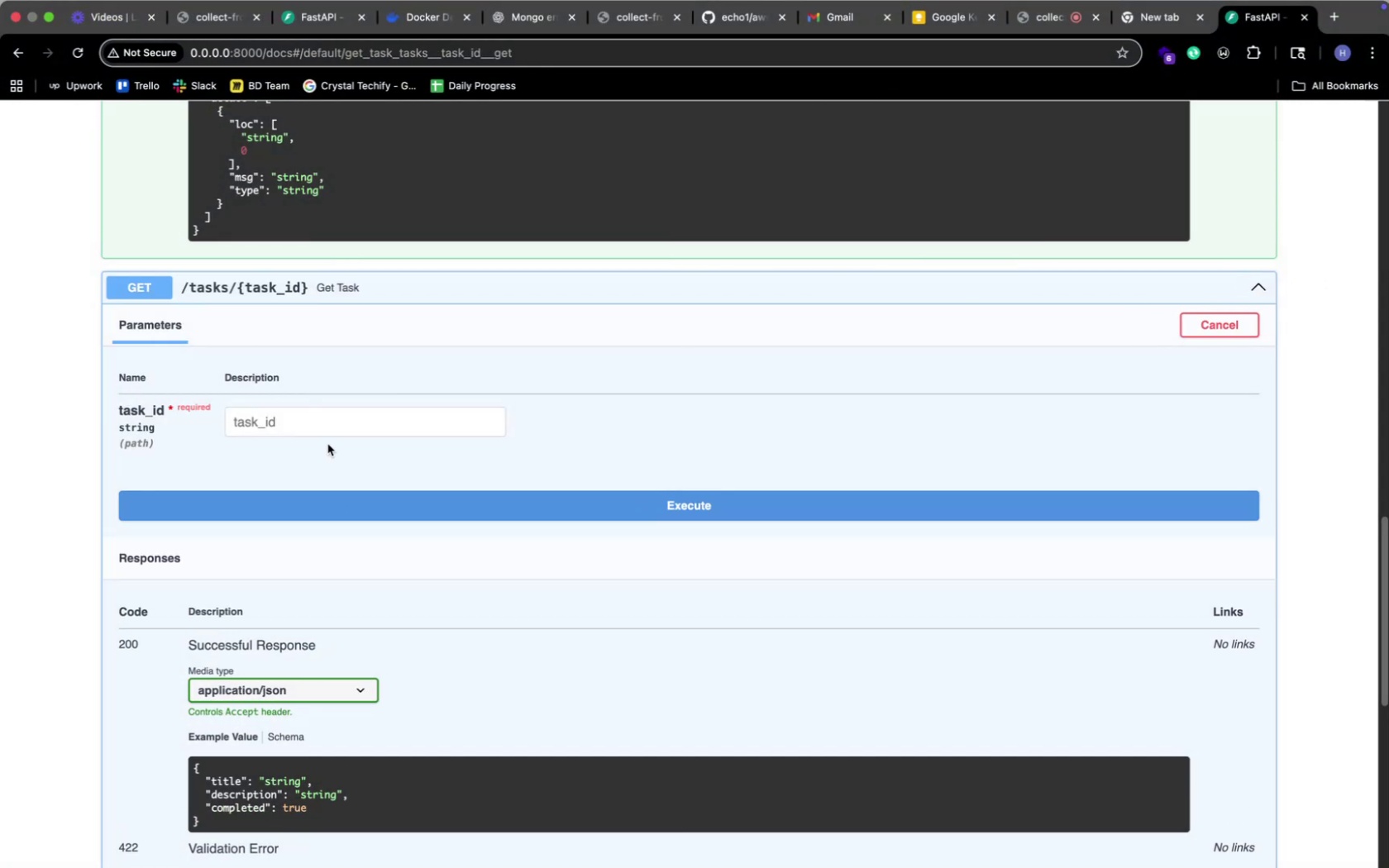 
left_click([316, 419])
 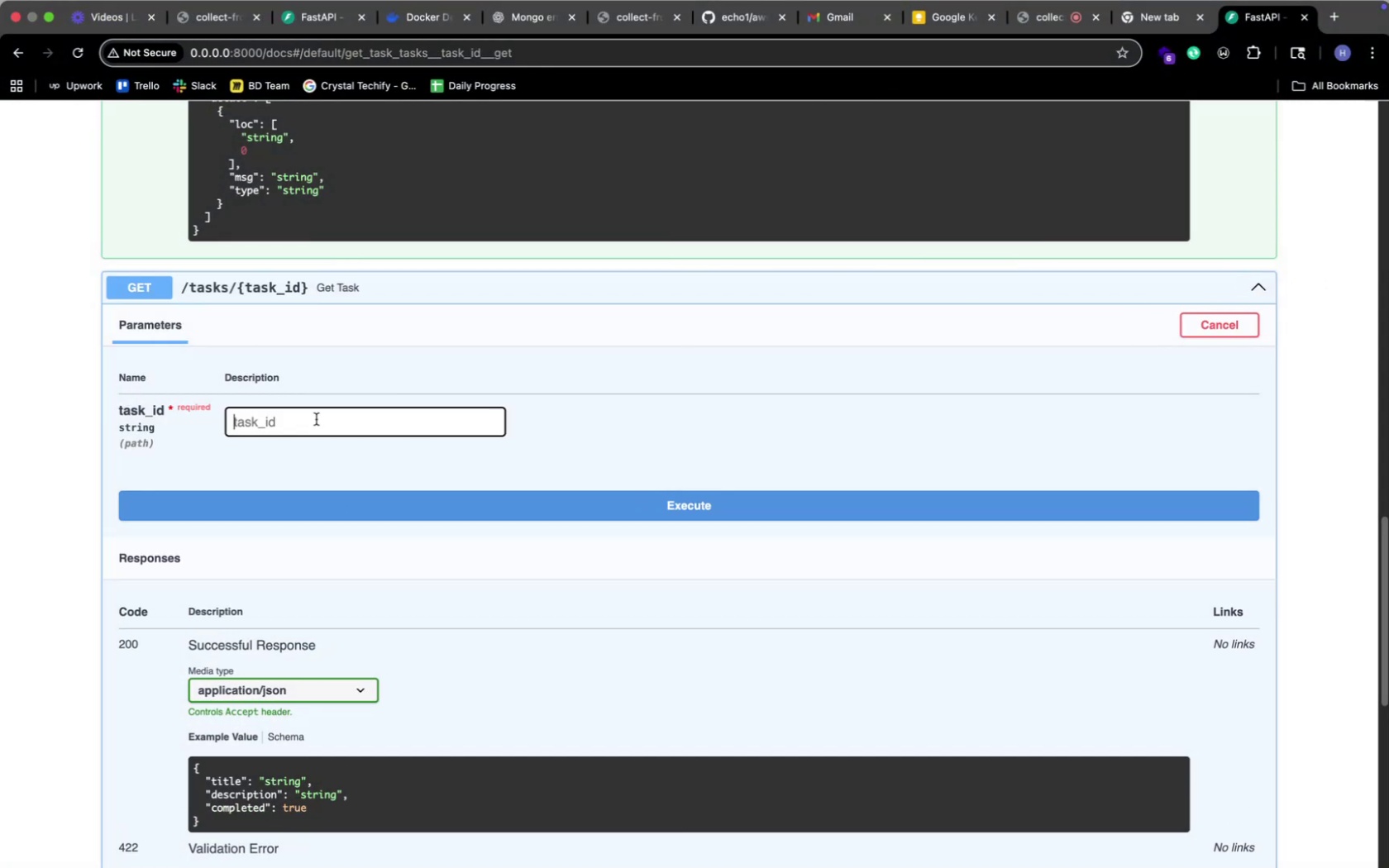 
key(Meta+V)
 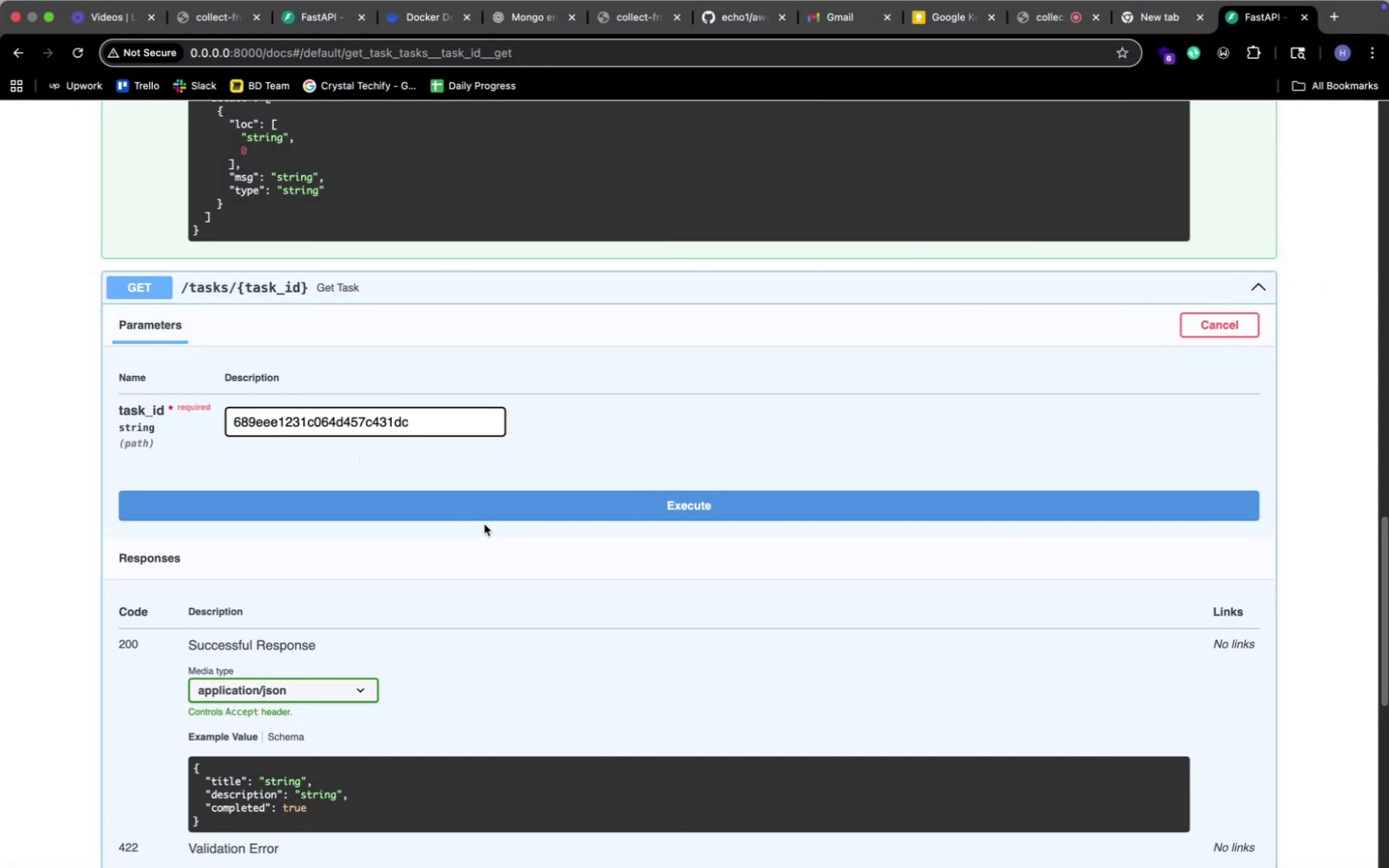 
left_click([471, 507])
 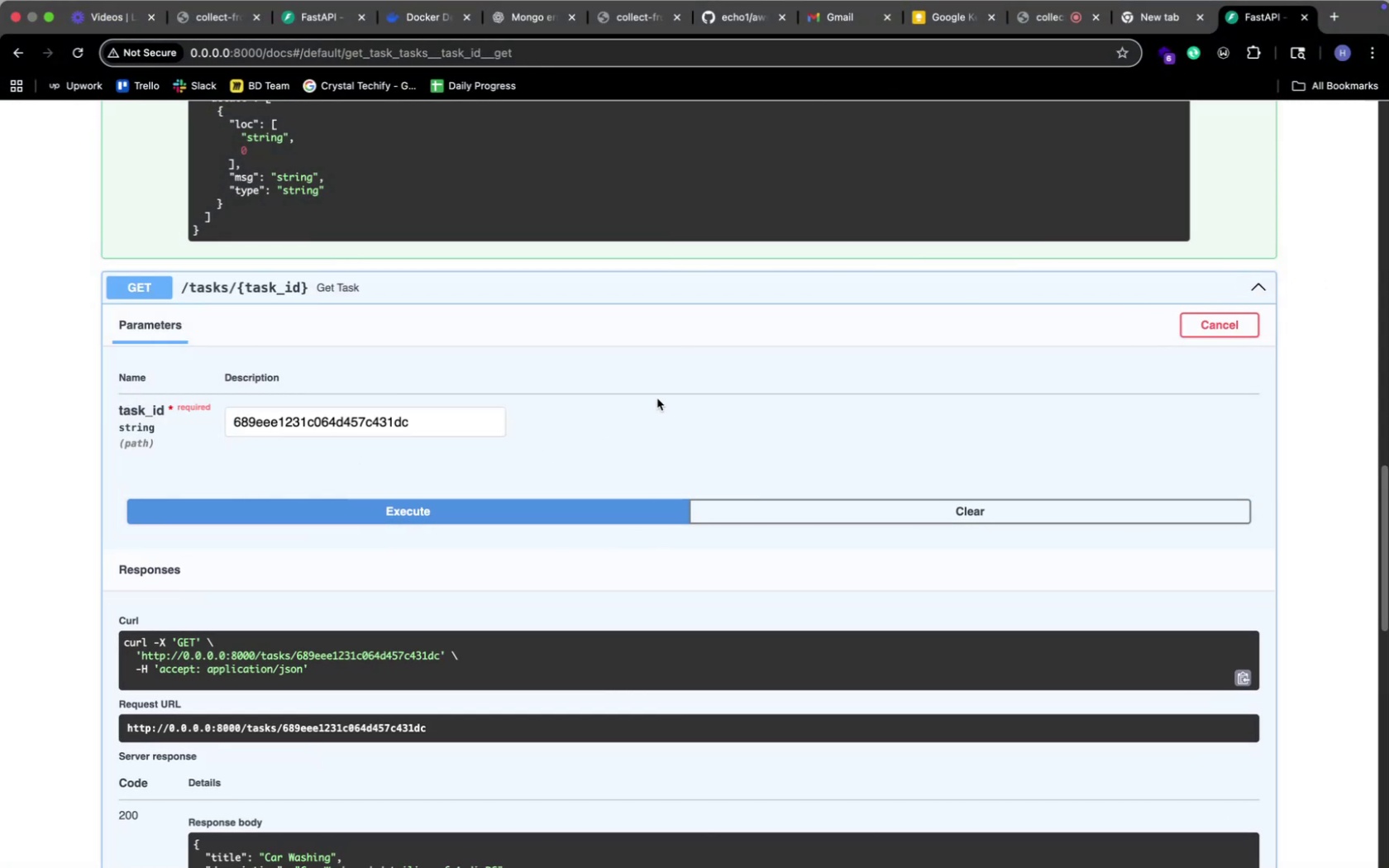 
scroll: coordinate [656, 398], scroll_direction: down, amount: 141.0
 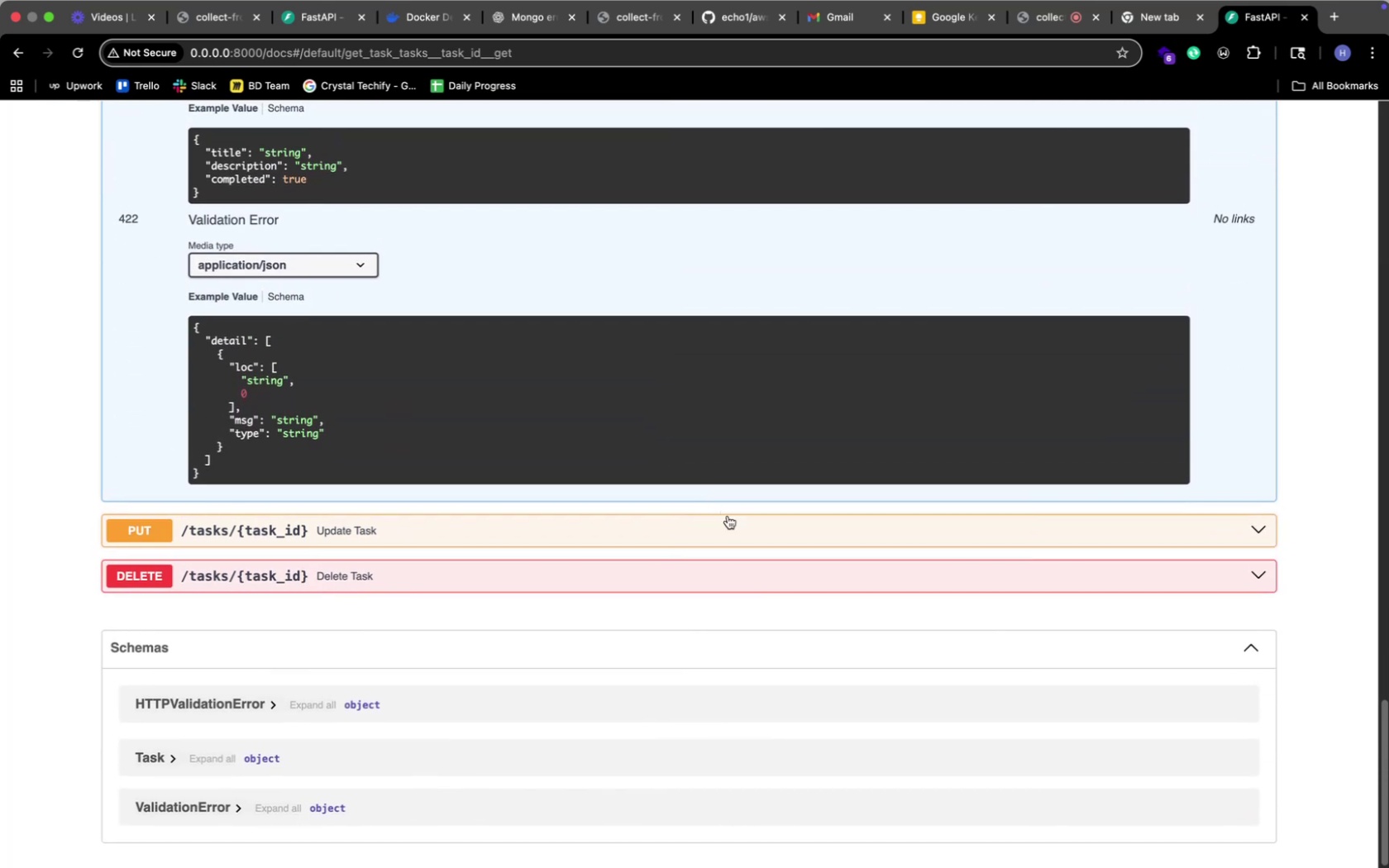 
left_click([733, 520])
 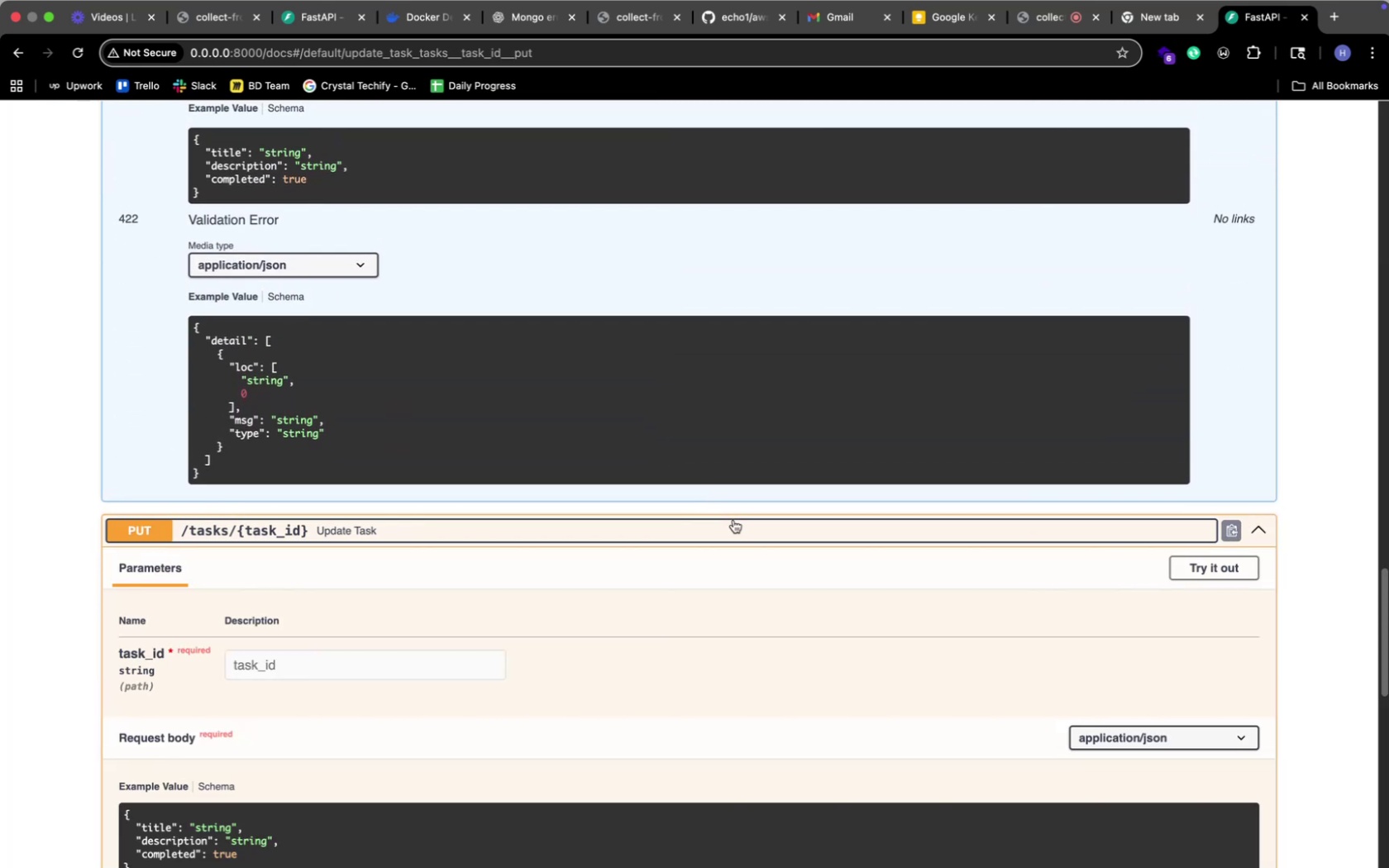 
scroll: coordinate [733, 520], scroll_direction: down, amount: 8.0
 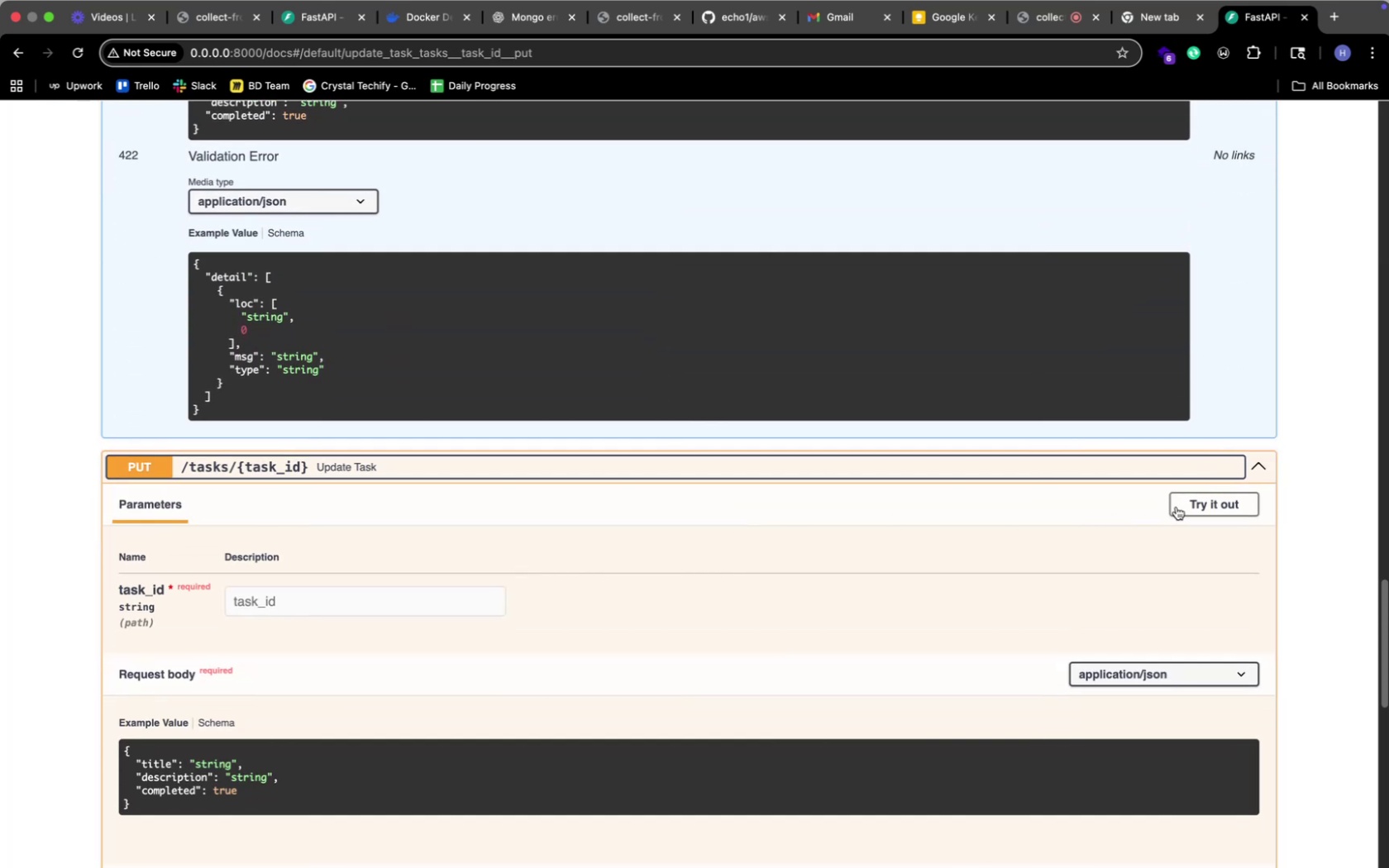 
left_click([1187, 507])
 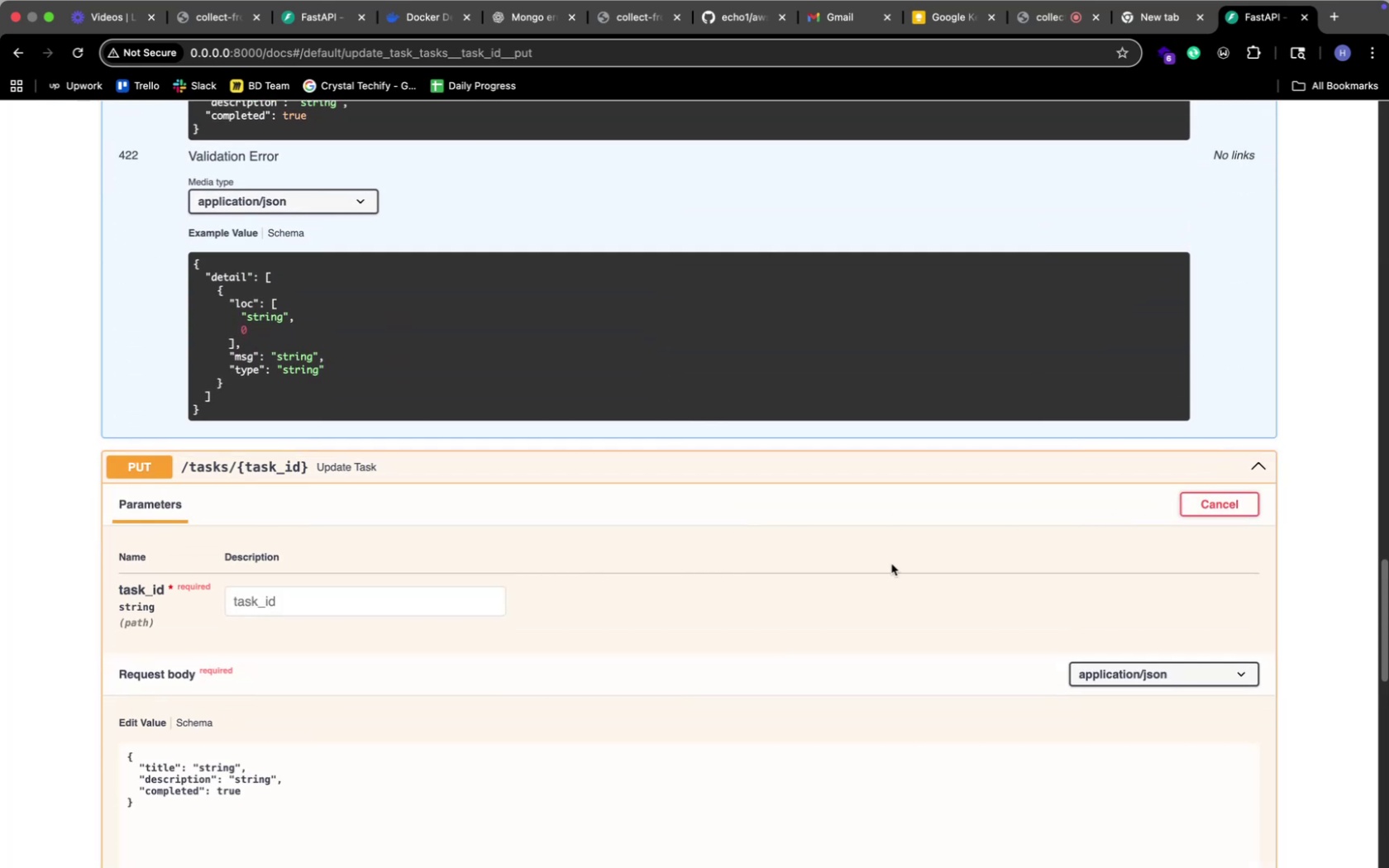 
scroll: coordinate [730, 636], scroll_direction: down, amount: 6.0
 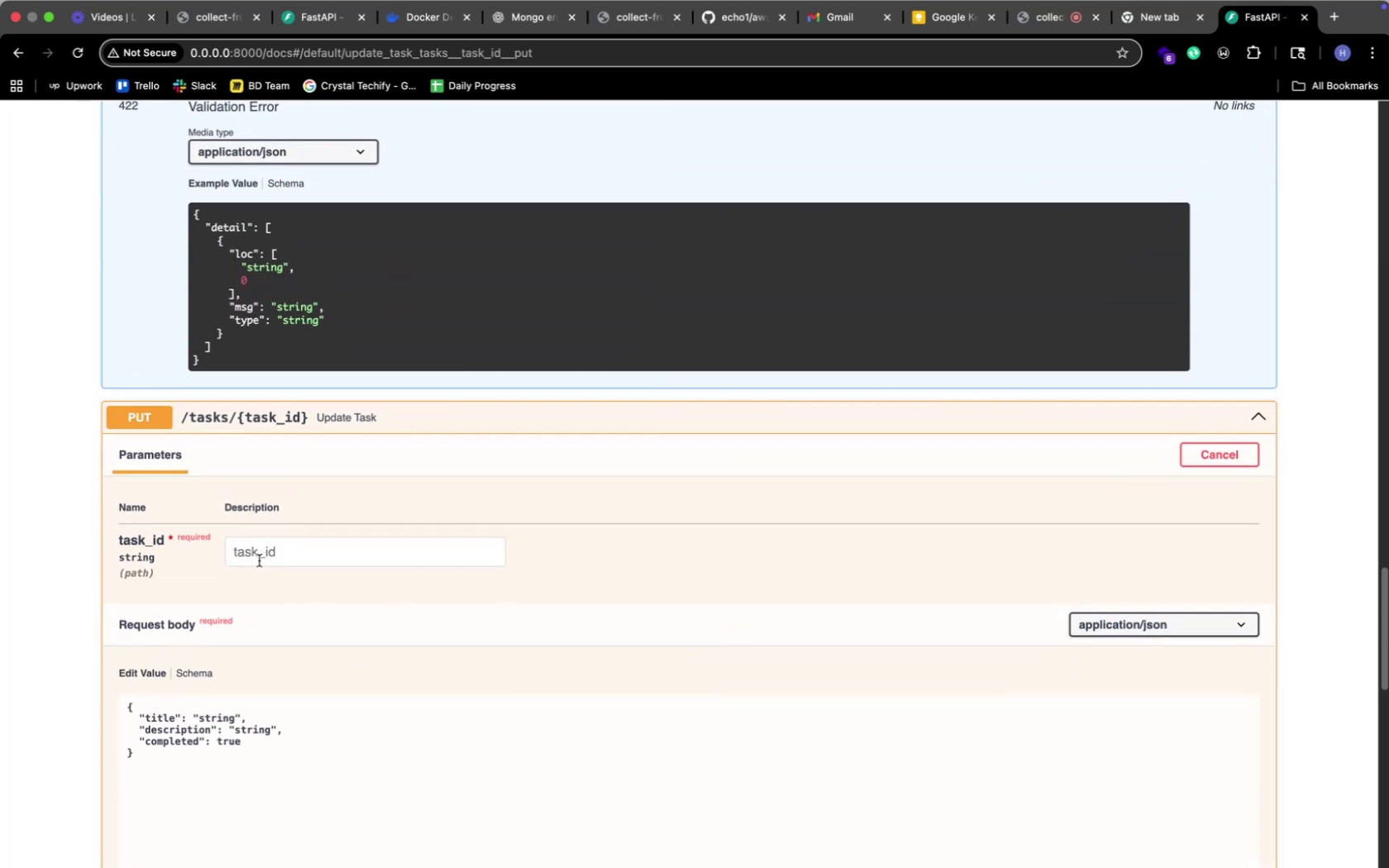 
left_click([265, 559])
 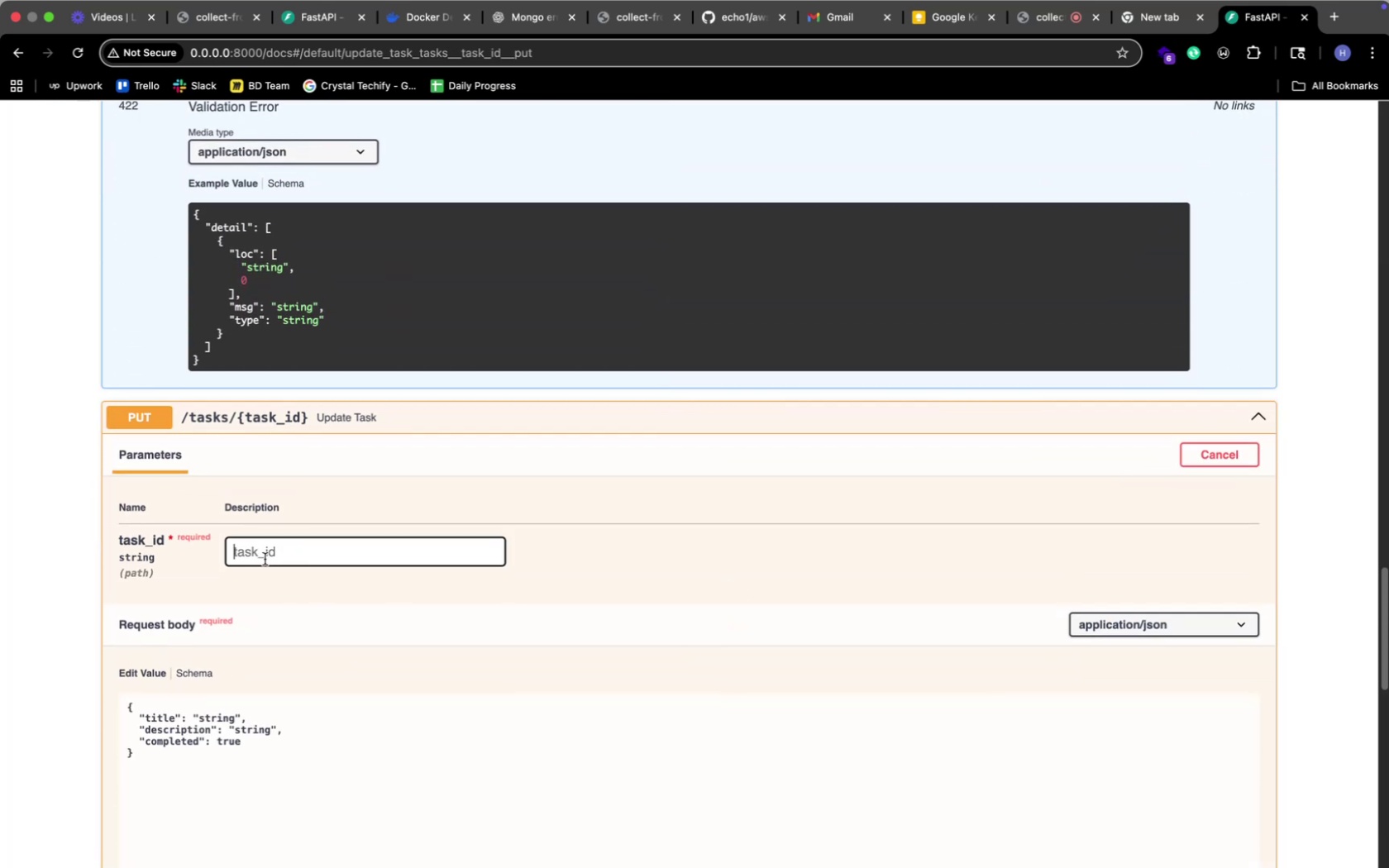 
key(Meta+CommandLeft)
 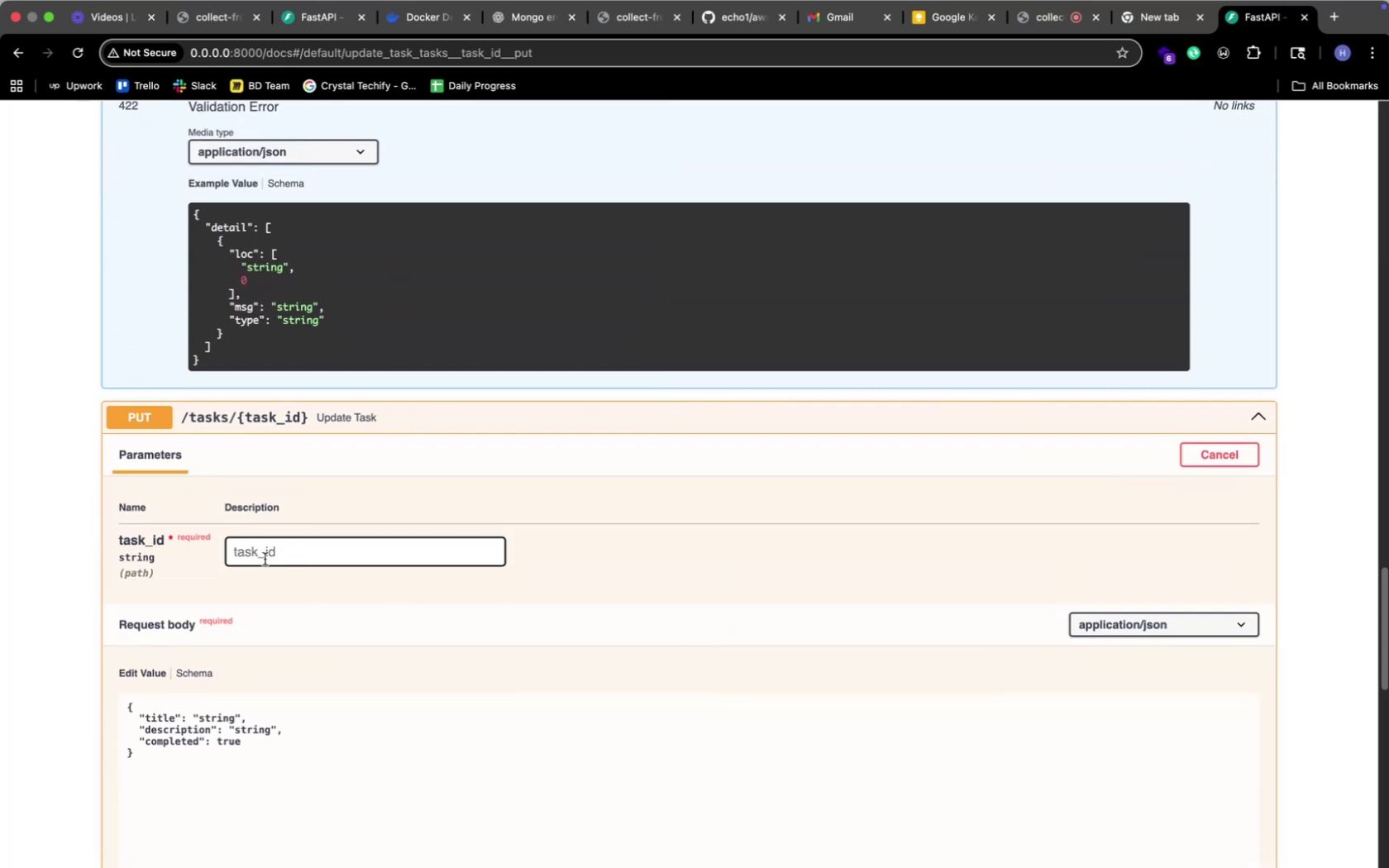 
key(Meta+Tab)
 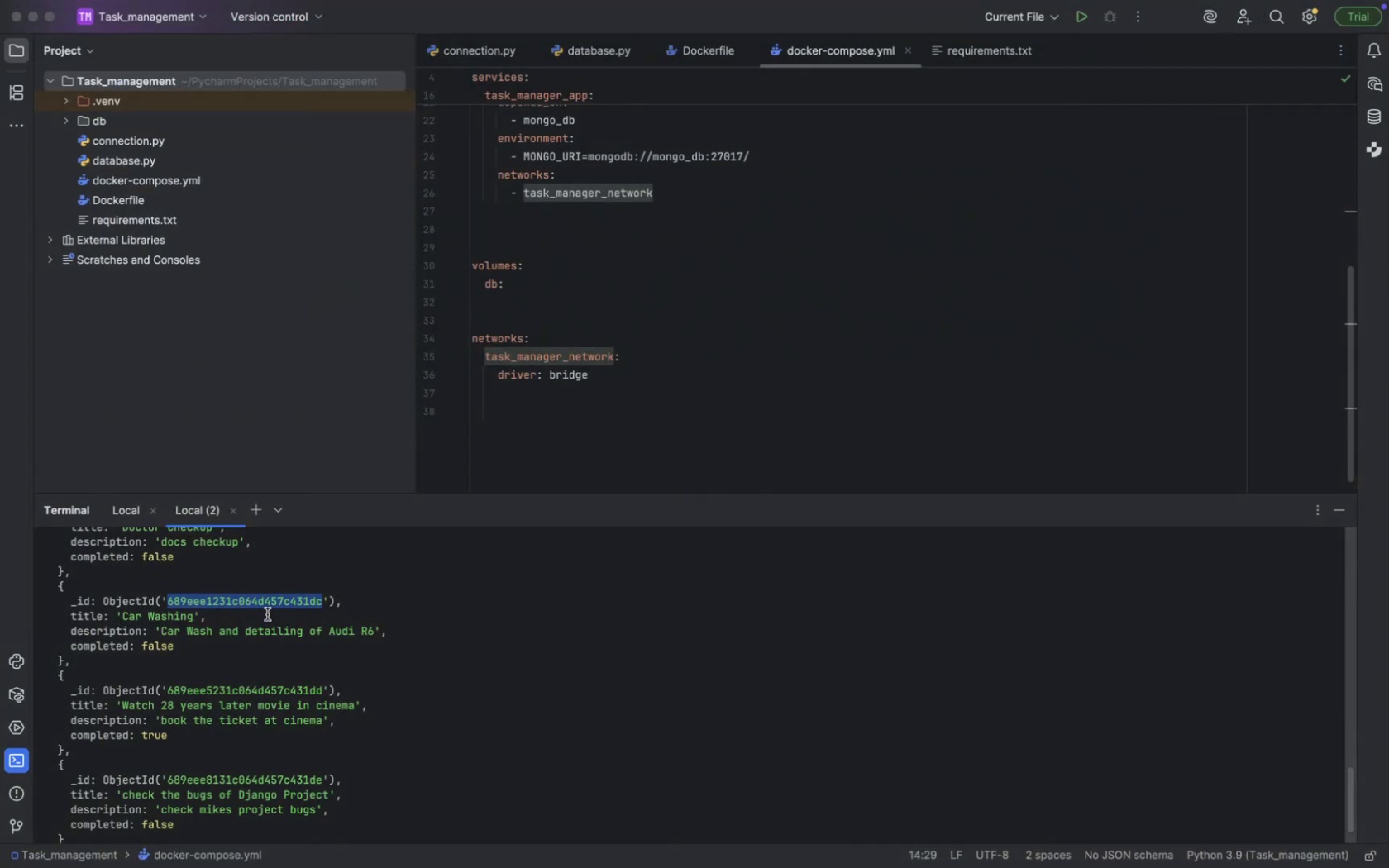 
scroll: coordinate [272, 709], scroll_direction: down, amount: 10.0
 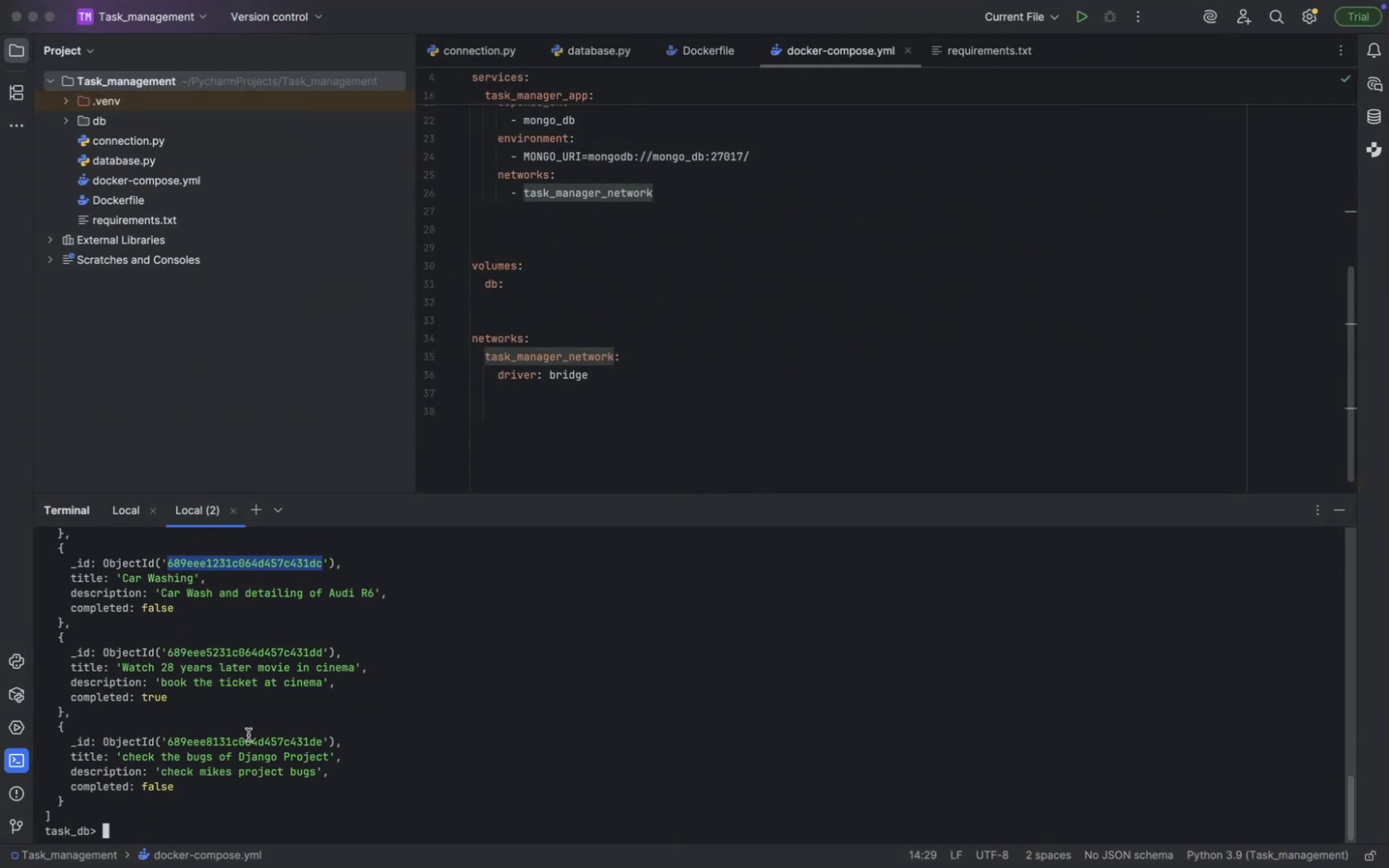 
left_click([251, 737])
 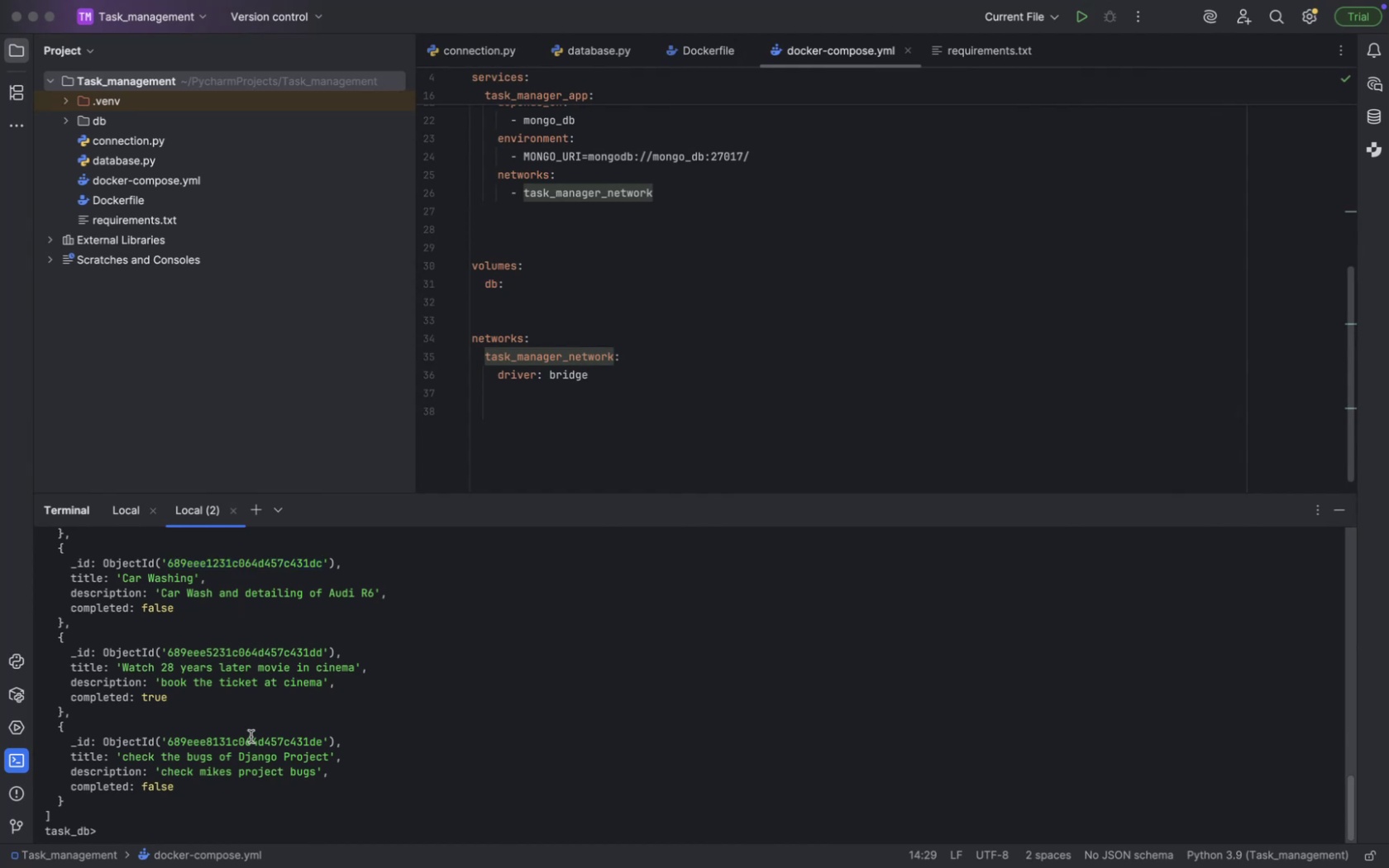 
left_click([251, 737])
 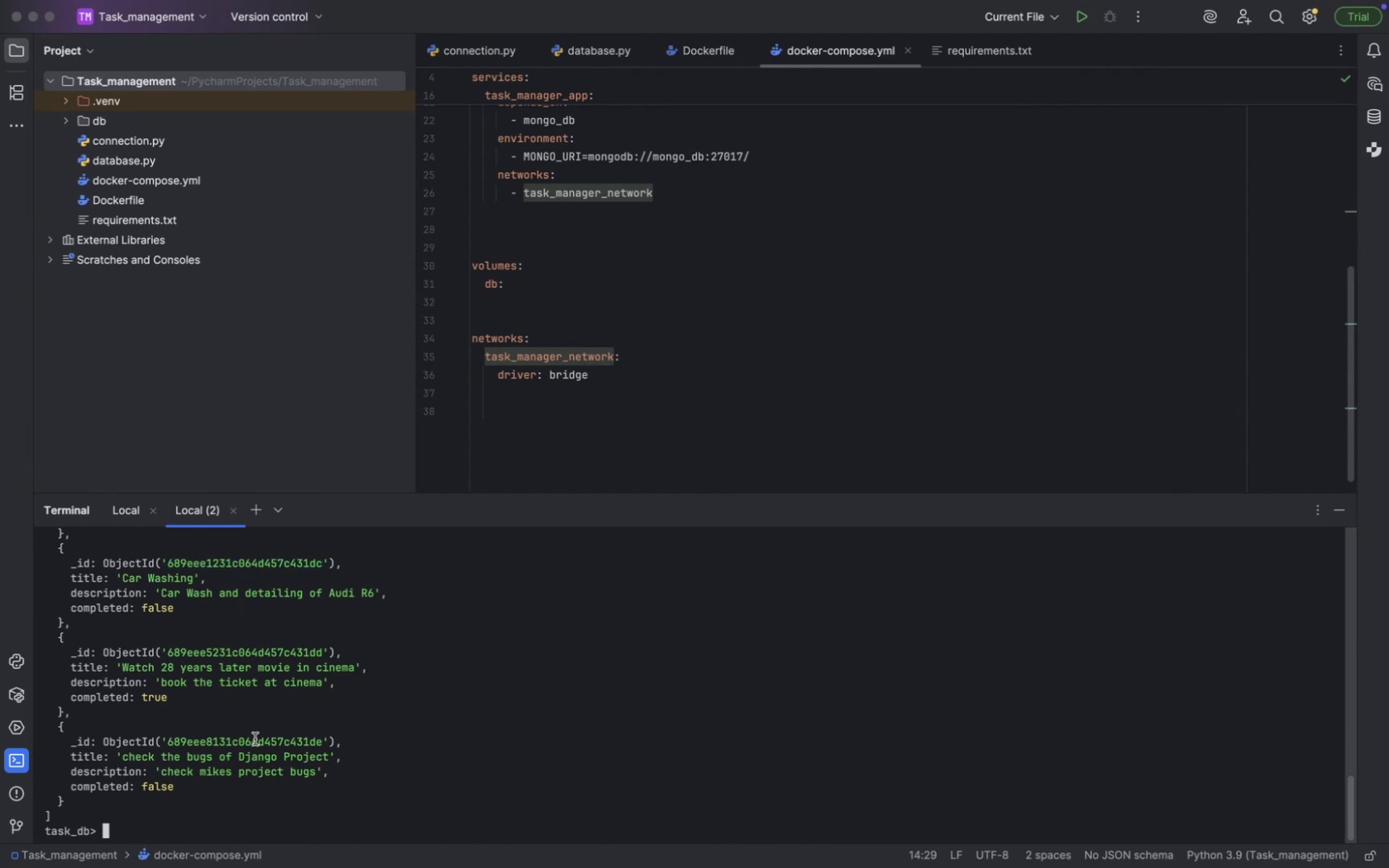 
left_click([255, 739])
 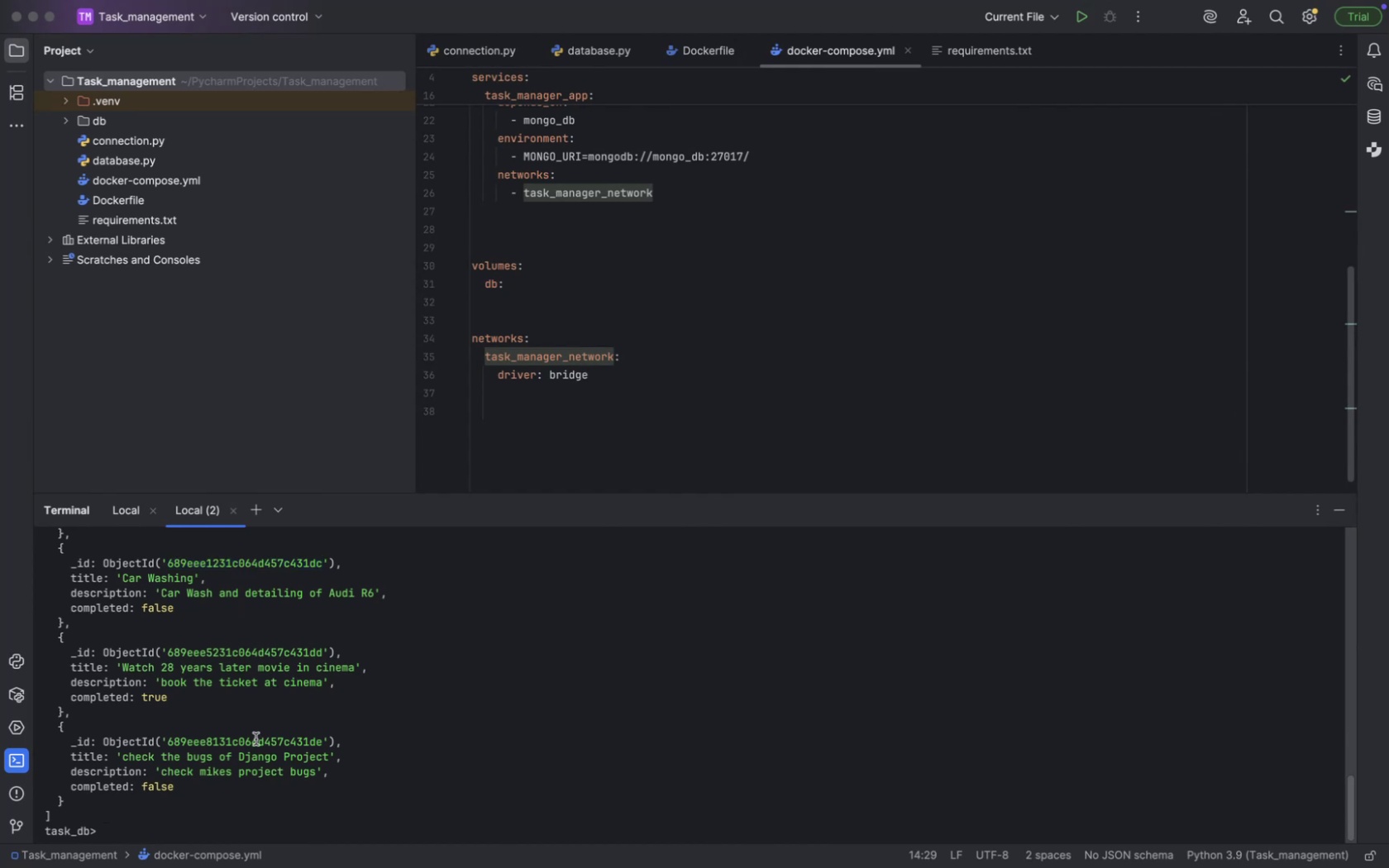 
left_click([255, 739])
 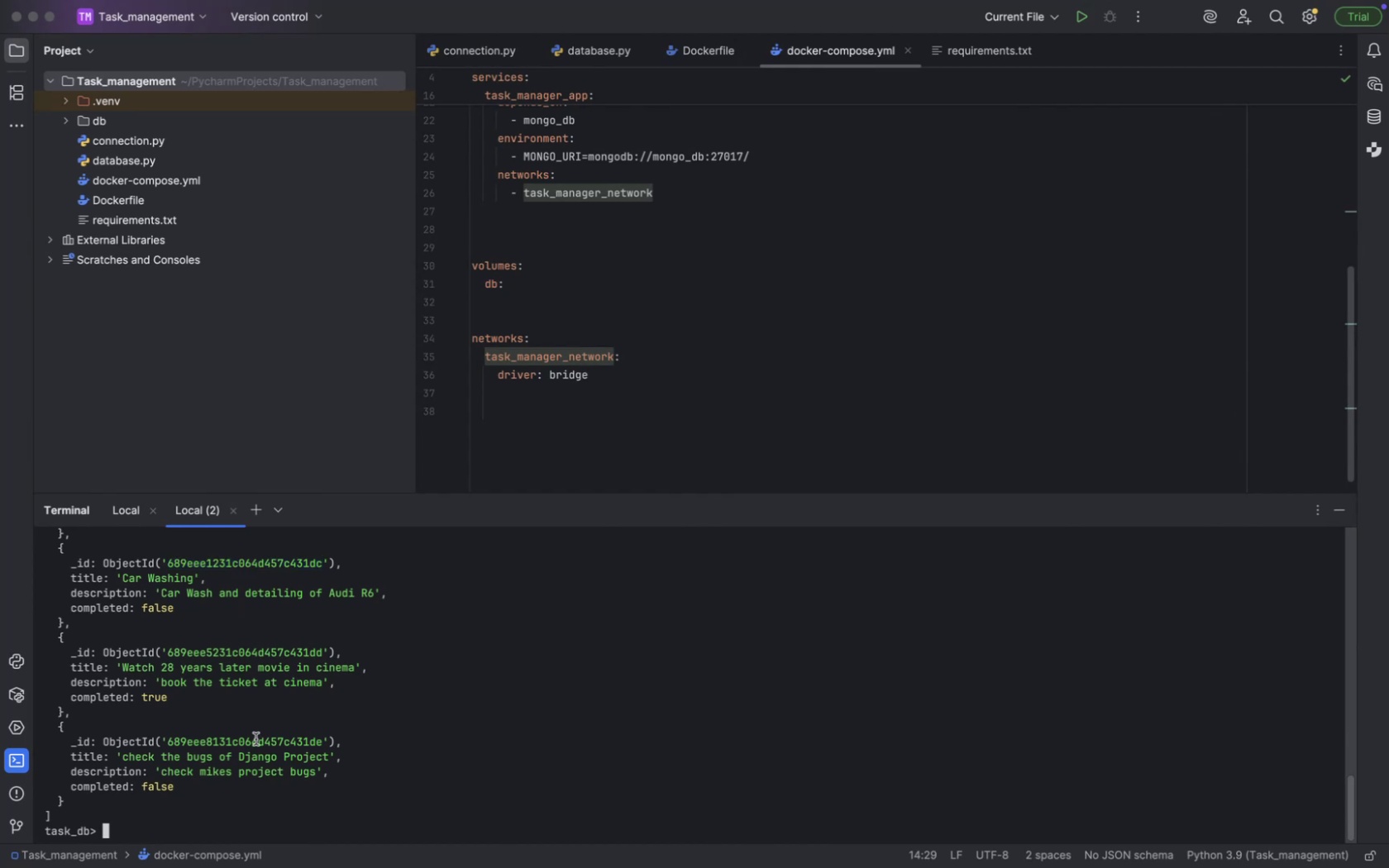 
left_click([255, 739])
 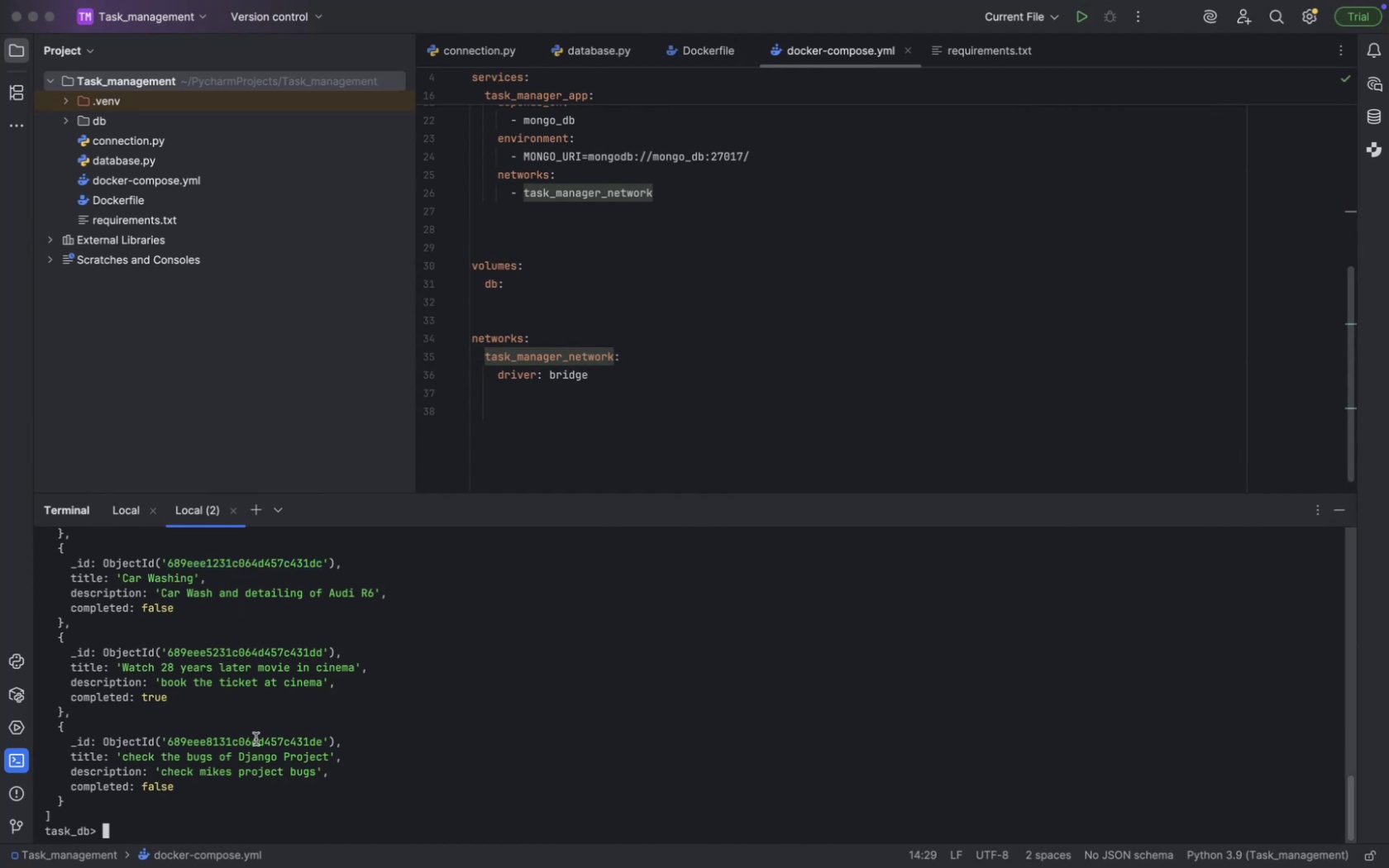 
left_click([255, 739])
 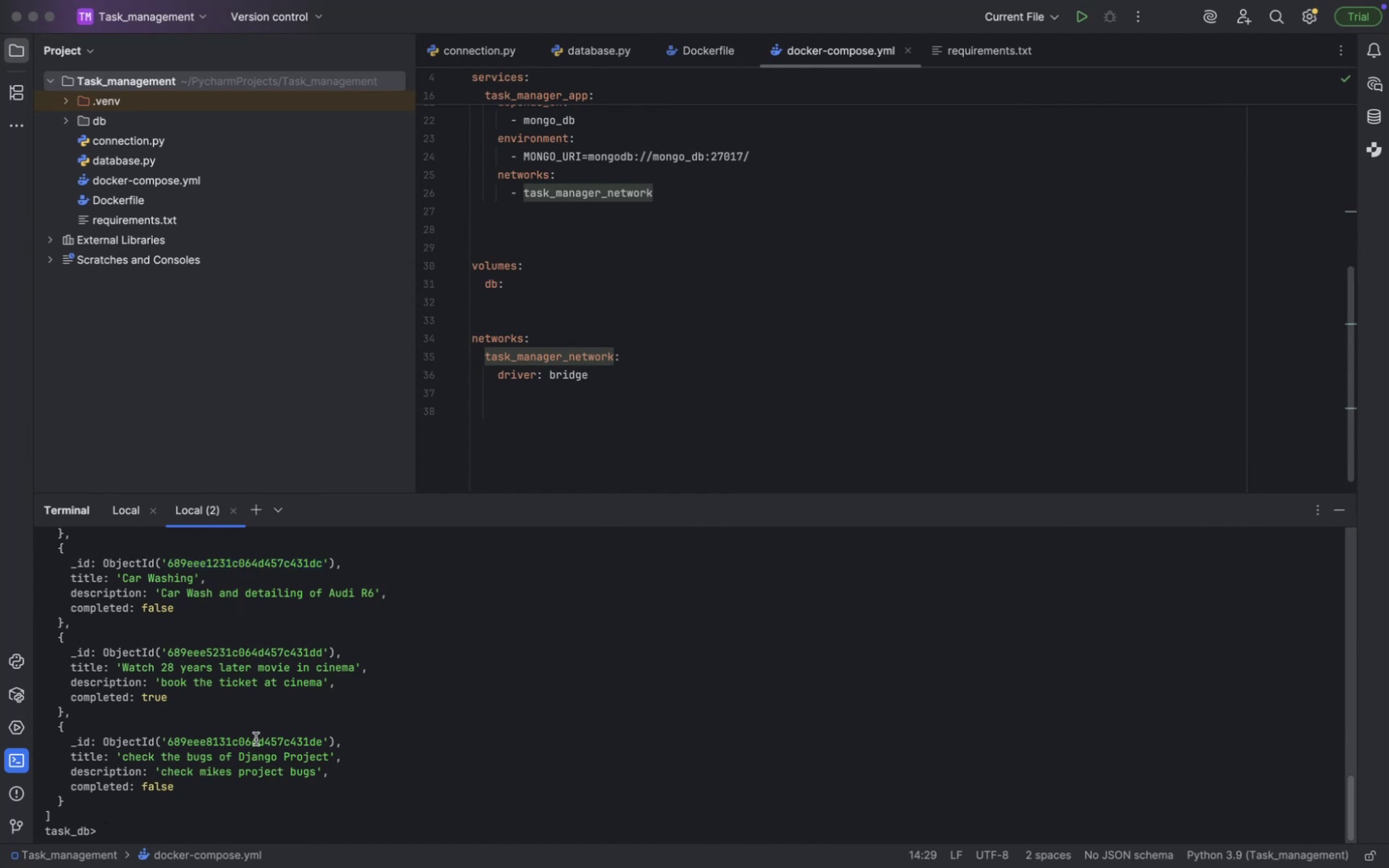 
left_click([255, 739])
 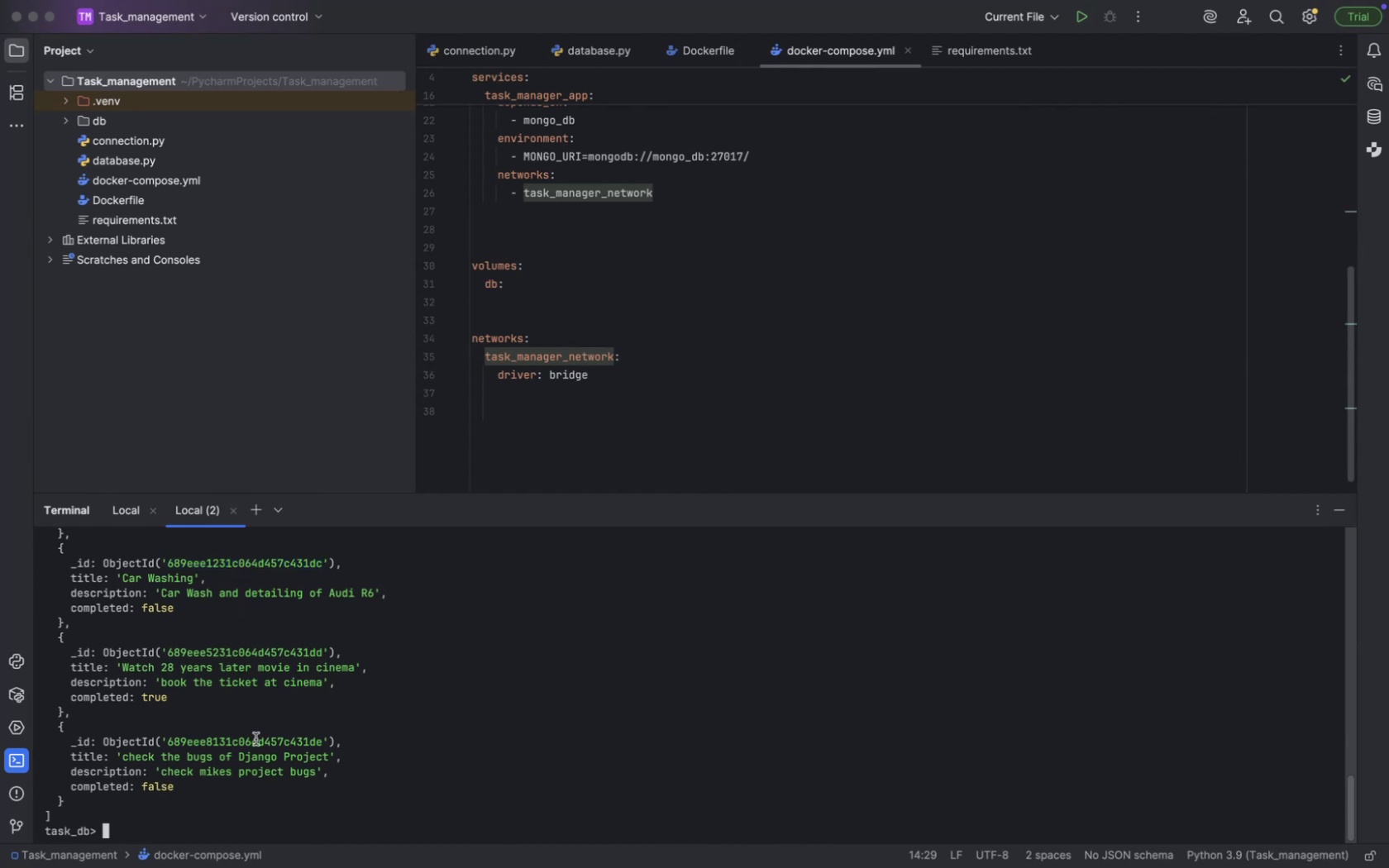 
left_click([255, 739])
 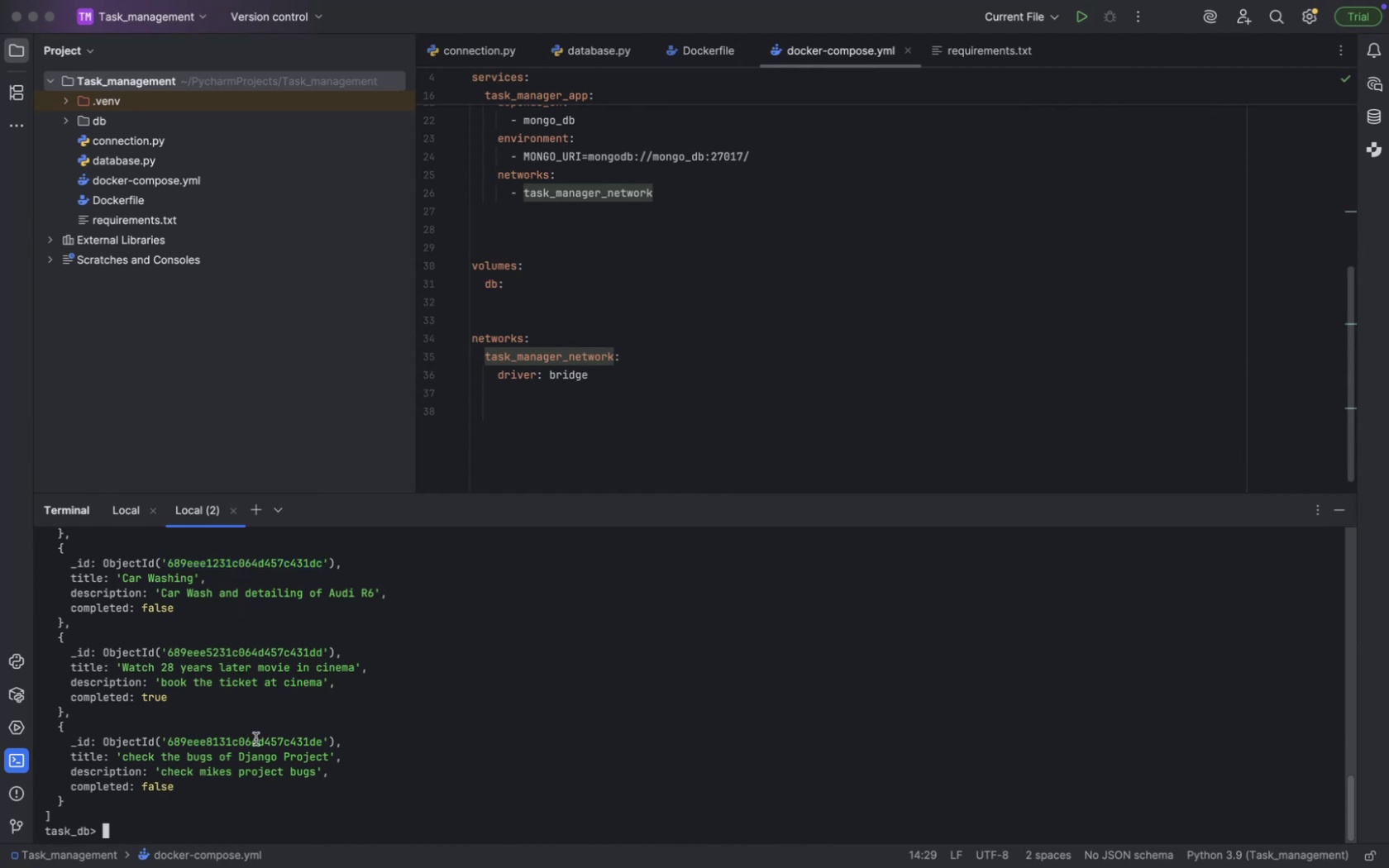 
left_click([255, 739])
 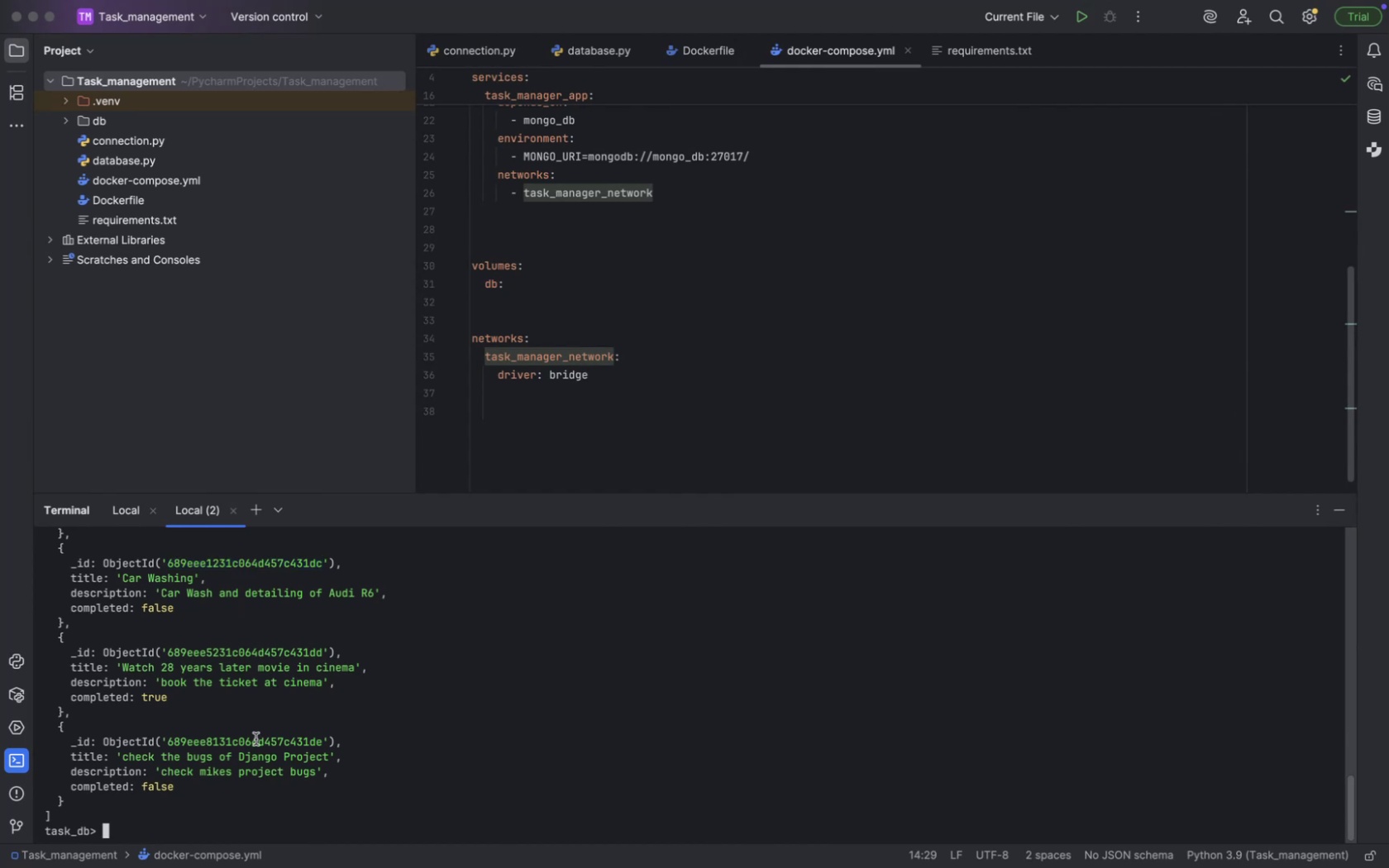 
left_click([255, 739])
 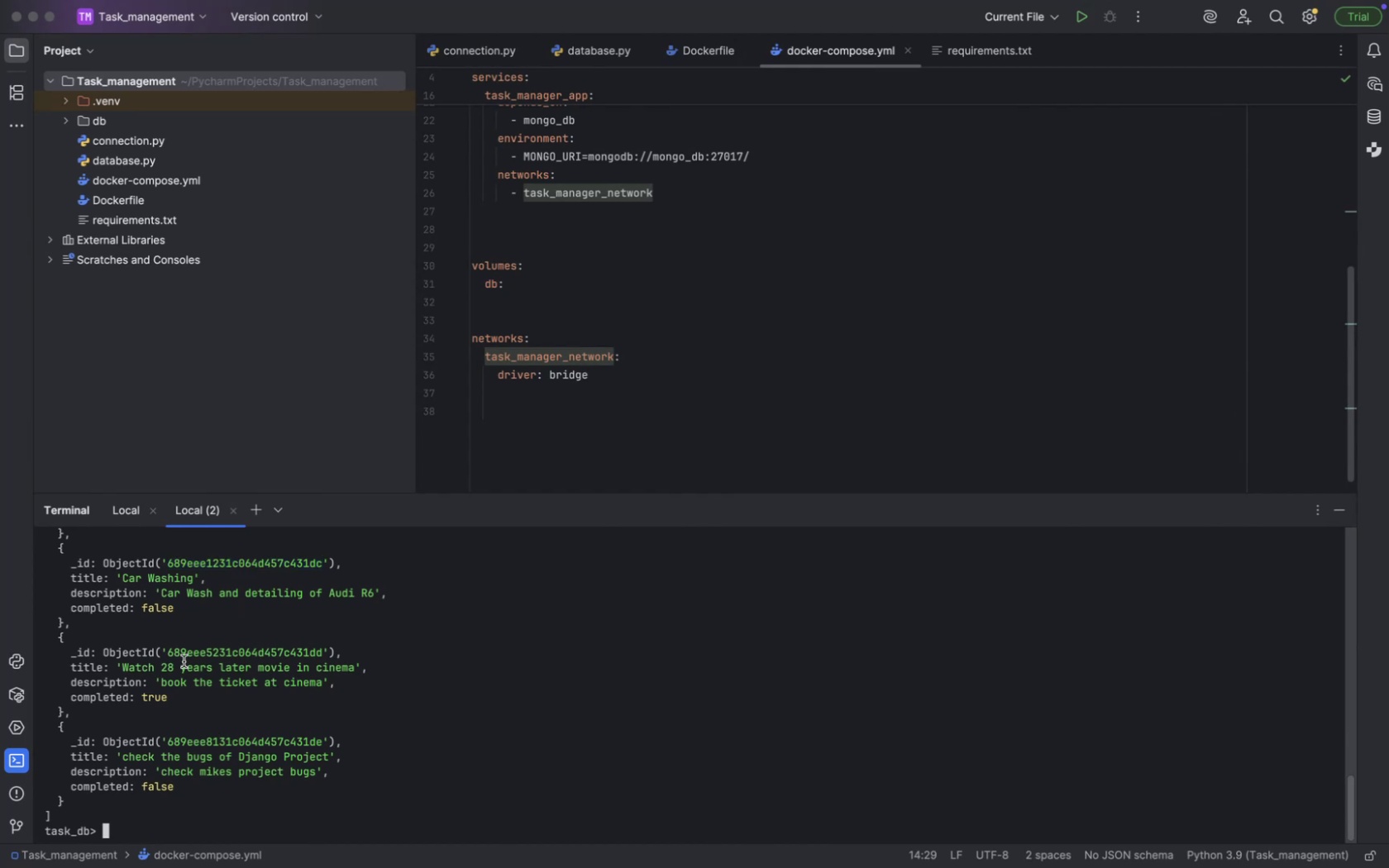 
left_click([176, 656])
 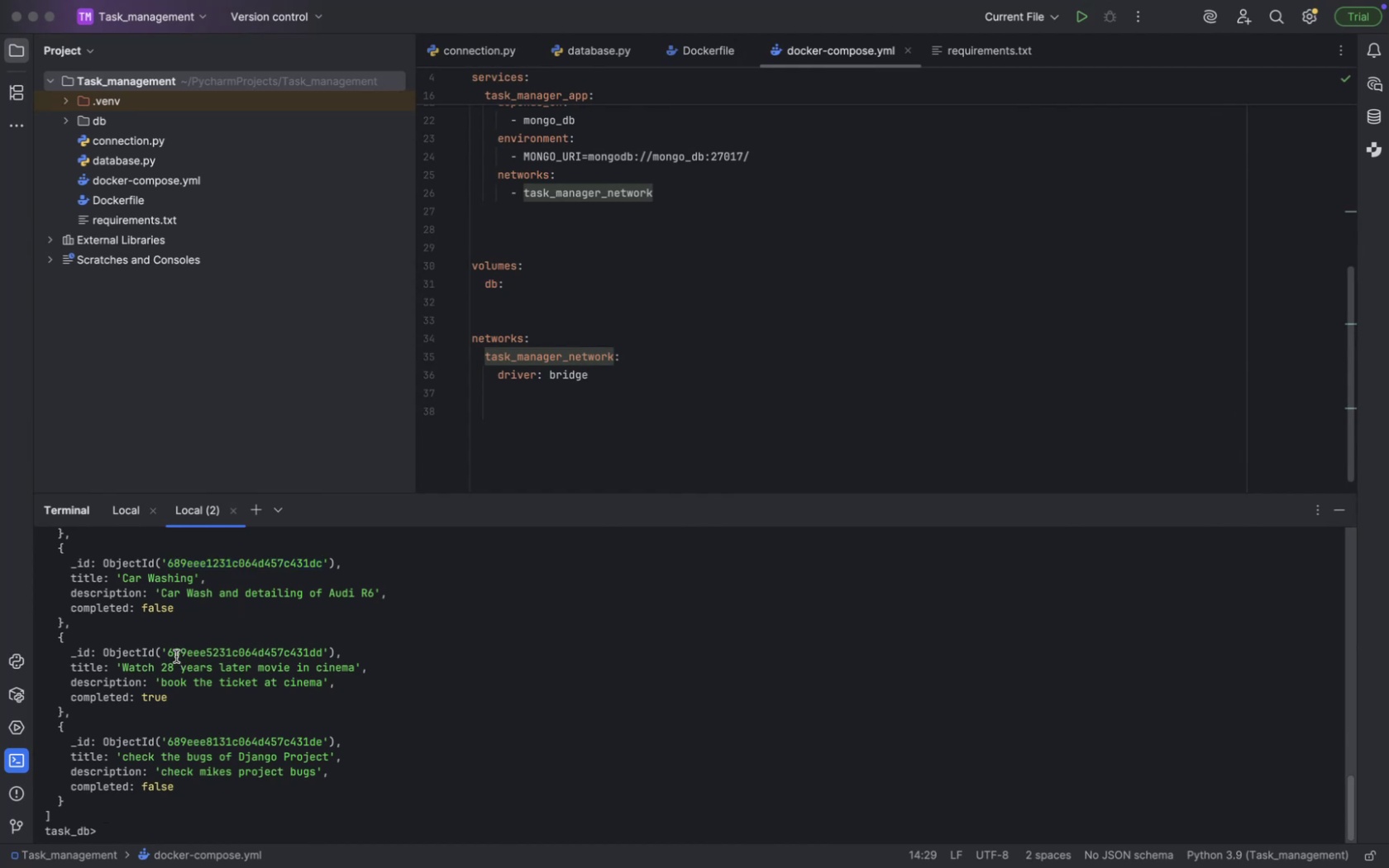 
left_click([176, 656])
 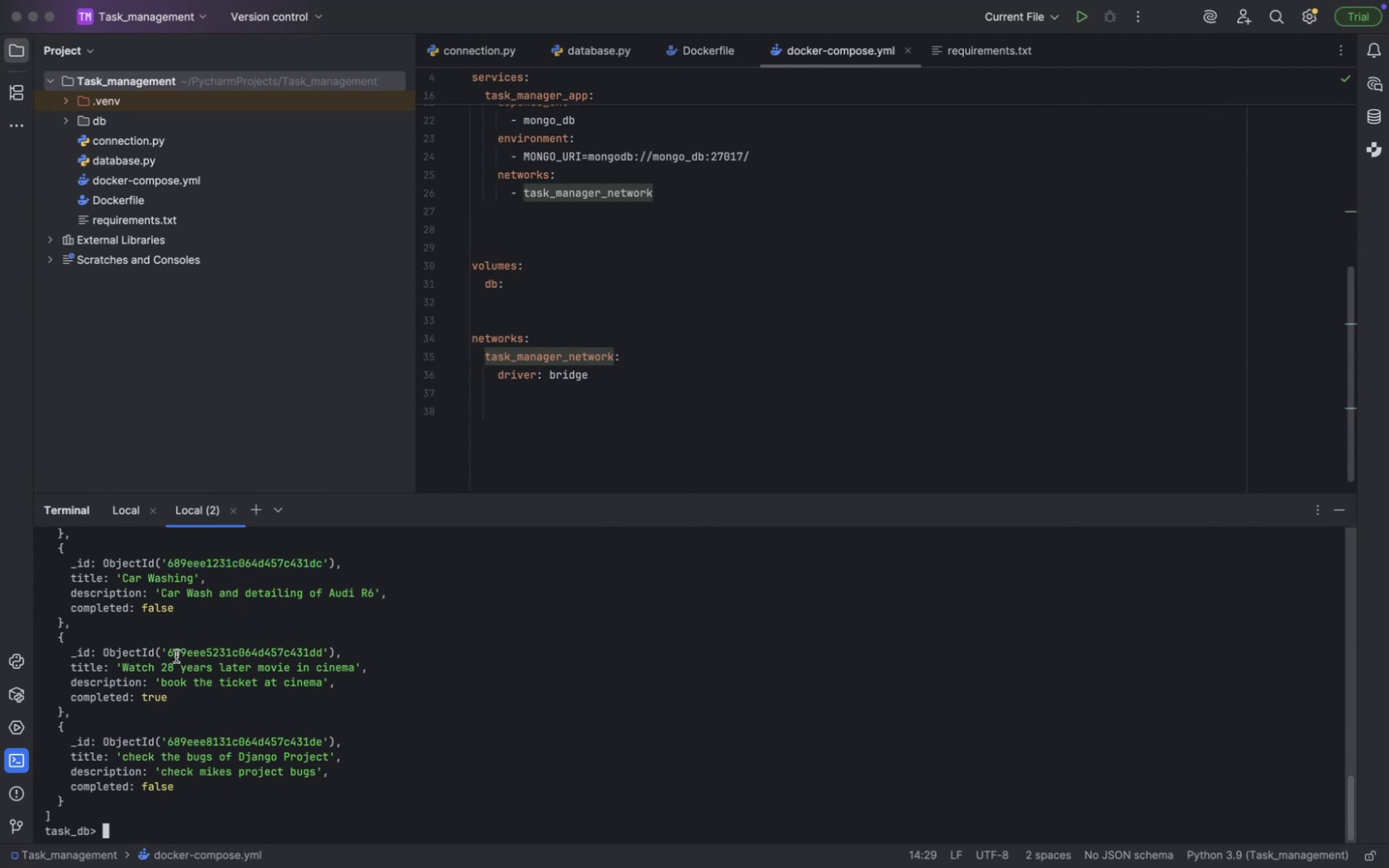 
left_click([176, 656])
 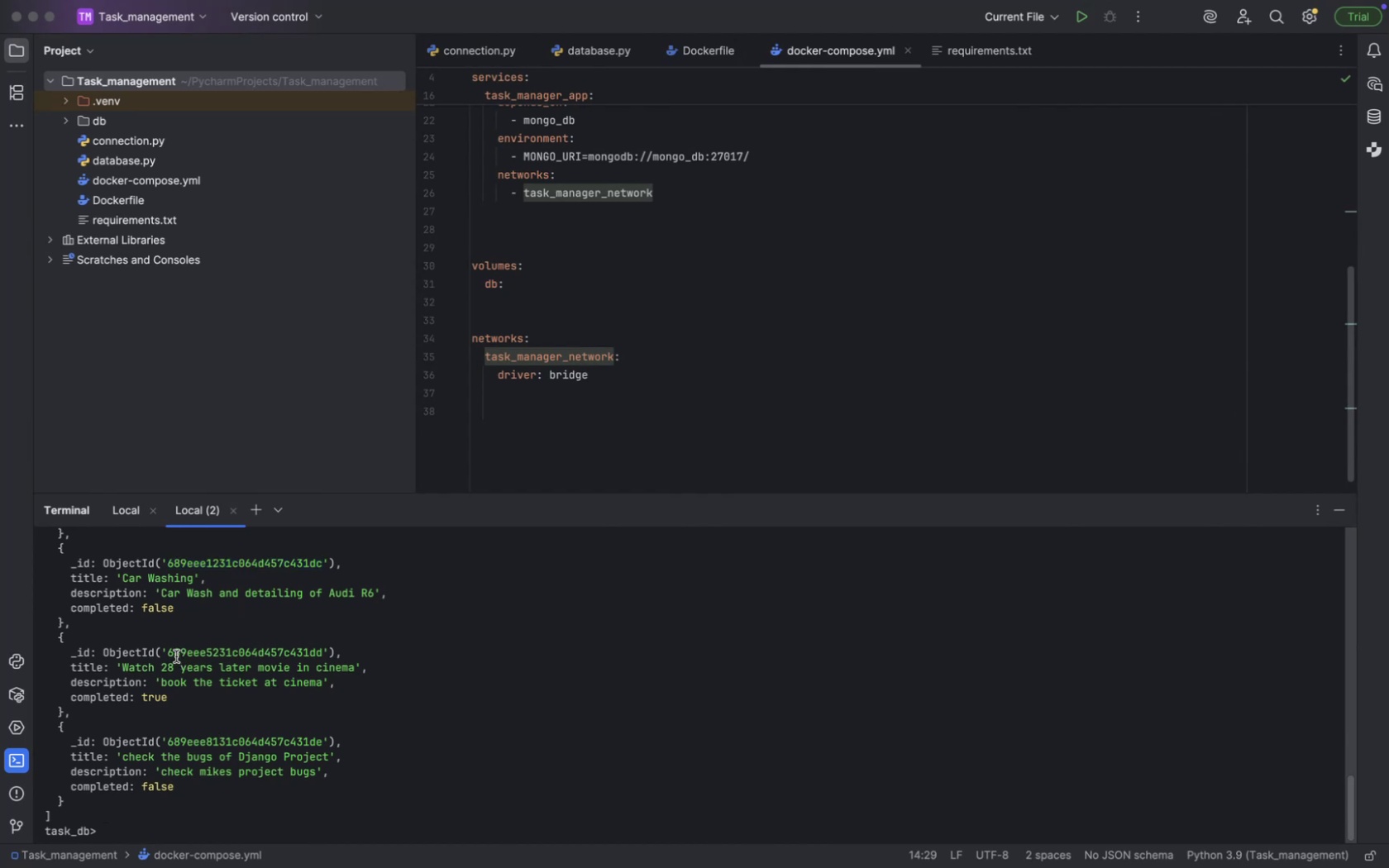 
double_click([176, 656])
 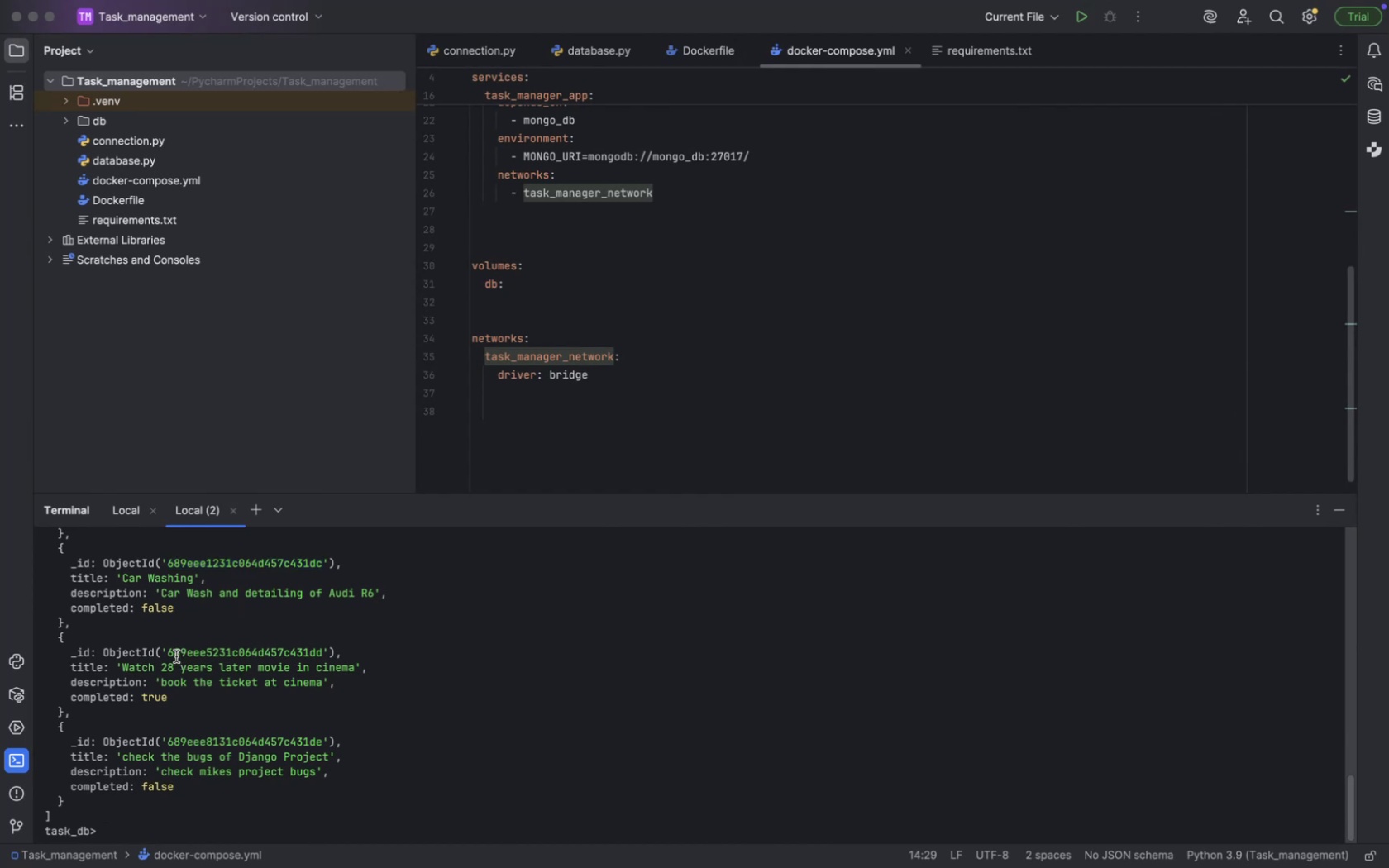 
triple_click([176, 656])
 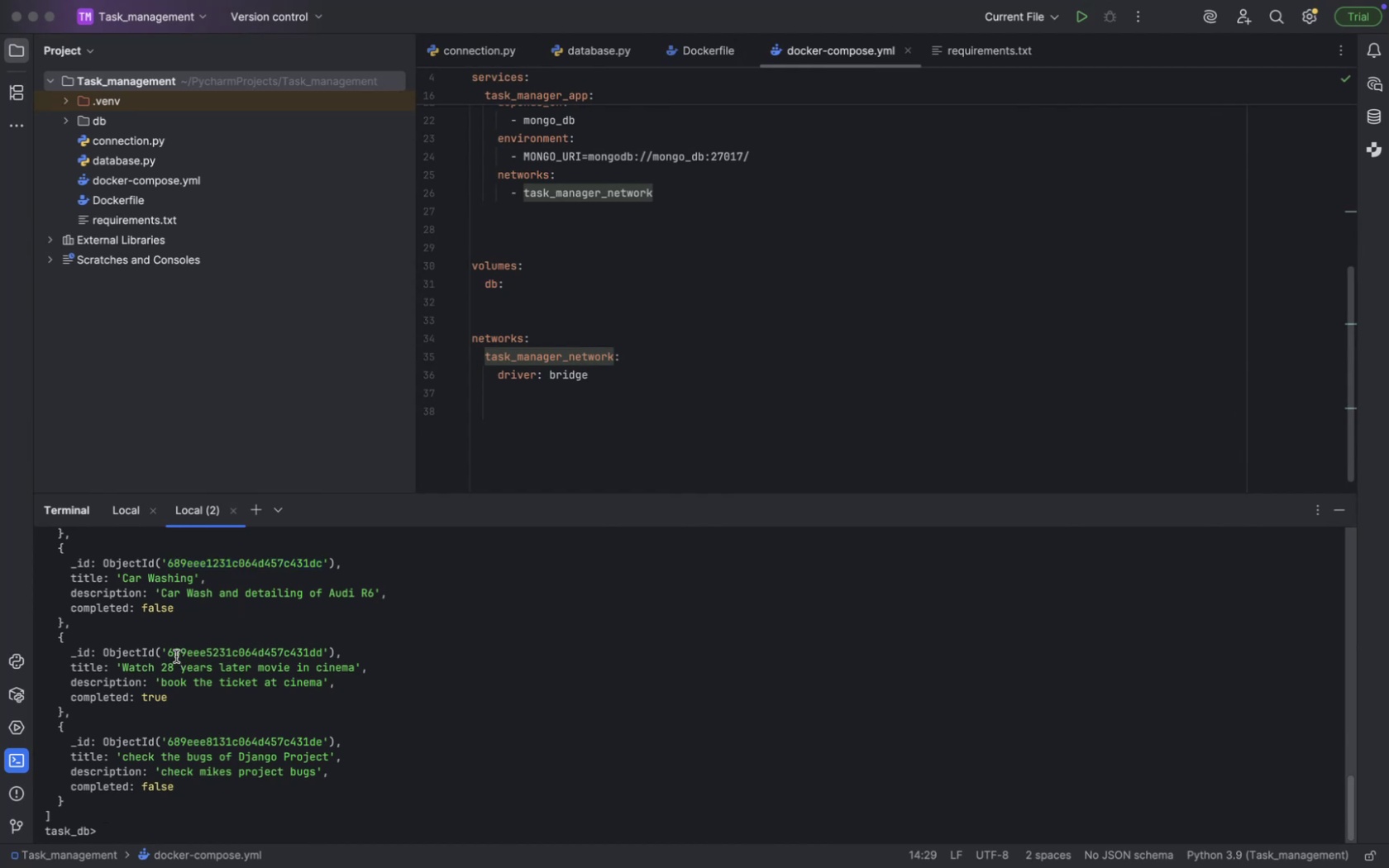 
left_click([176, 656])
 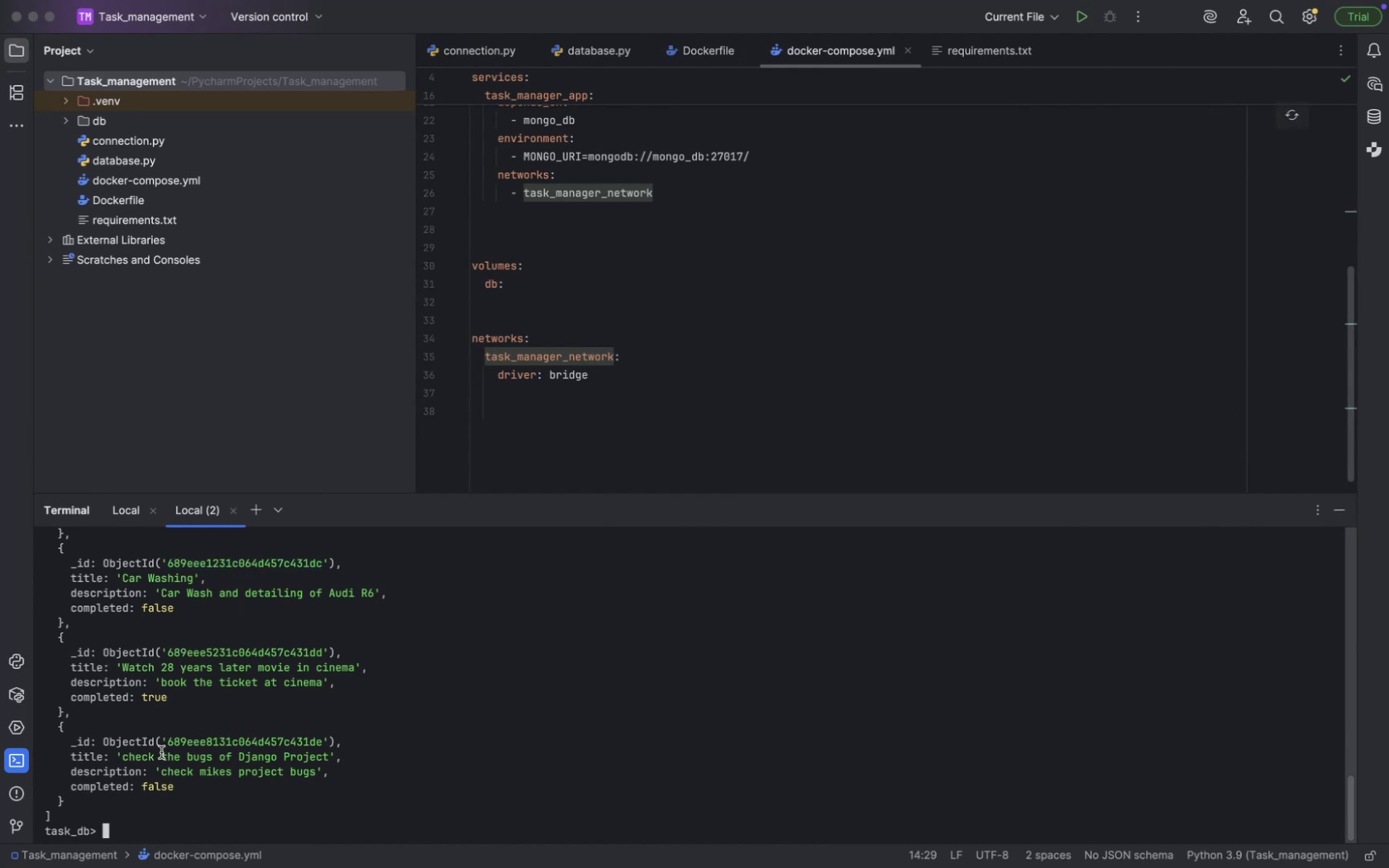 
scroll: coordinate [245, 618], scroll_direction: up, amount: 3.0
 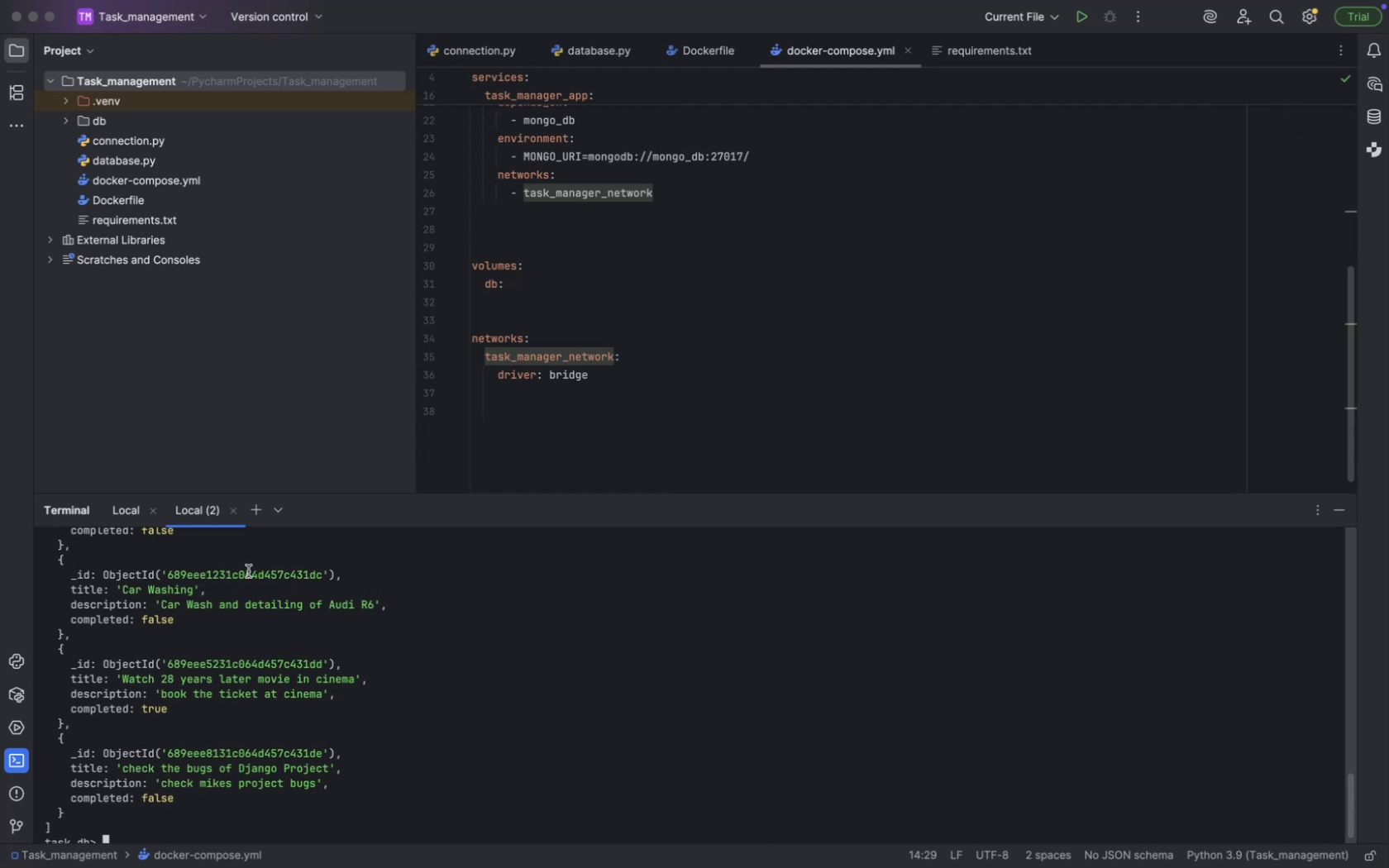 
left_click([248, 571])
 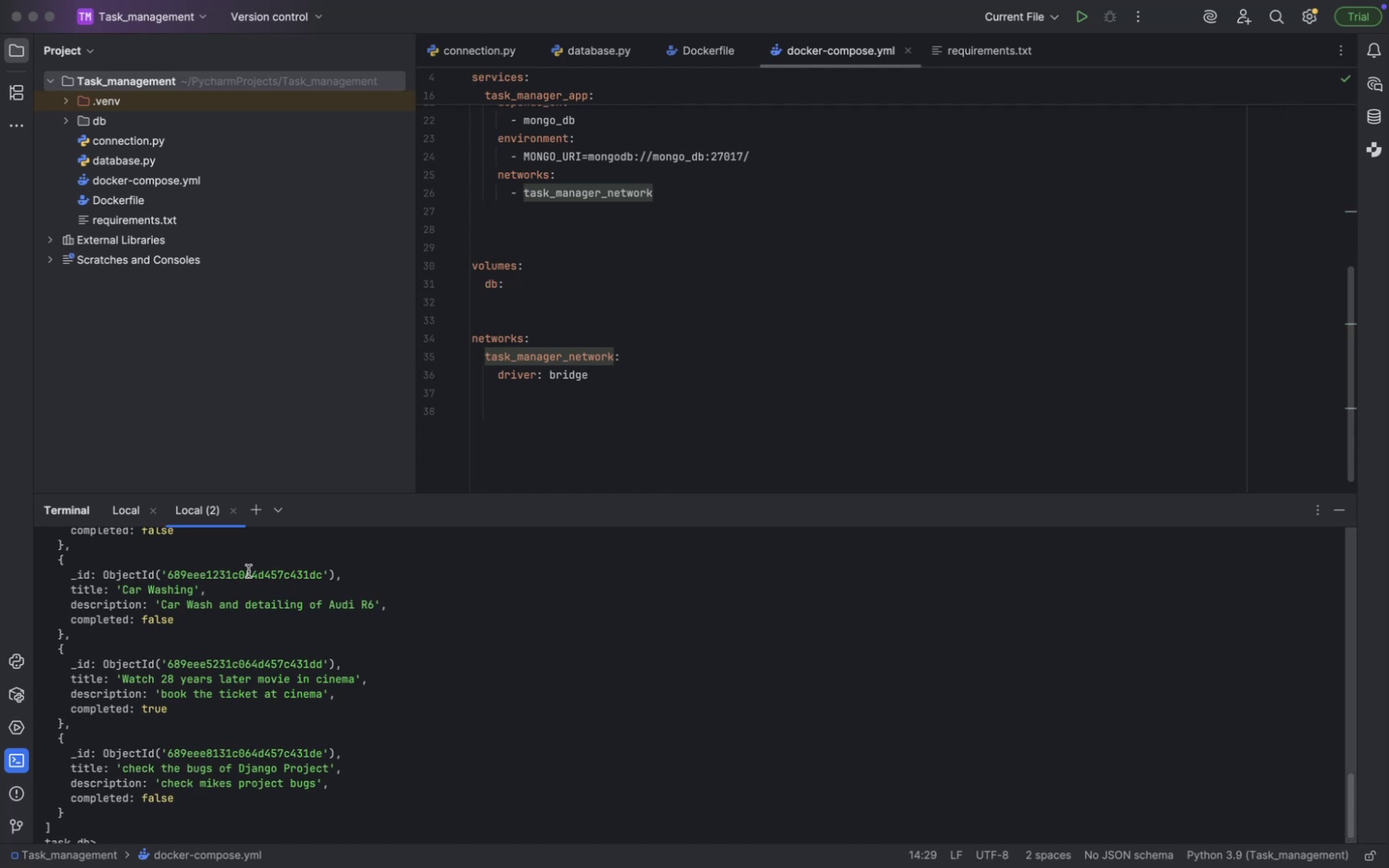 
left_click([248, 571])
 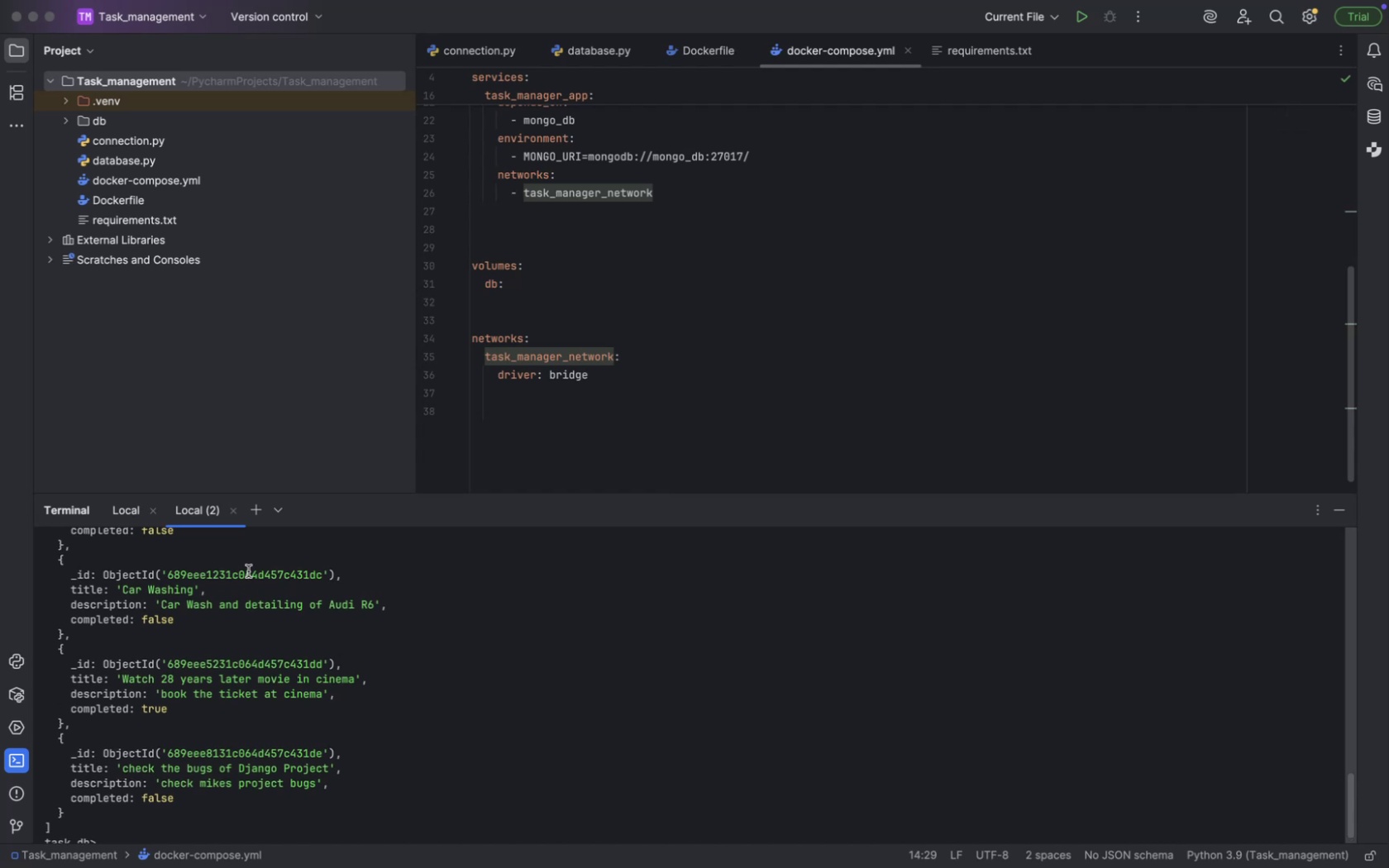 
left_click([248, 571])
 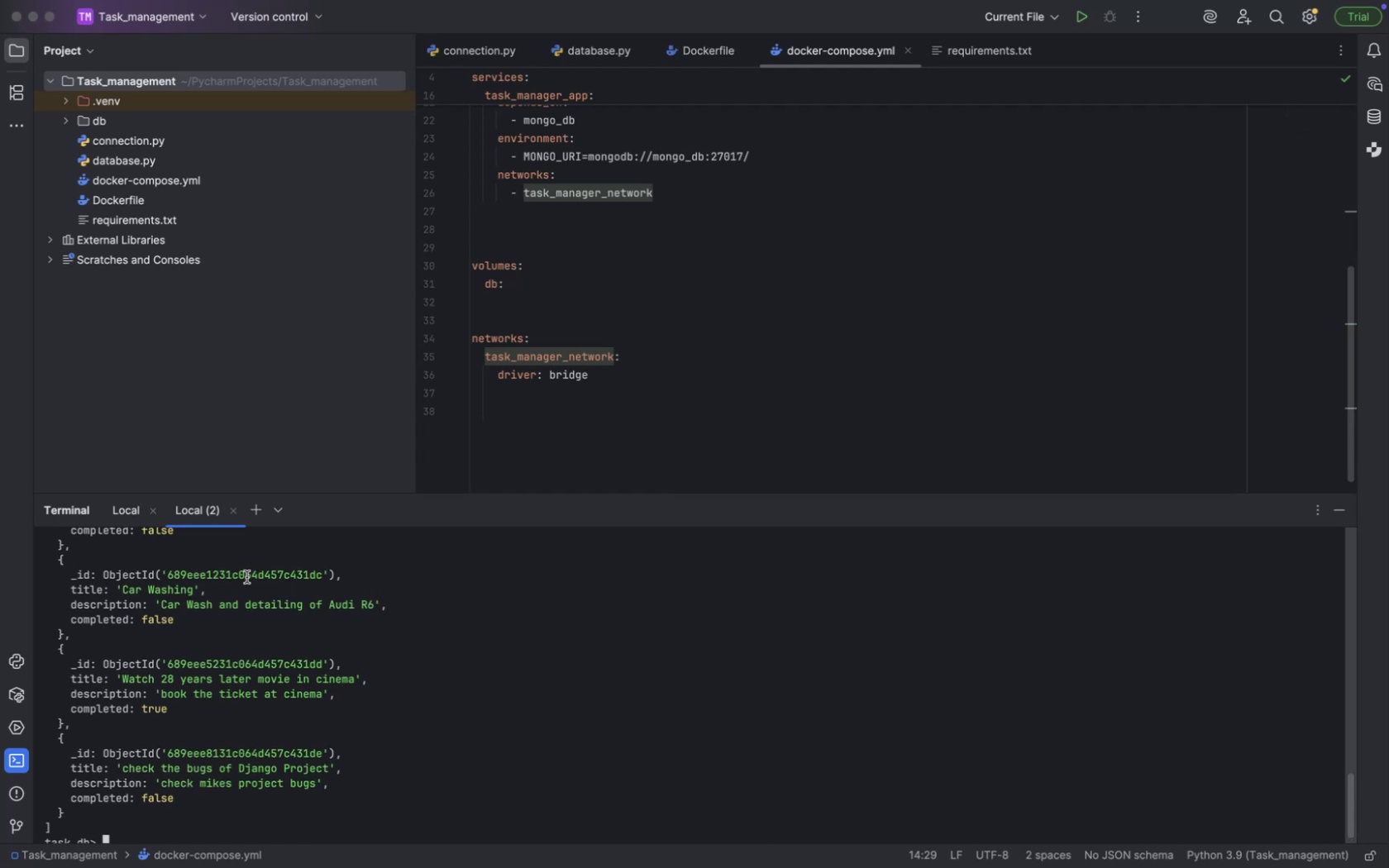 
left_click([246, 577])
 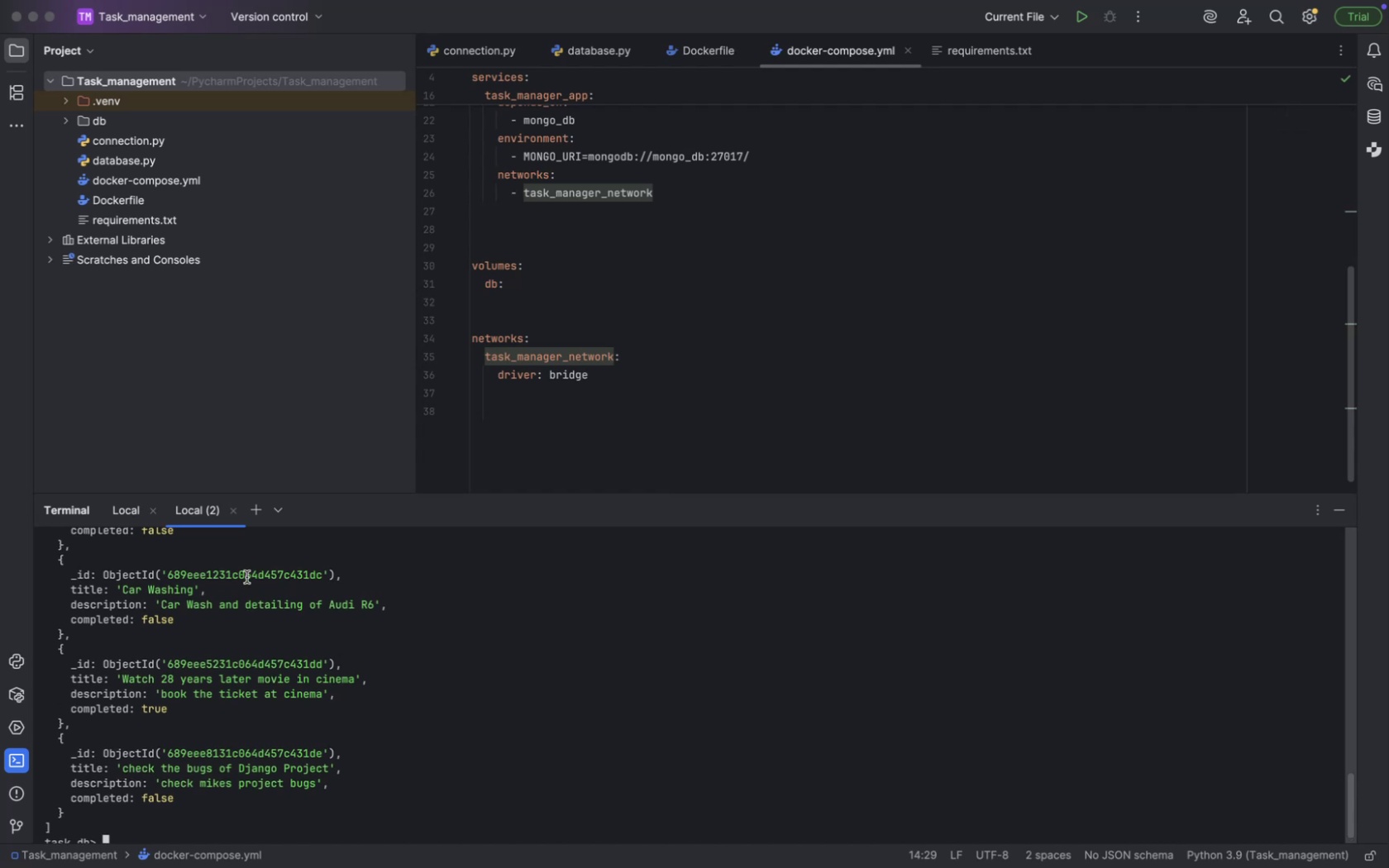 
left_click([246, 577])
 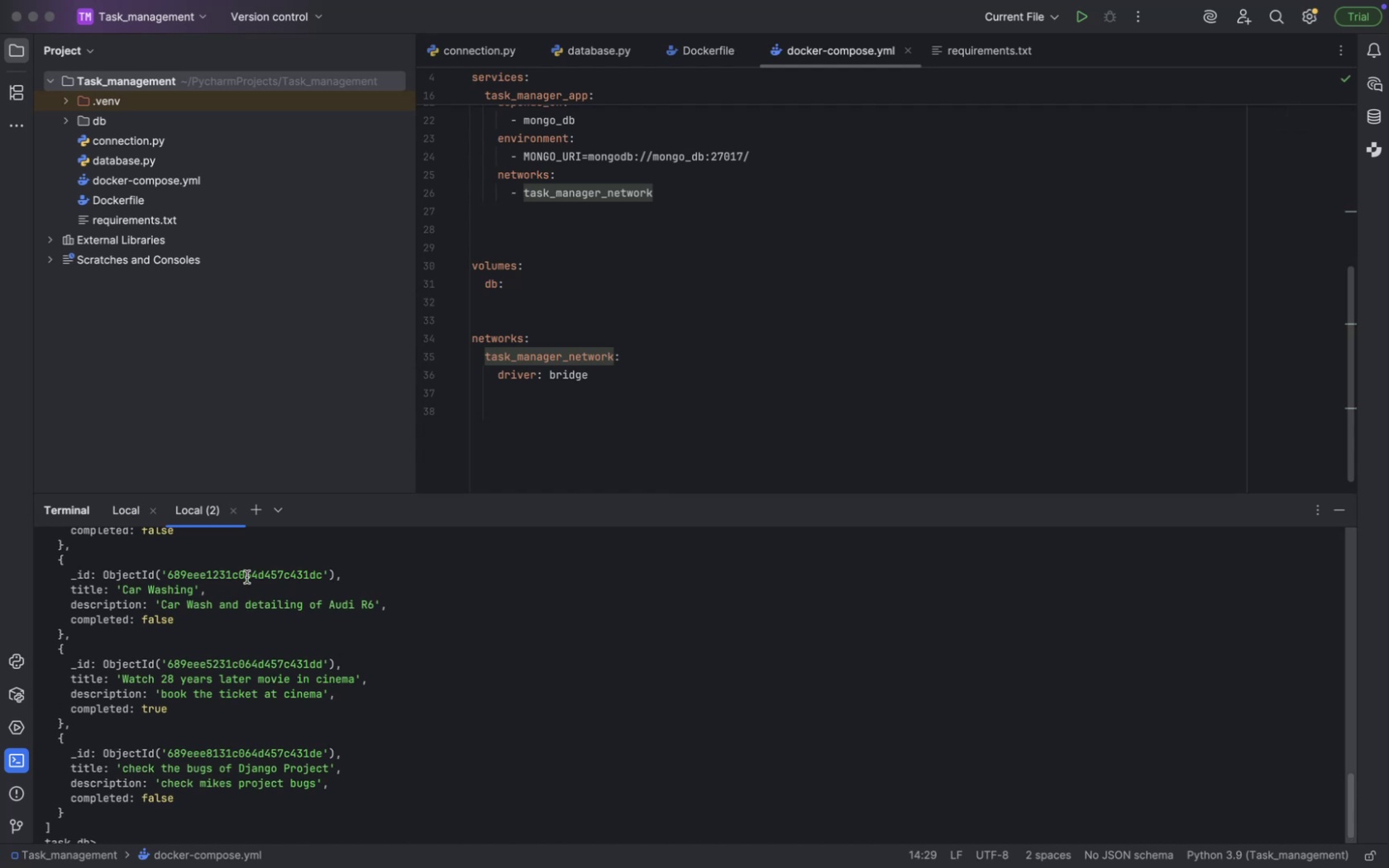 
left_click([246, 577])
 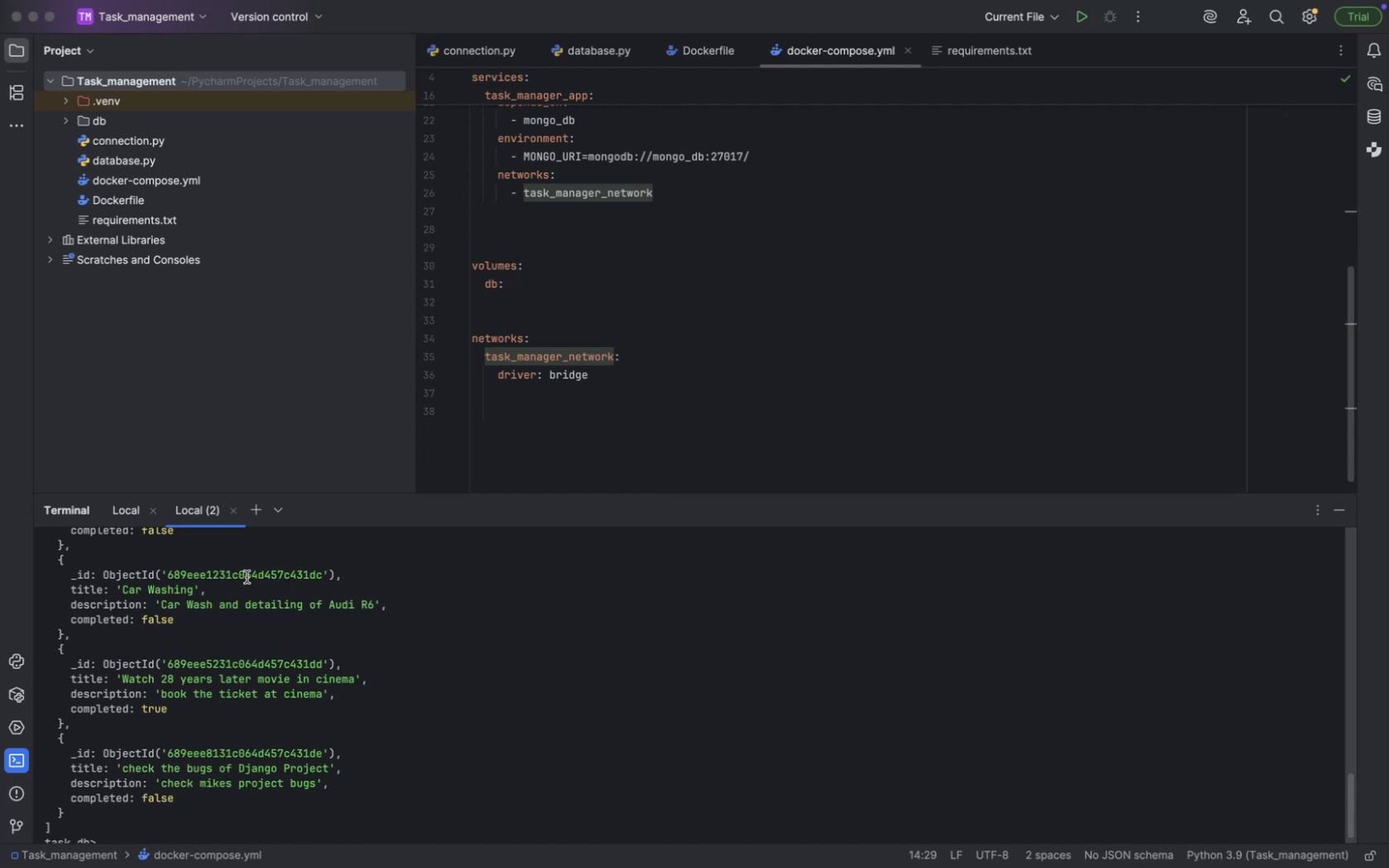 
left_click([246, 577])
 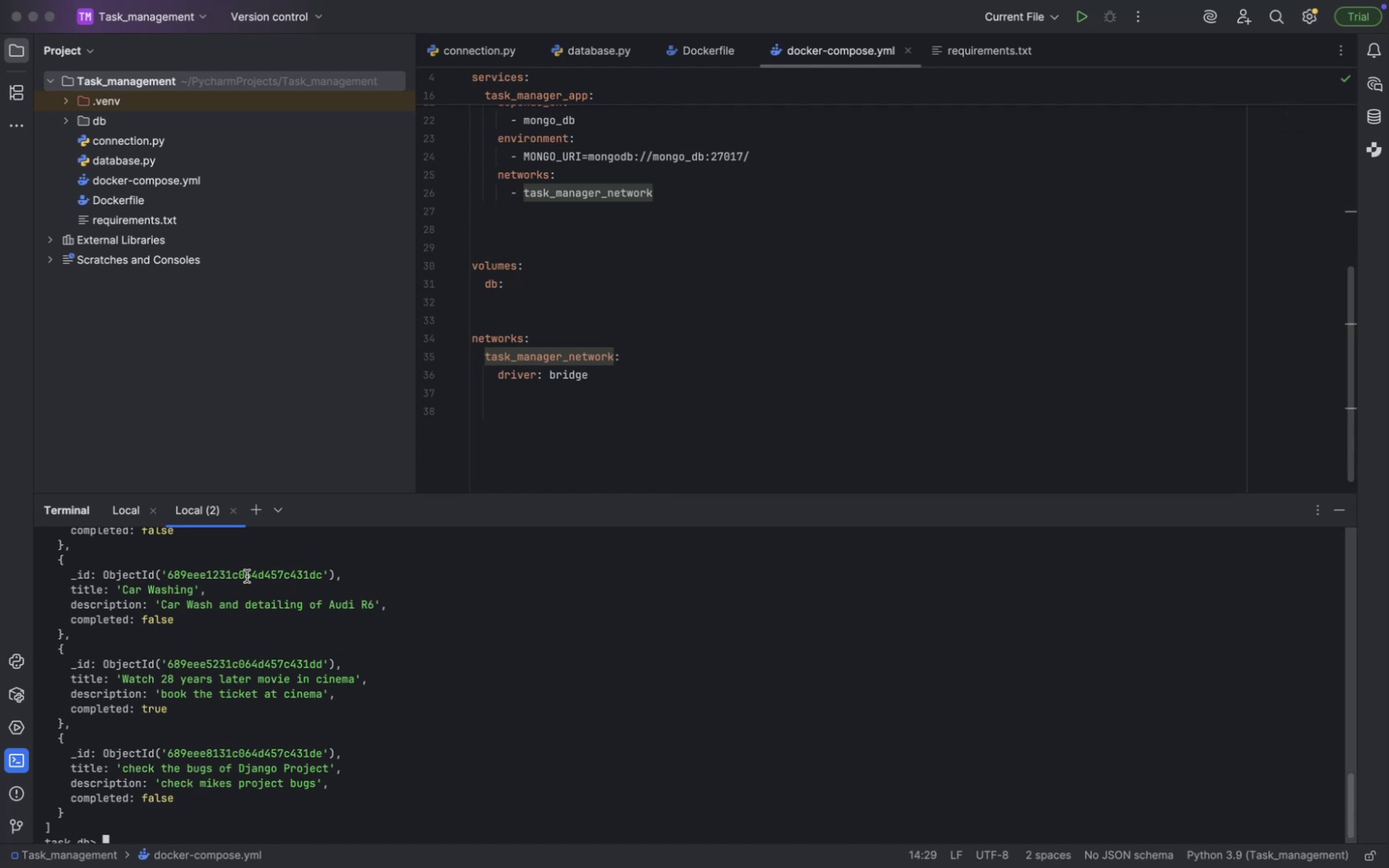 
left_click([246, 576])
 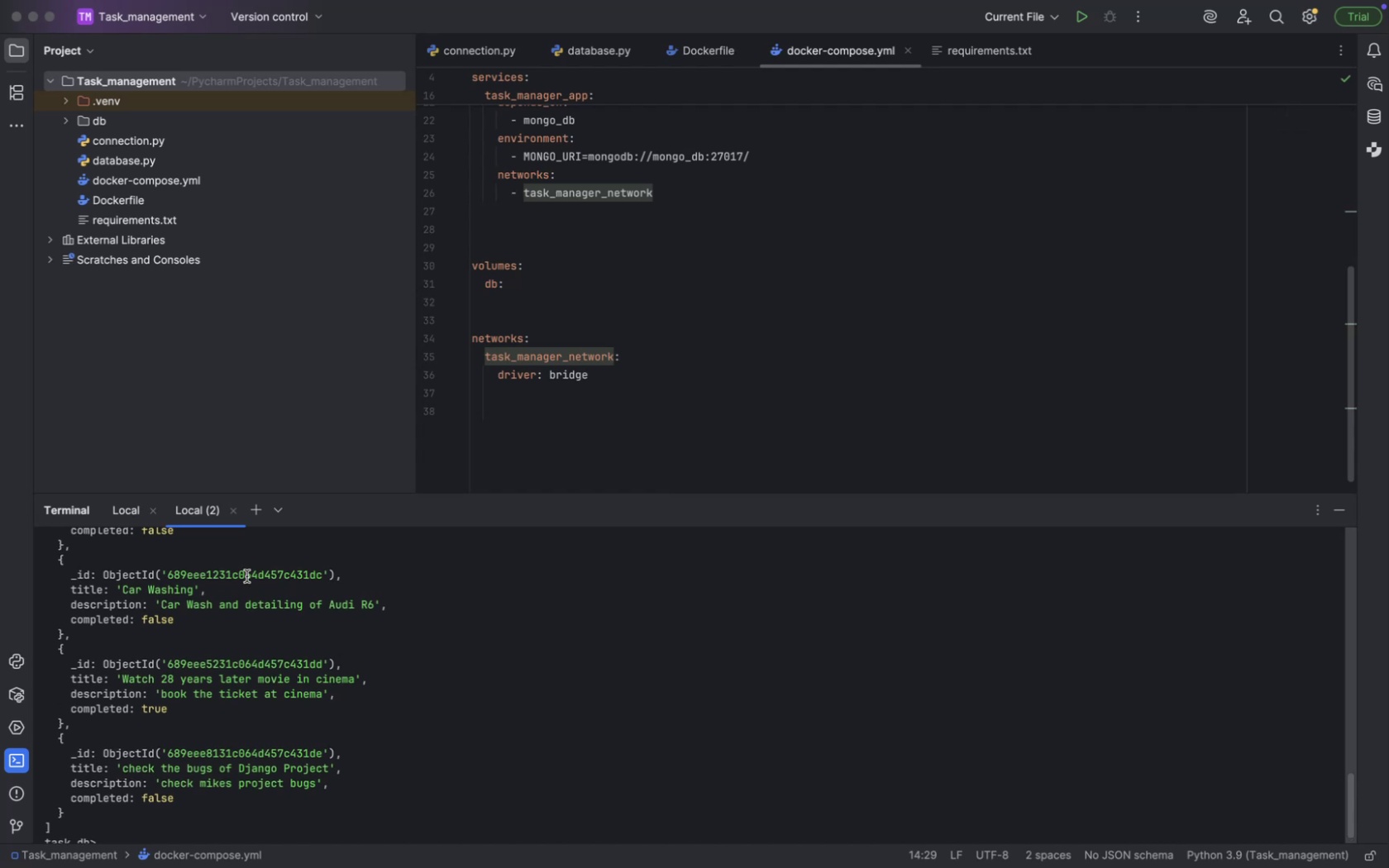 
left_click([246, 576])
 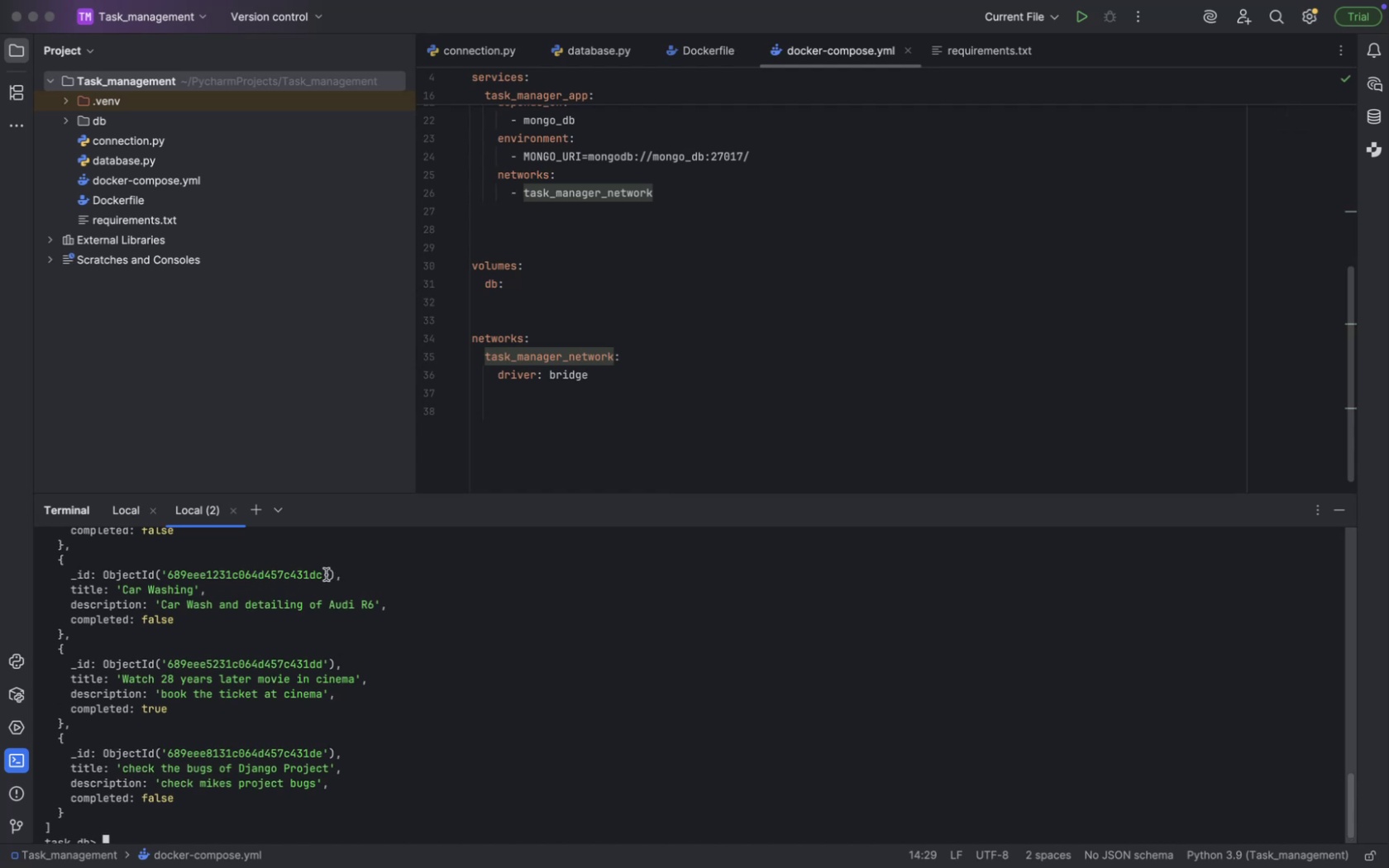 
left_click_drag(start_coordinate=[319, 573], to_coordinate=[193, 565])
 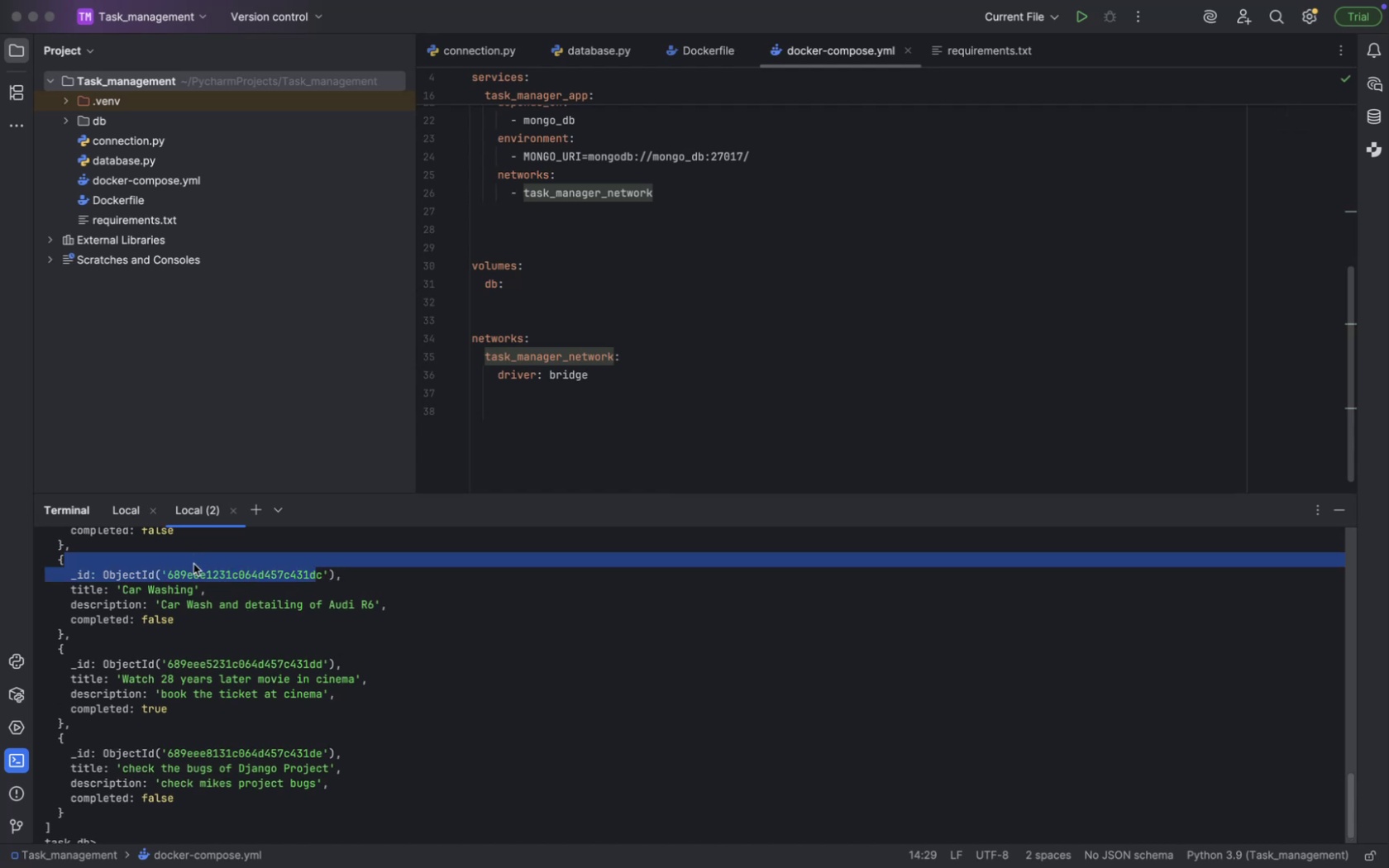 
left_click([193, 564])
 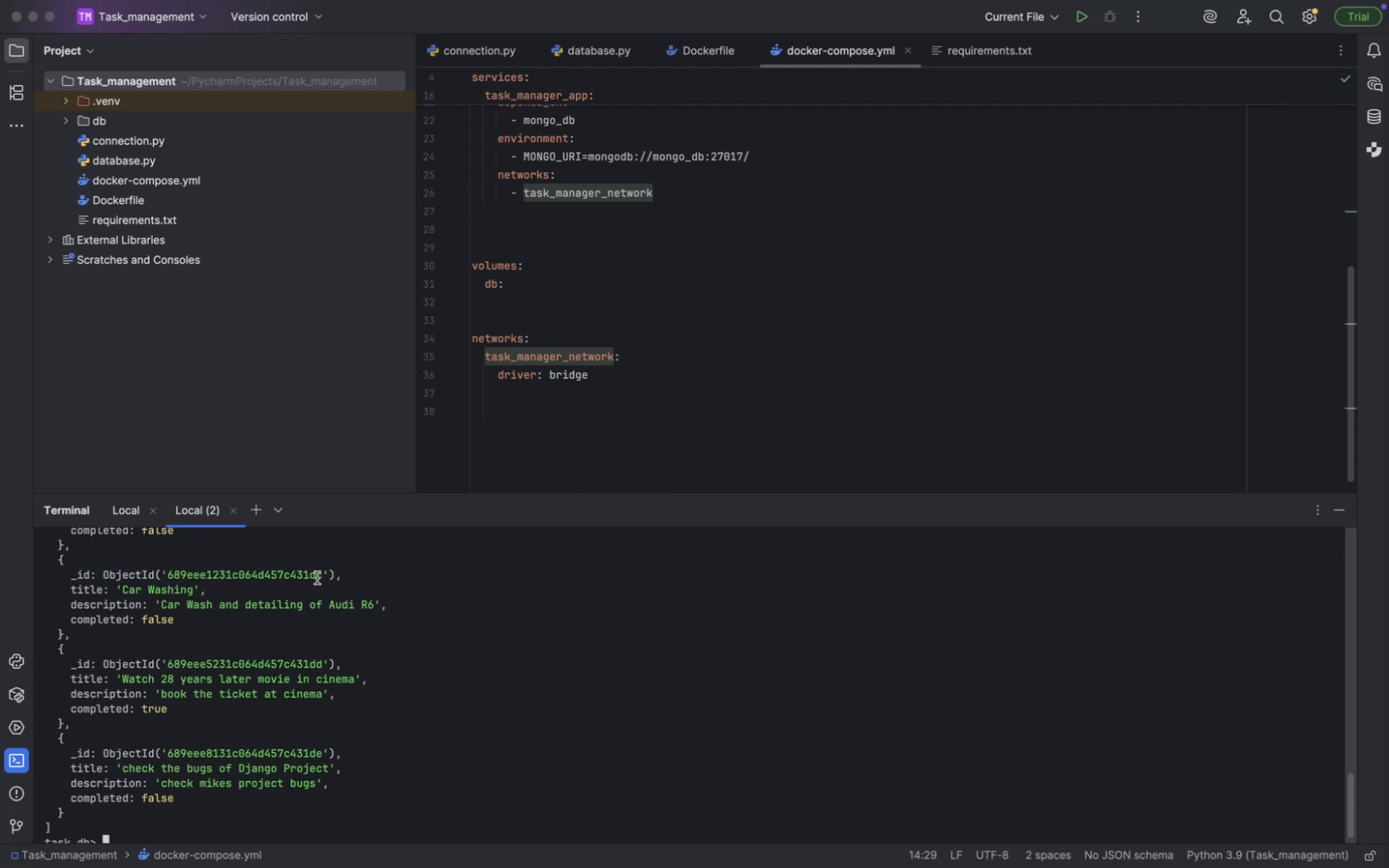 
left_click_drag(start_coordinate=[319, 579], to_coordinate=[279, 574])
 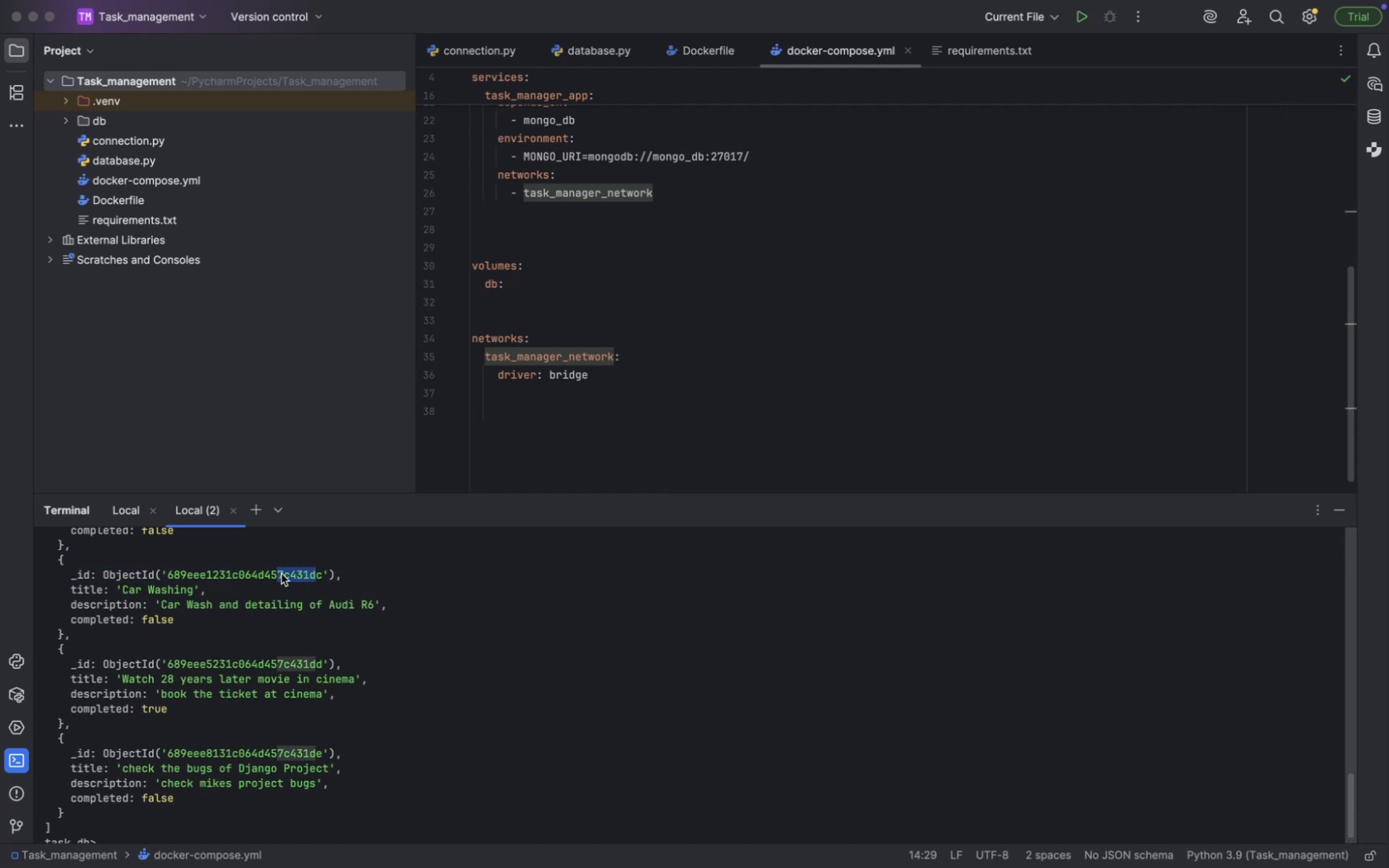 
left_click([288, 575])
 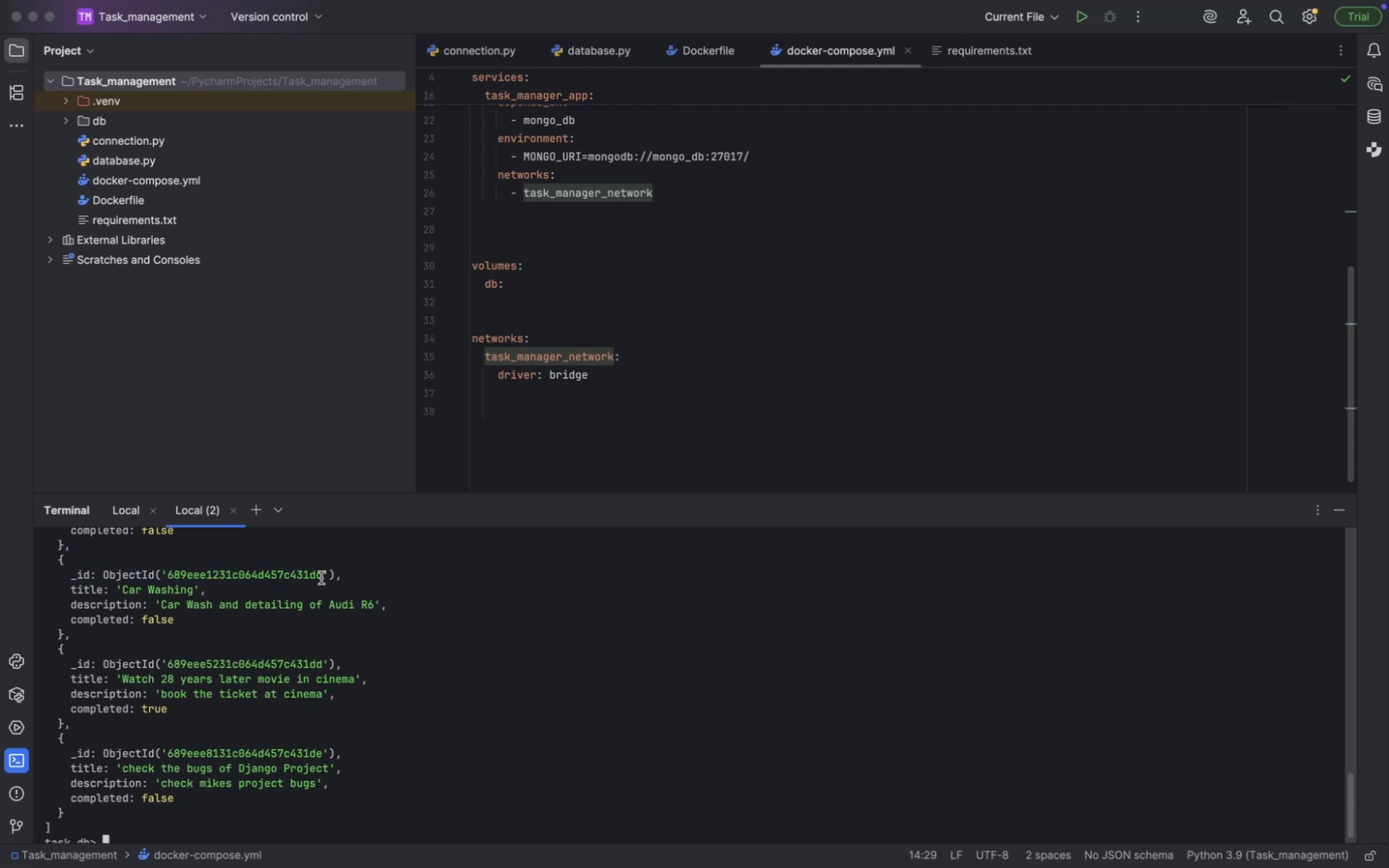 
left_click_drag(start_coordinate=[321, 578], to_coordinate=[281, 575])
 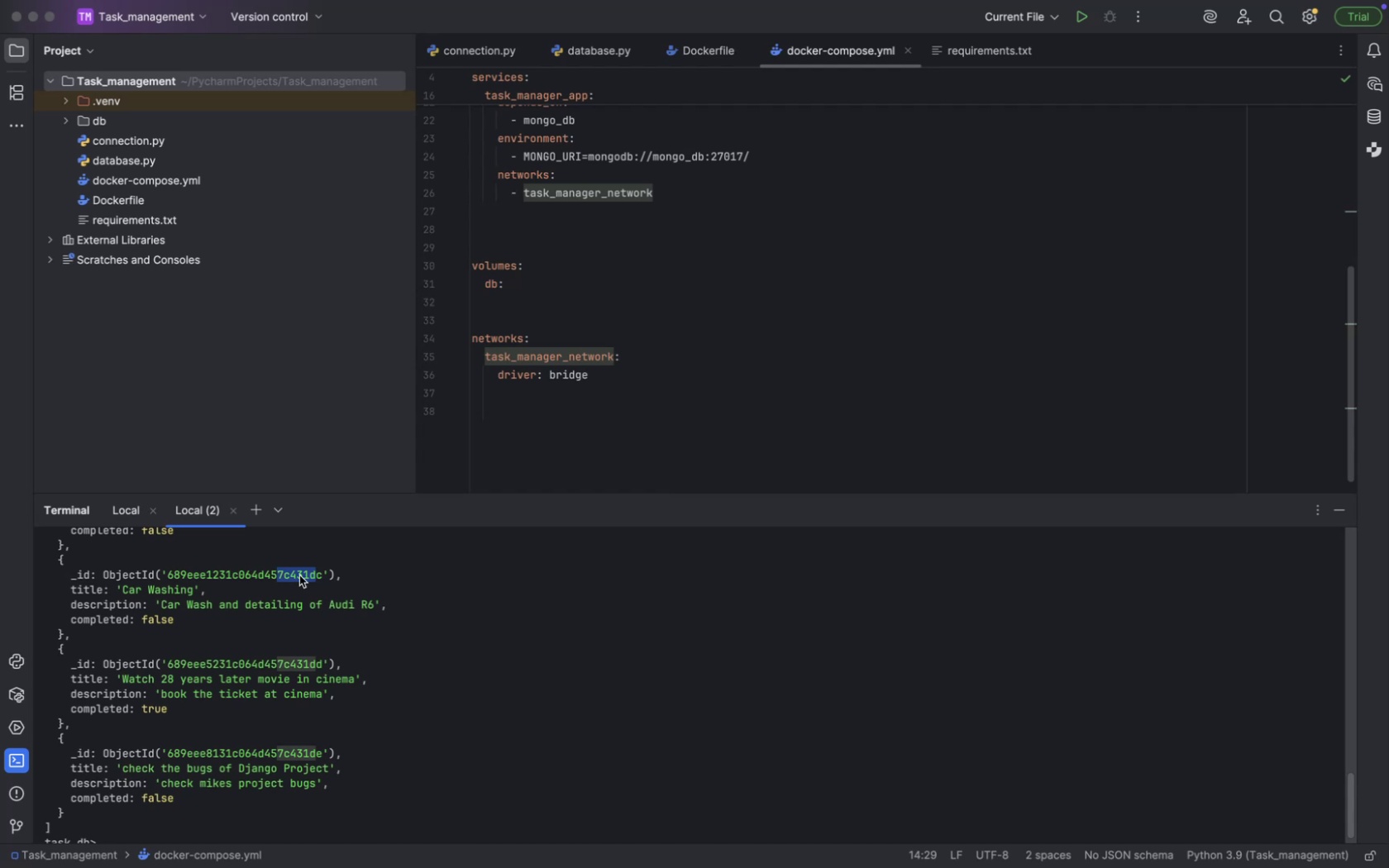 
left_click([300, 576])
 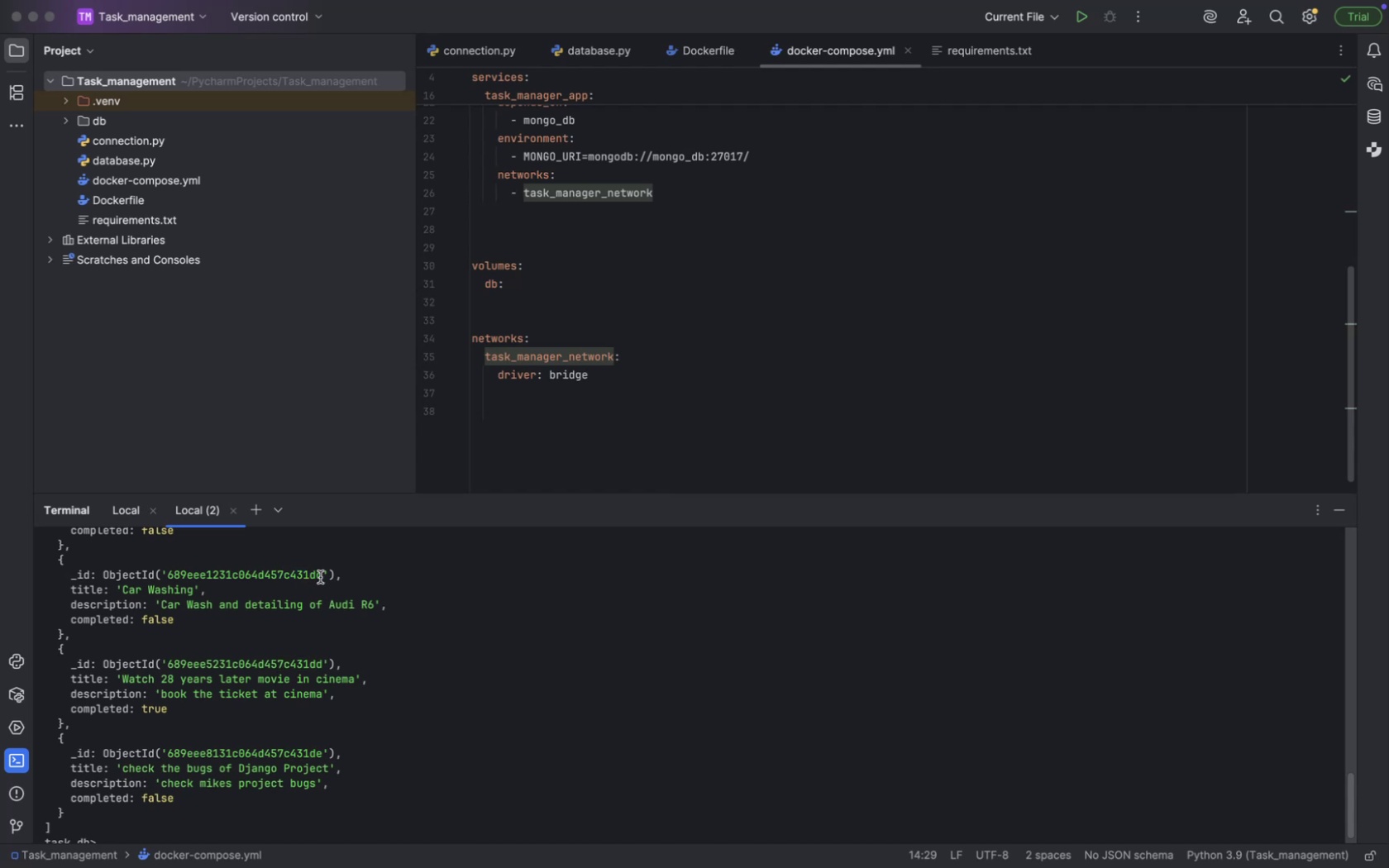 
left_click_drag(start_coordinate=[320, 576], to_coordinate=[335, 588])
 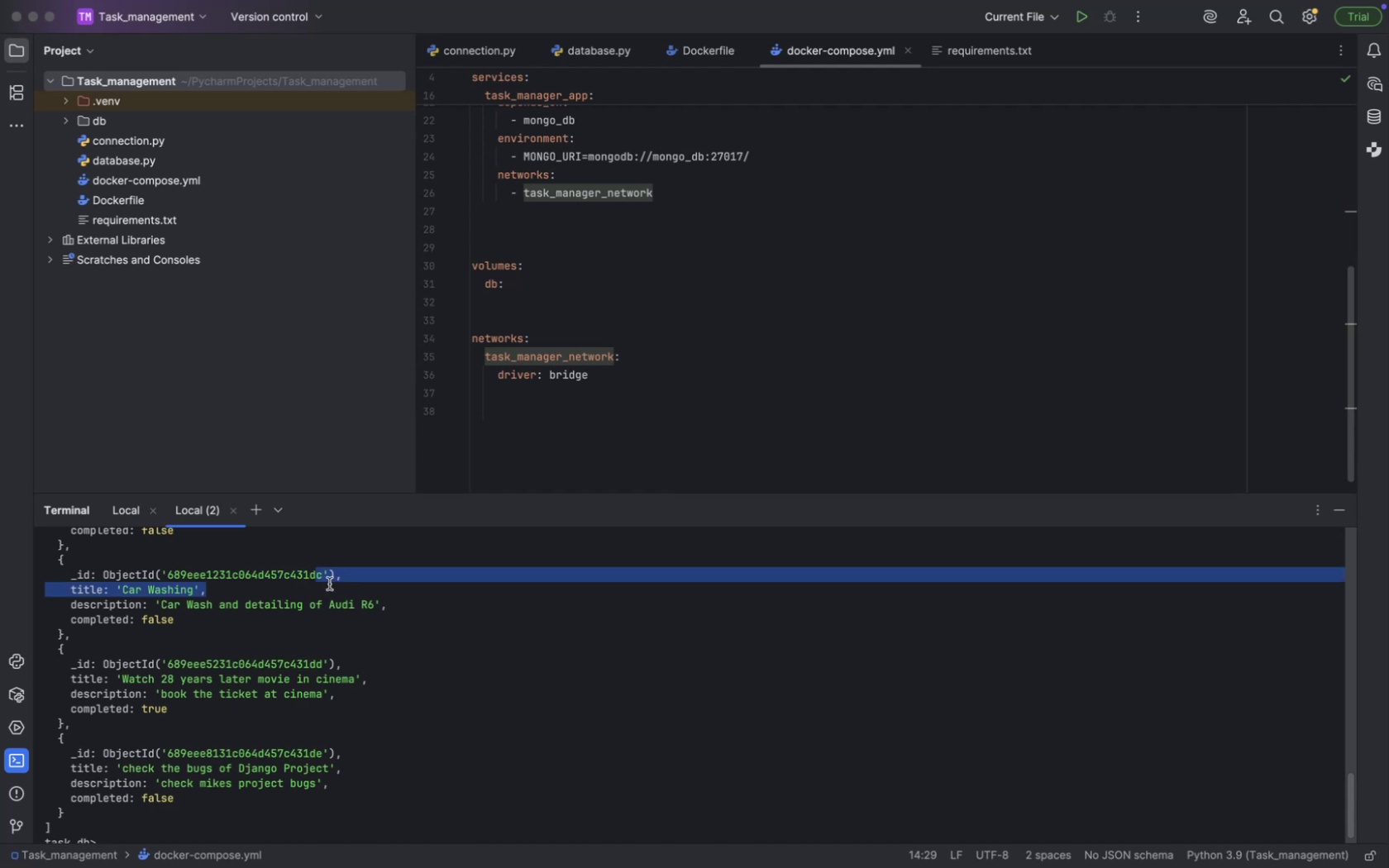 
left_click([327, 582])
 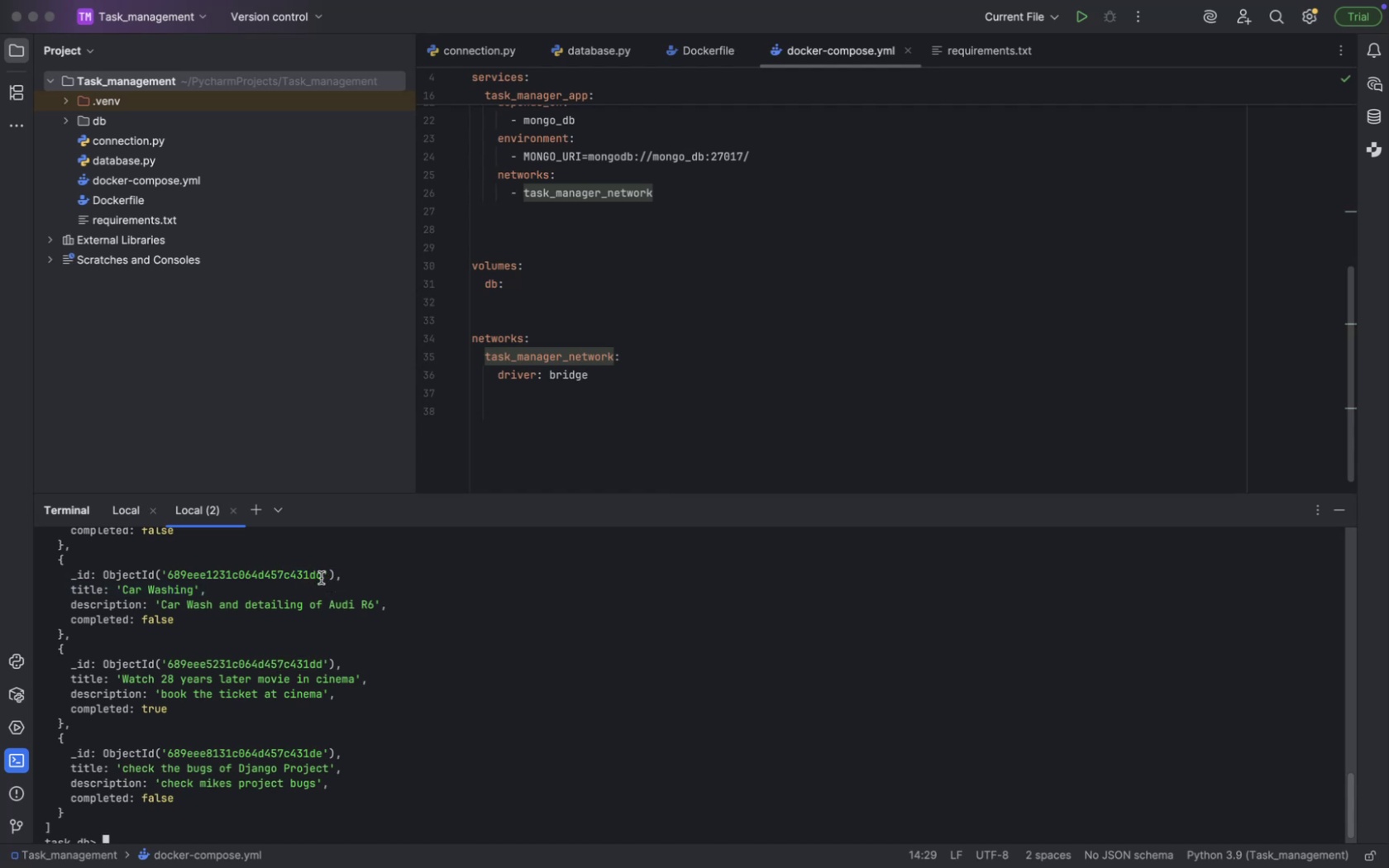 
left_click_drag(start_coordinate=[322, 579], to_coordinate=[169, 575])
 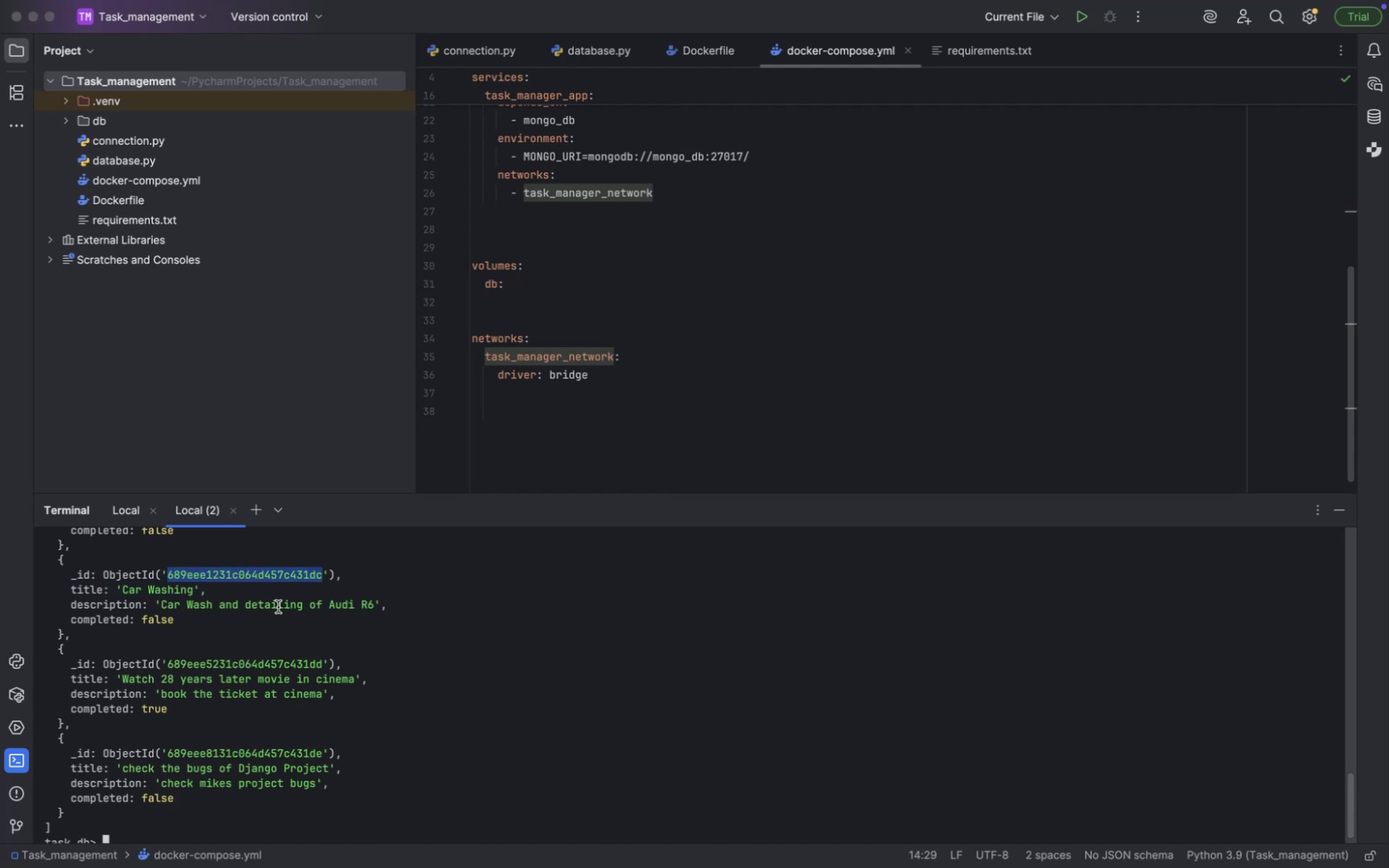 
key(Meta+CommandLeft)
 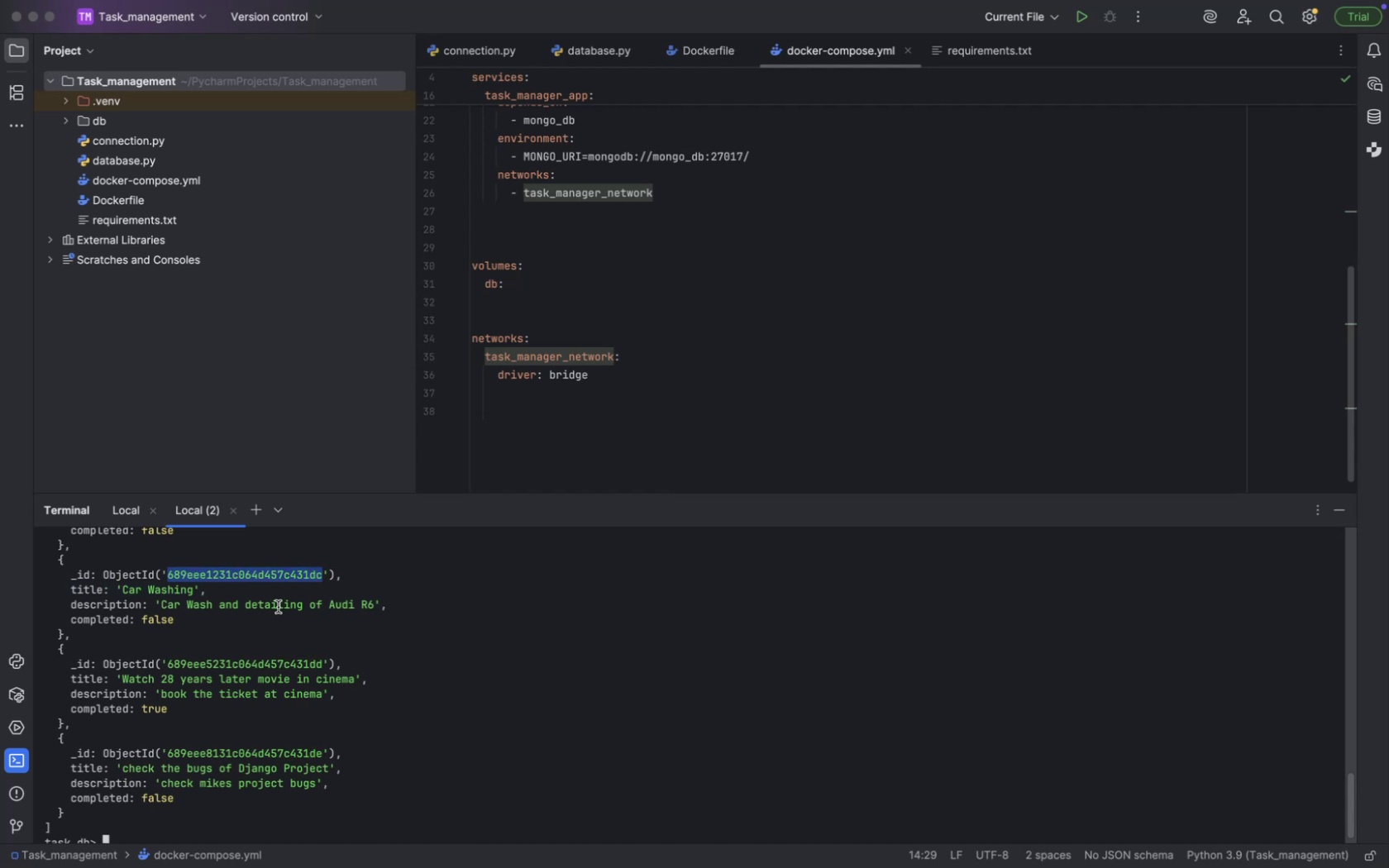 
key(Meta+C)
 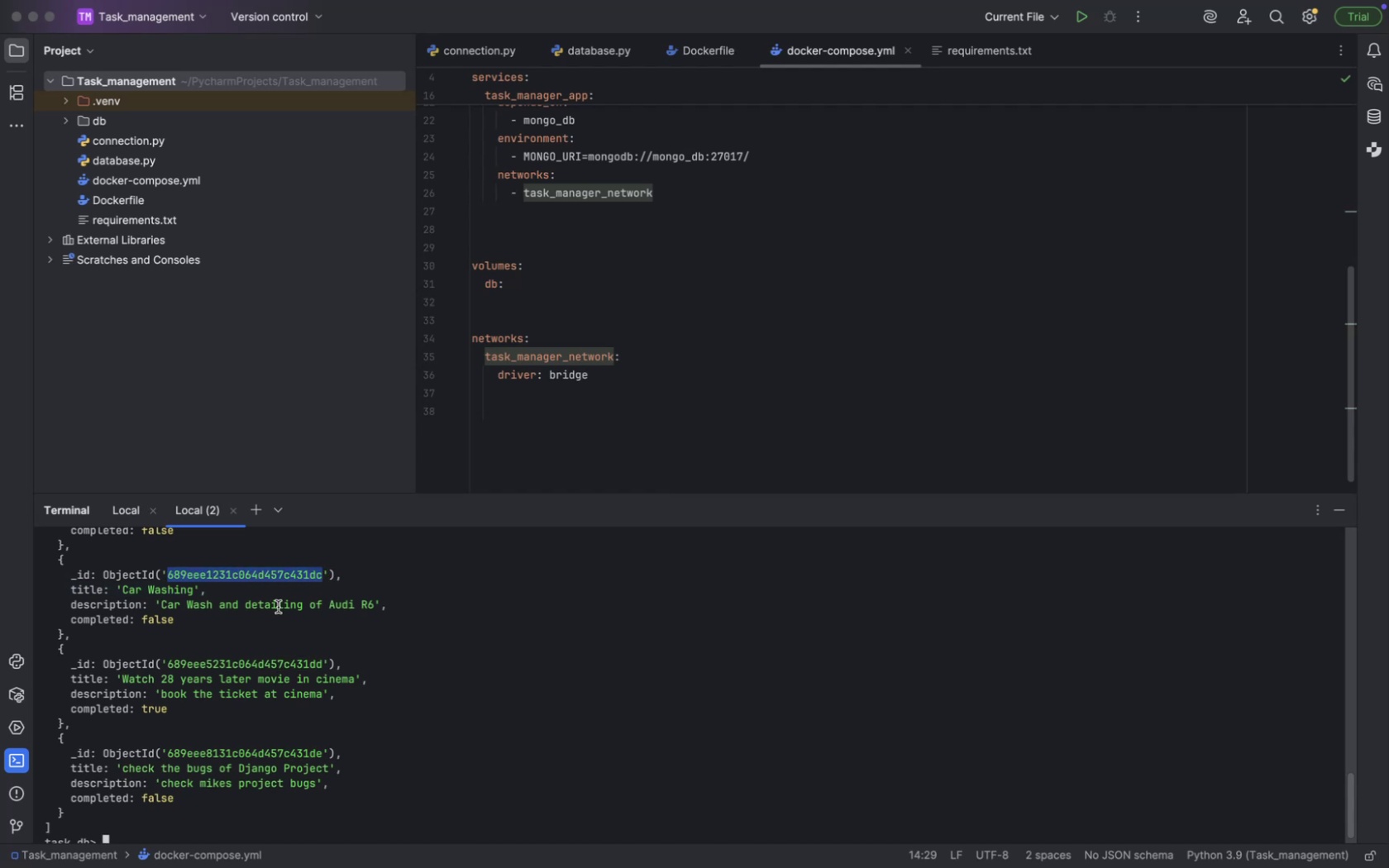 
key(Meta+CommandLeft)
 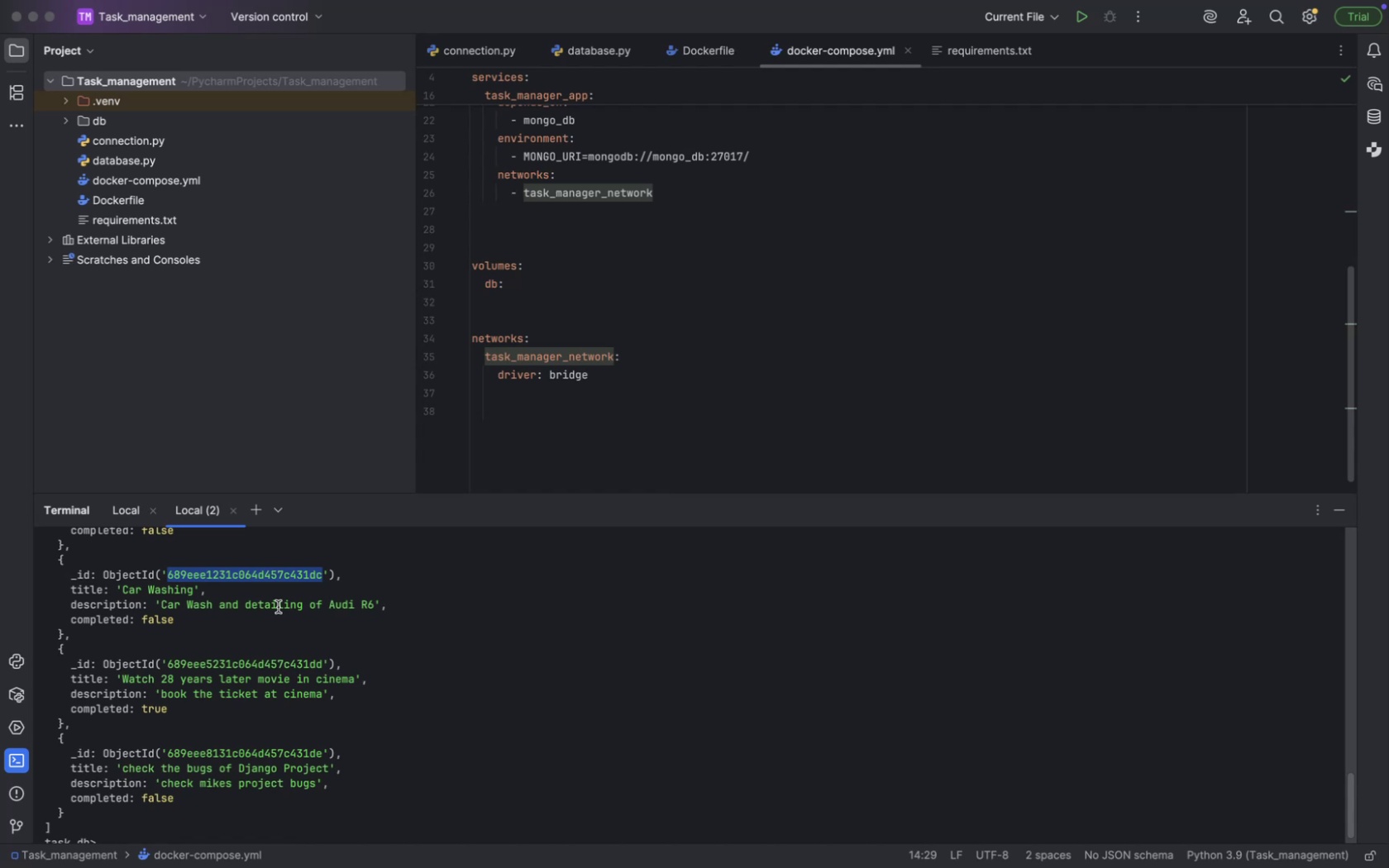 
key(Meta+Tab)
 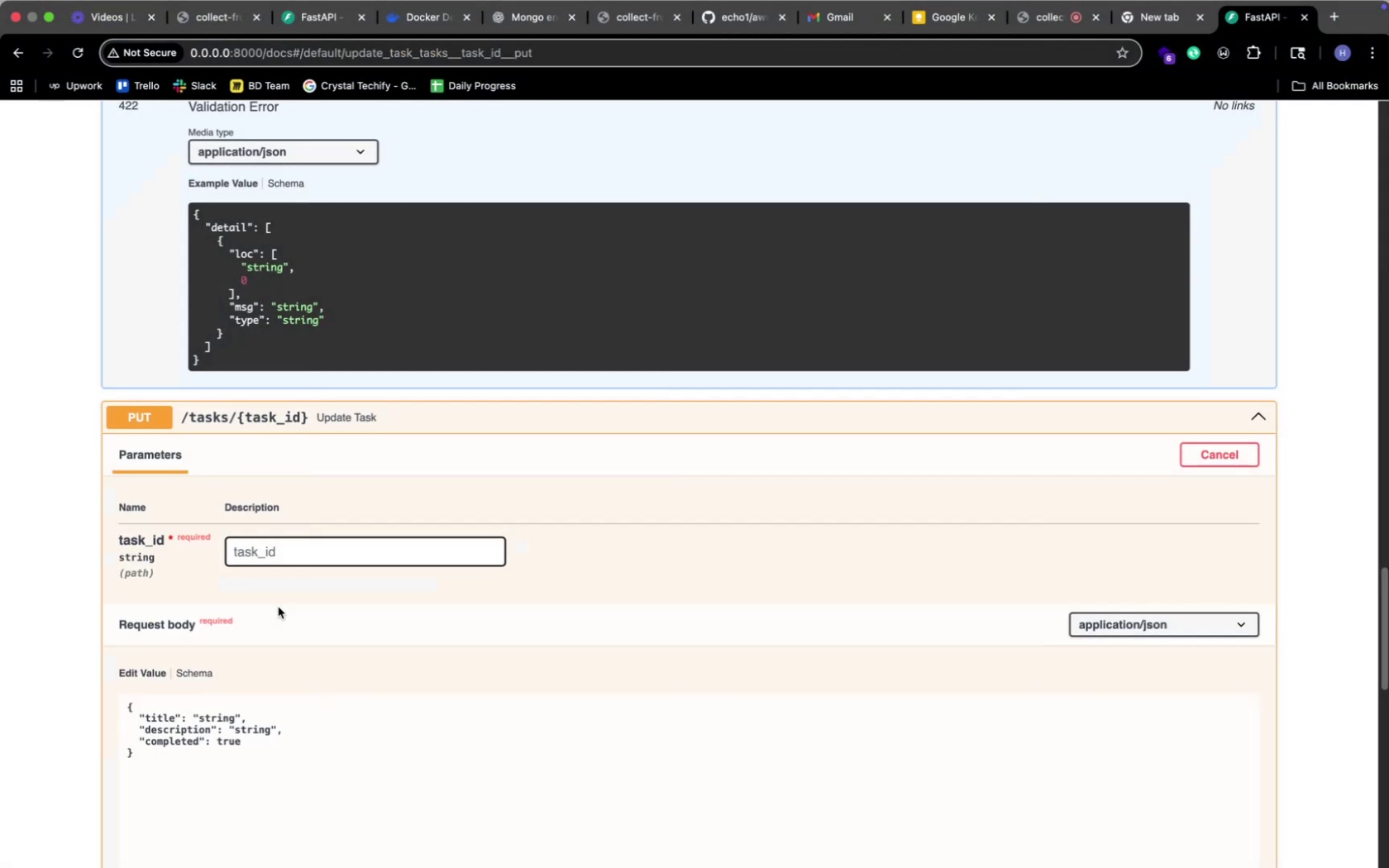 
key(Meta+V)
 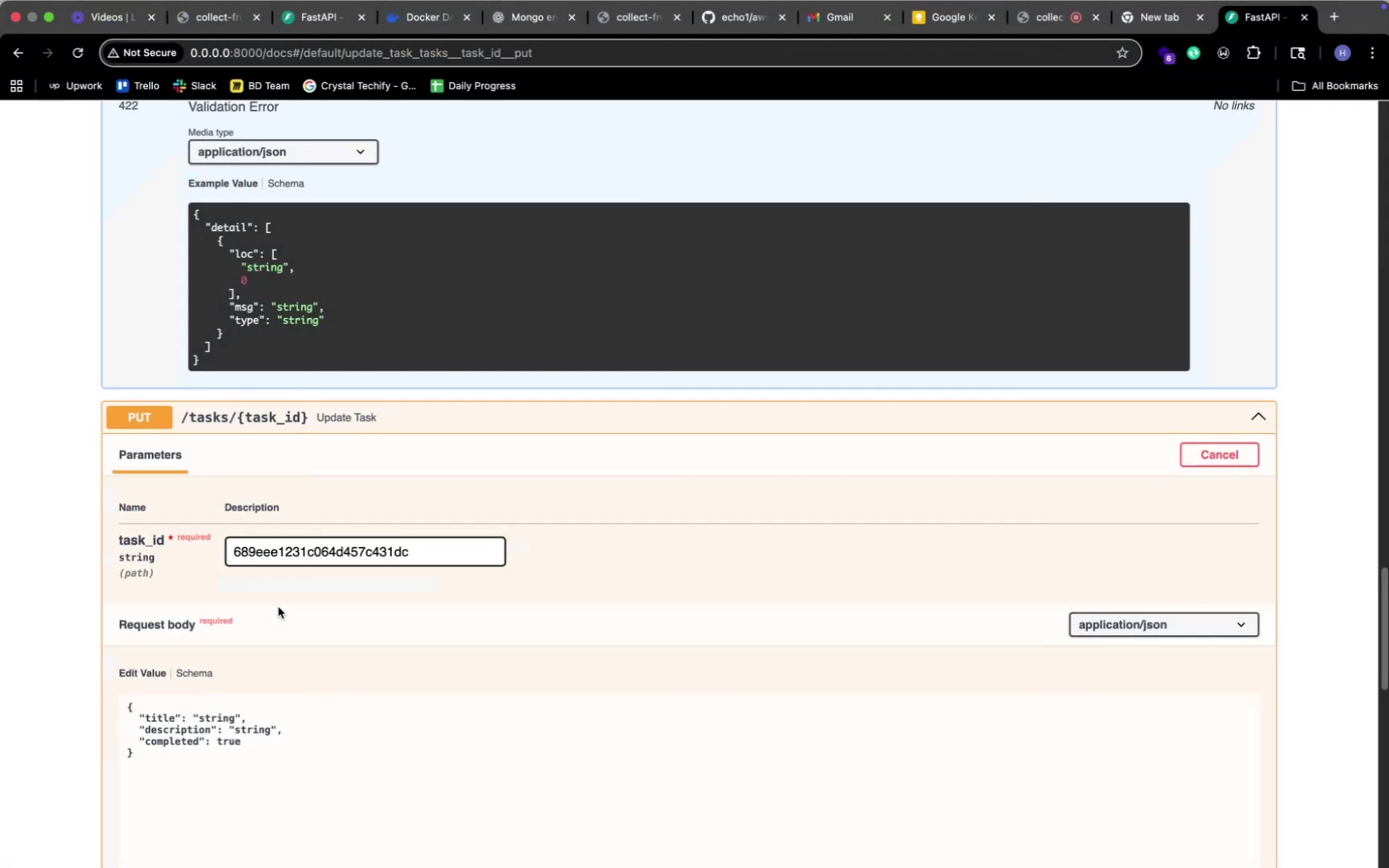 
key(Meta+CommandLeft)
 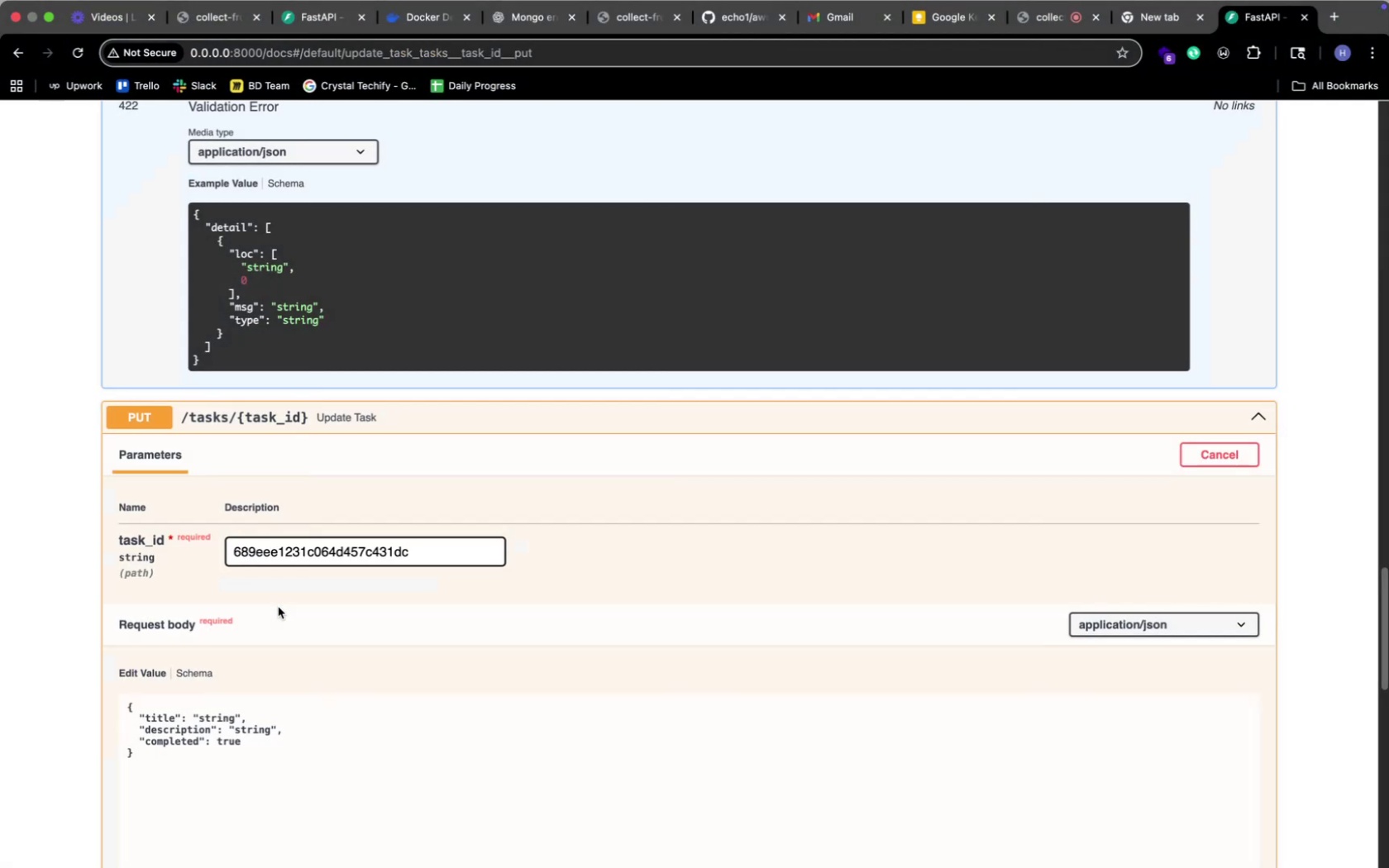 
key(Meta+Tab)
 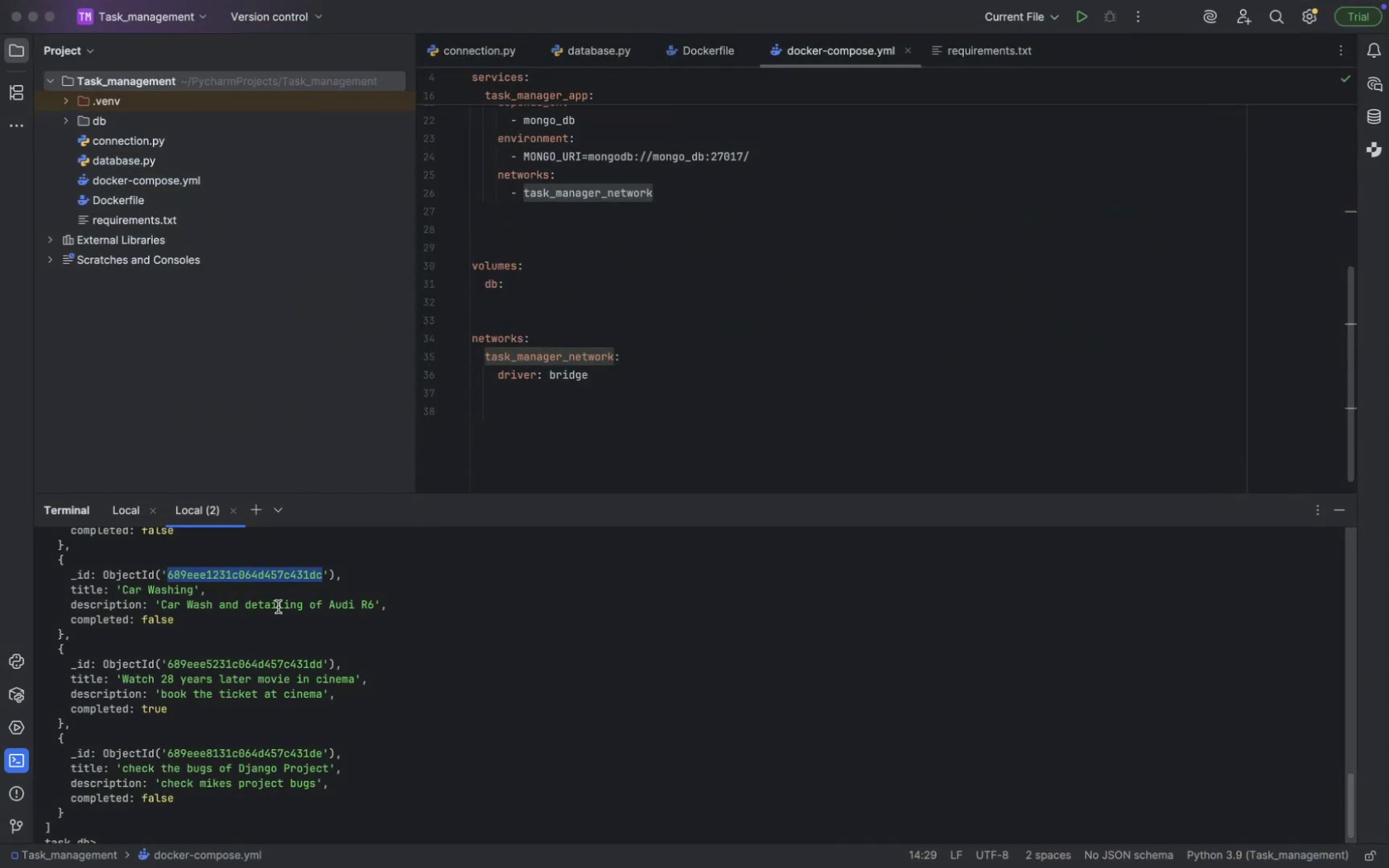 
key(Meta+CommandLeft)
 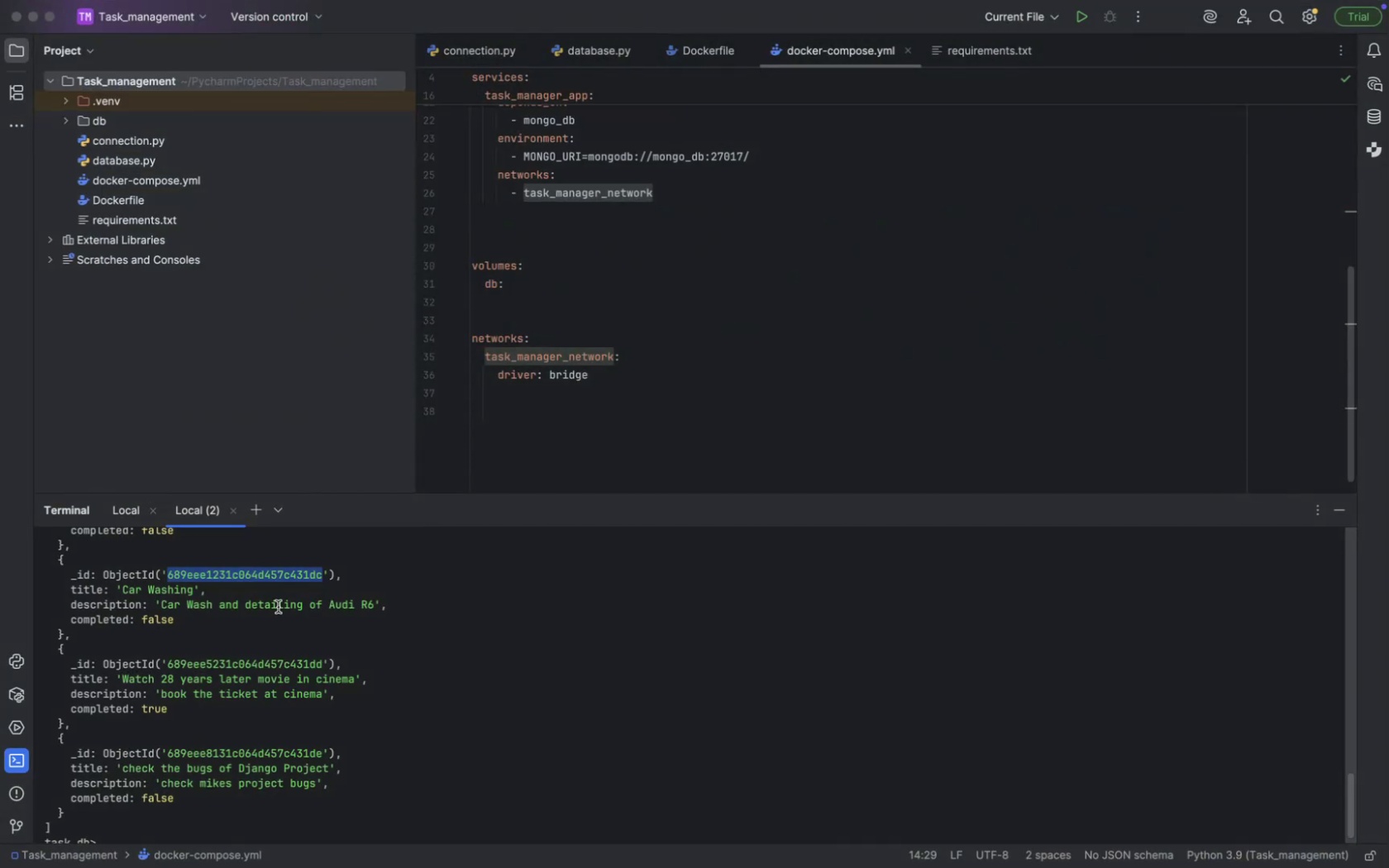 
key(Meta+Tab)
 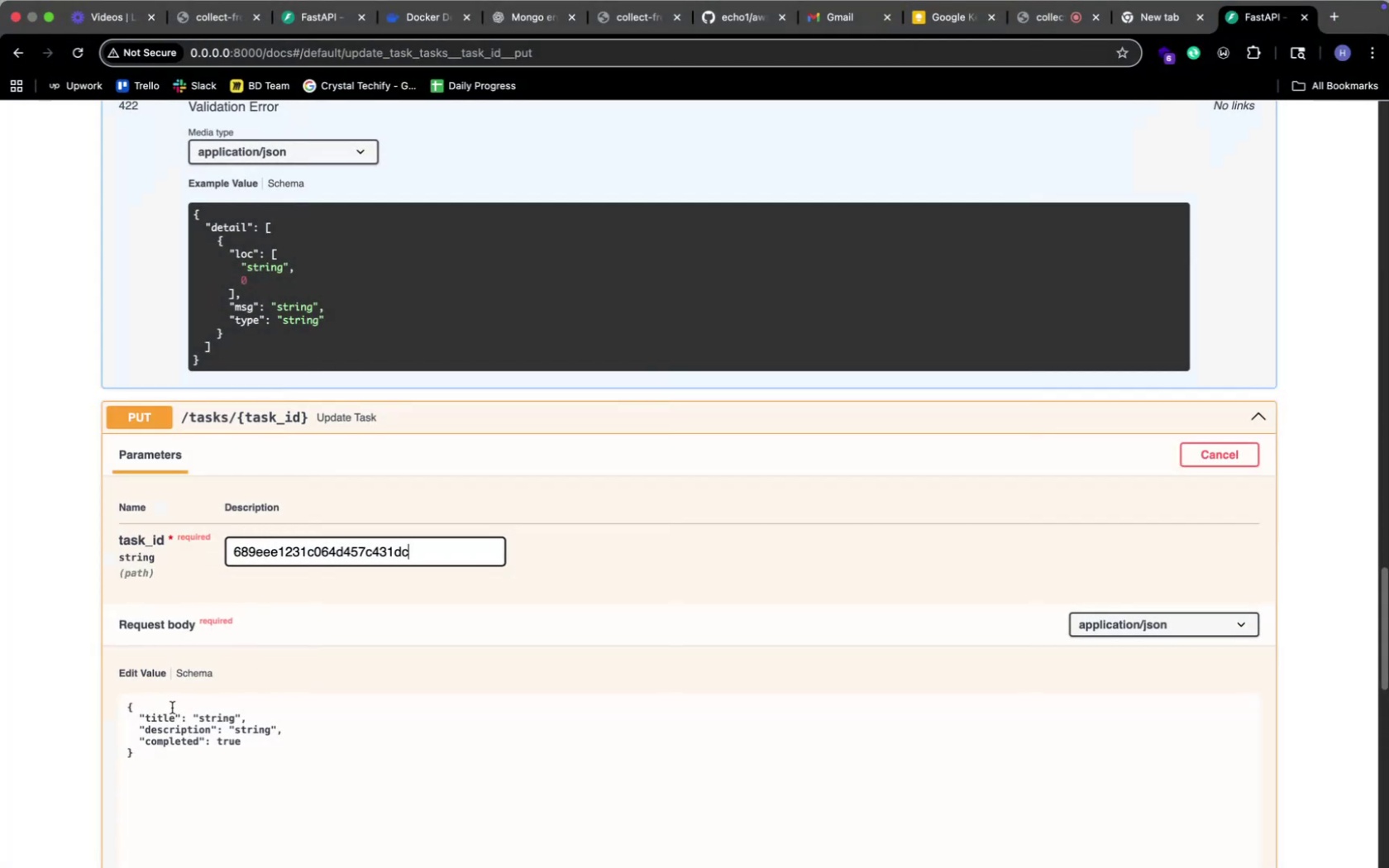 
left_click([199, 716])
 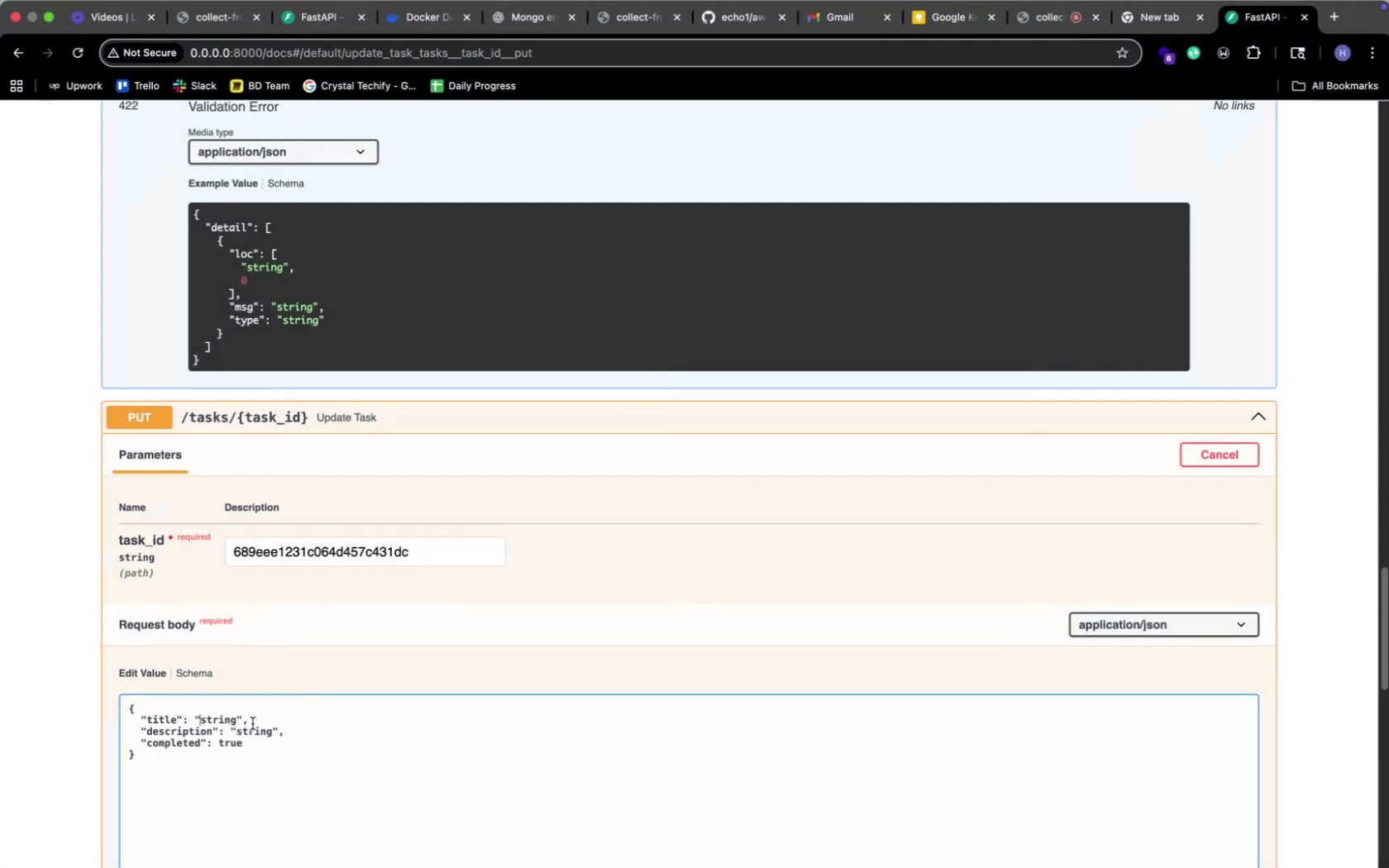 
left_click([263, 732])
 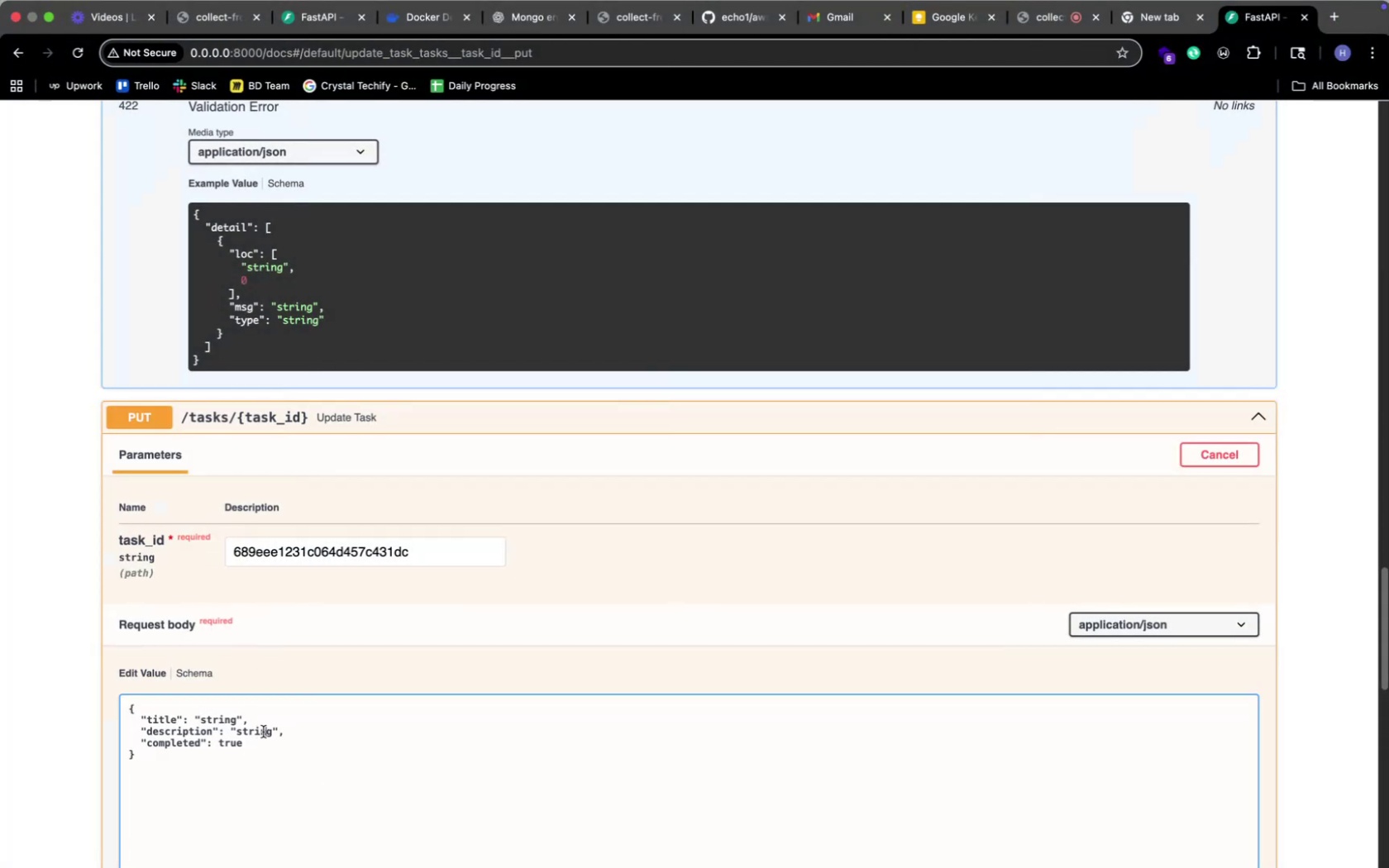 
left_click([263, 732])
 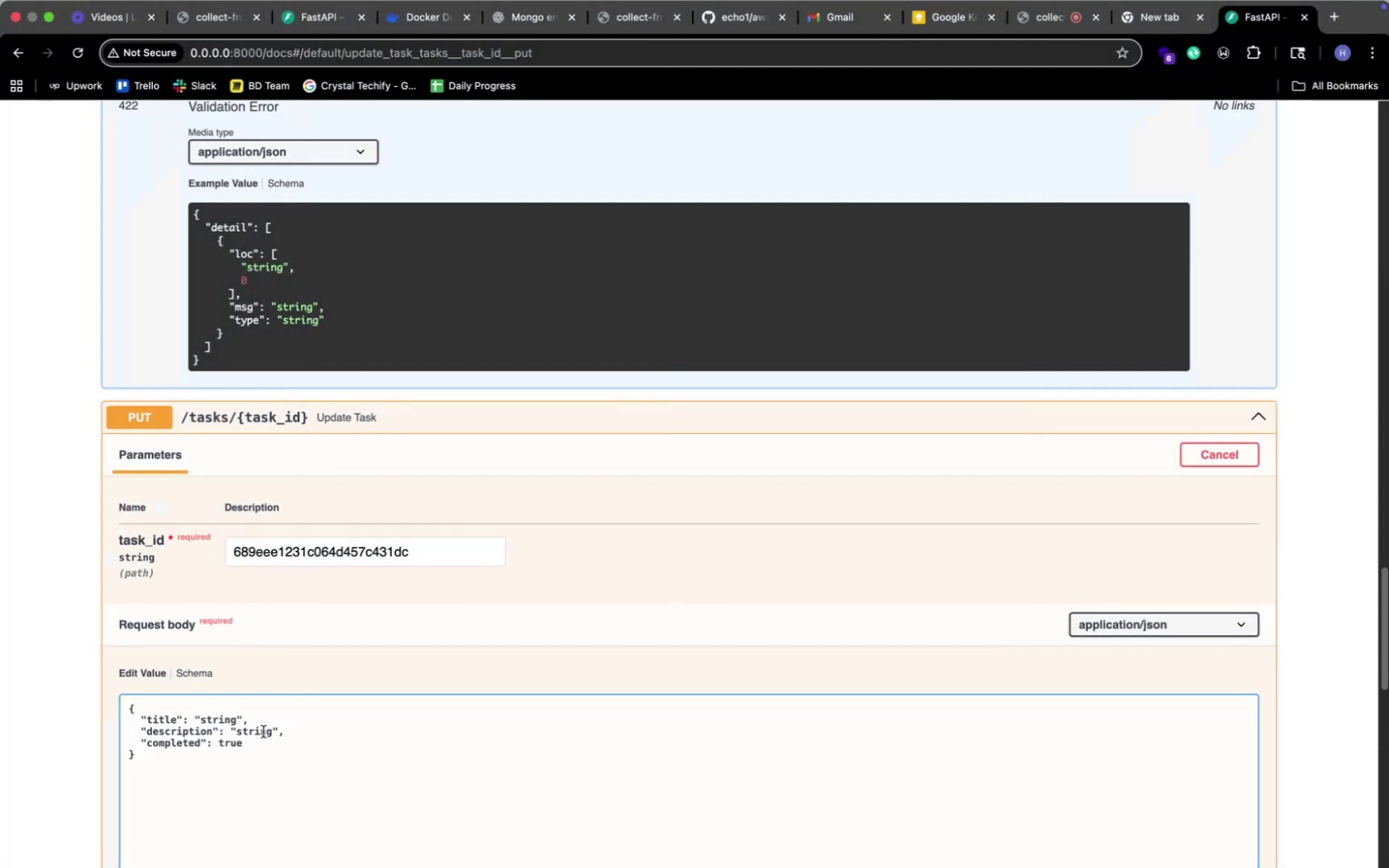 
key(ArrowRight)
 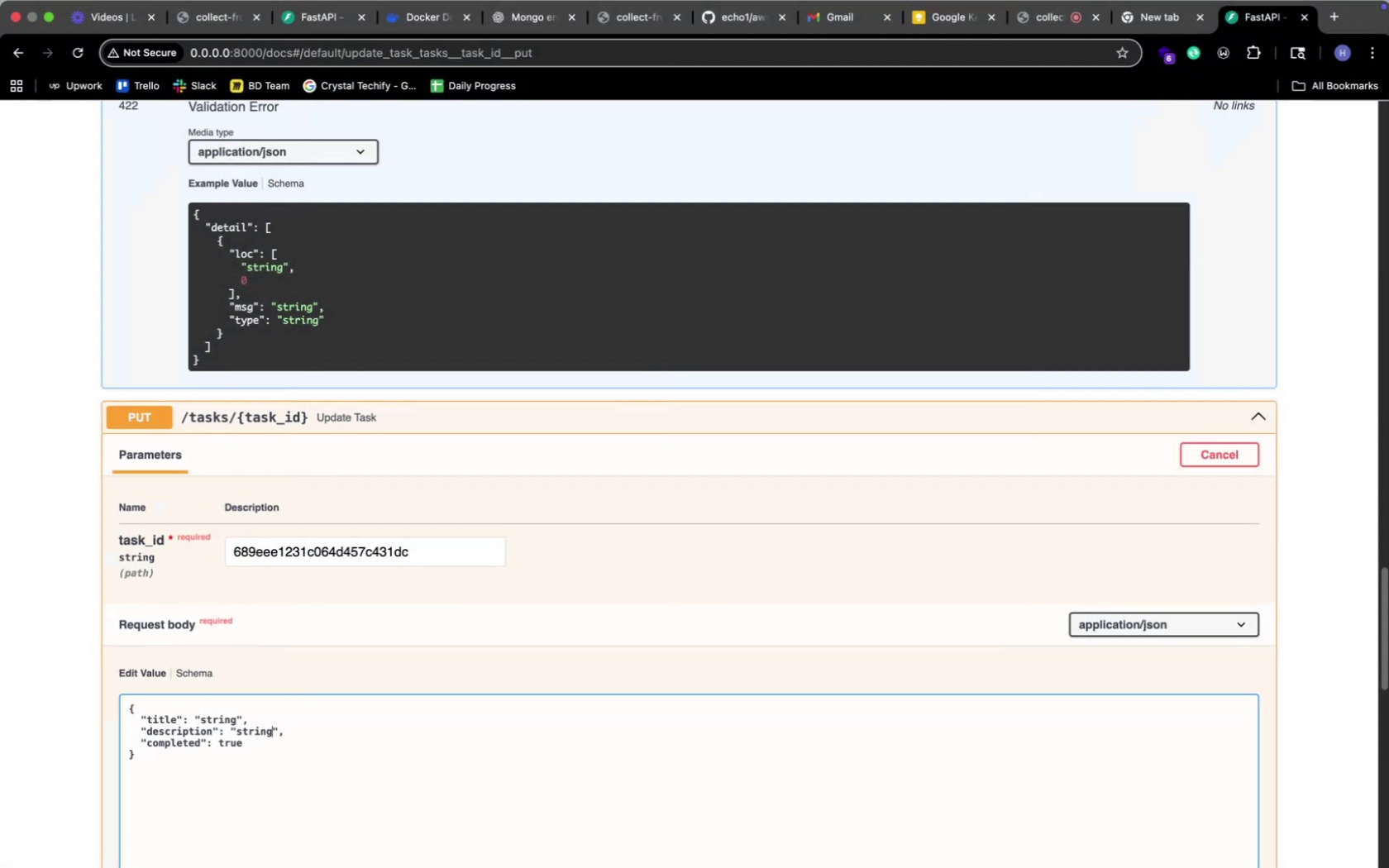 
key(Backspace)
key(Backspace)
key(Backspace)
key(Backspace)
key(Backspace)
key(Backspace)
type(also clean the bike)
 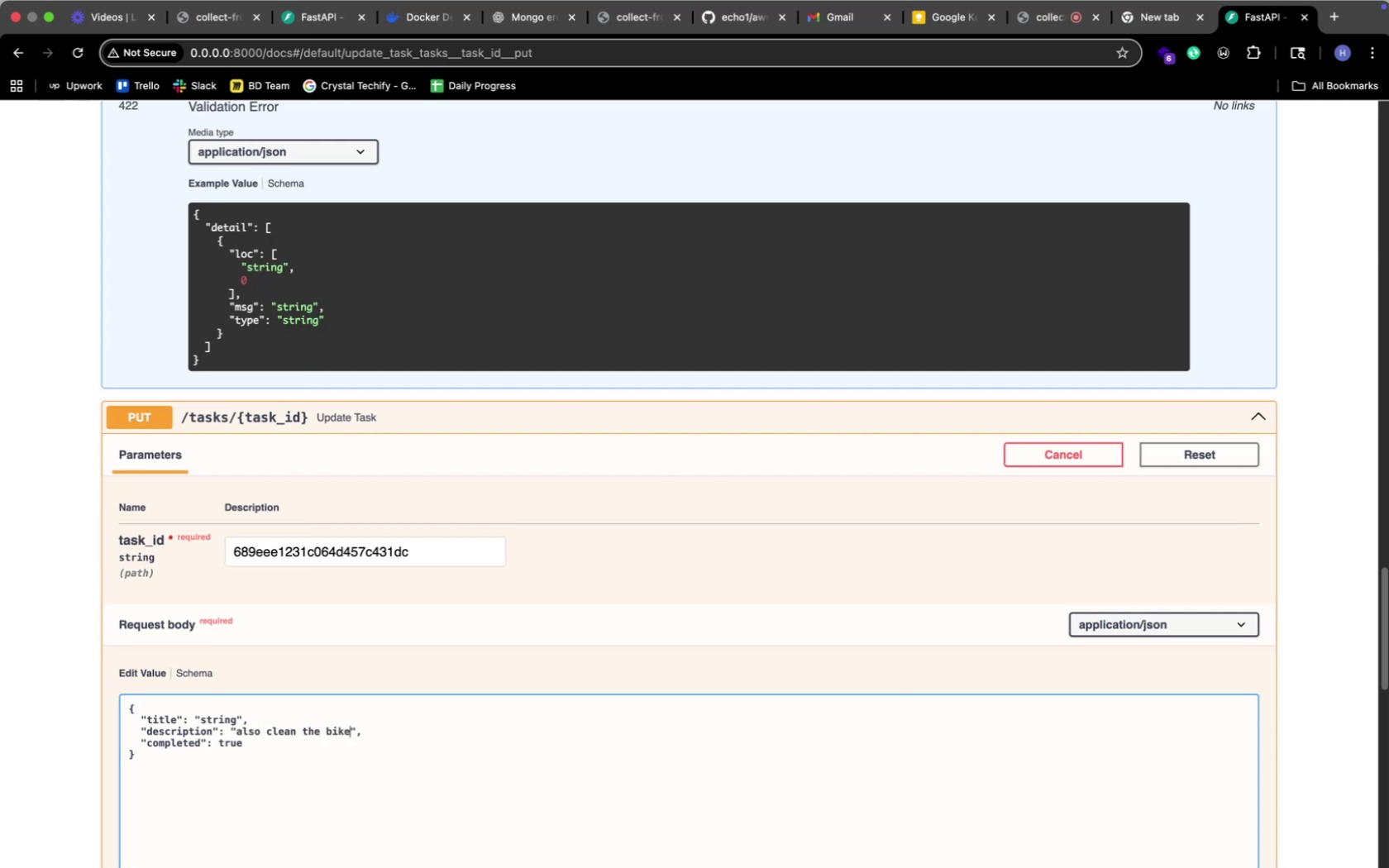 
scroll: coordinate [638, 514], scroll_direction: down, amount: 32.0
 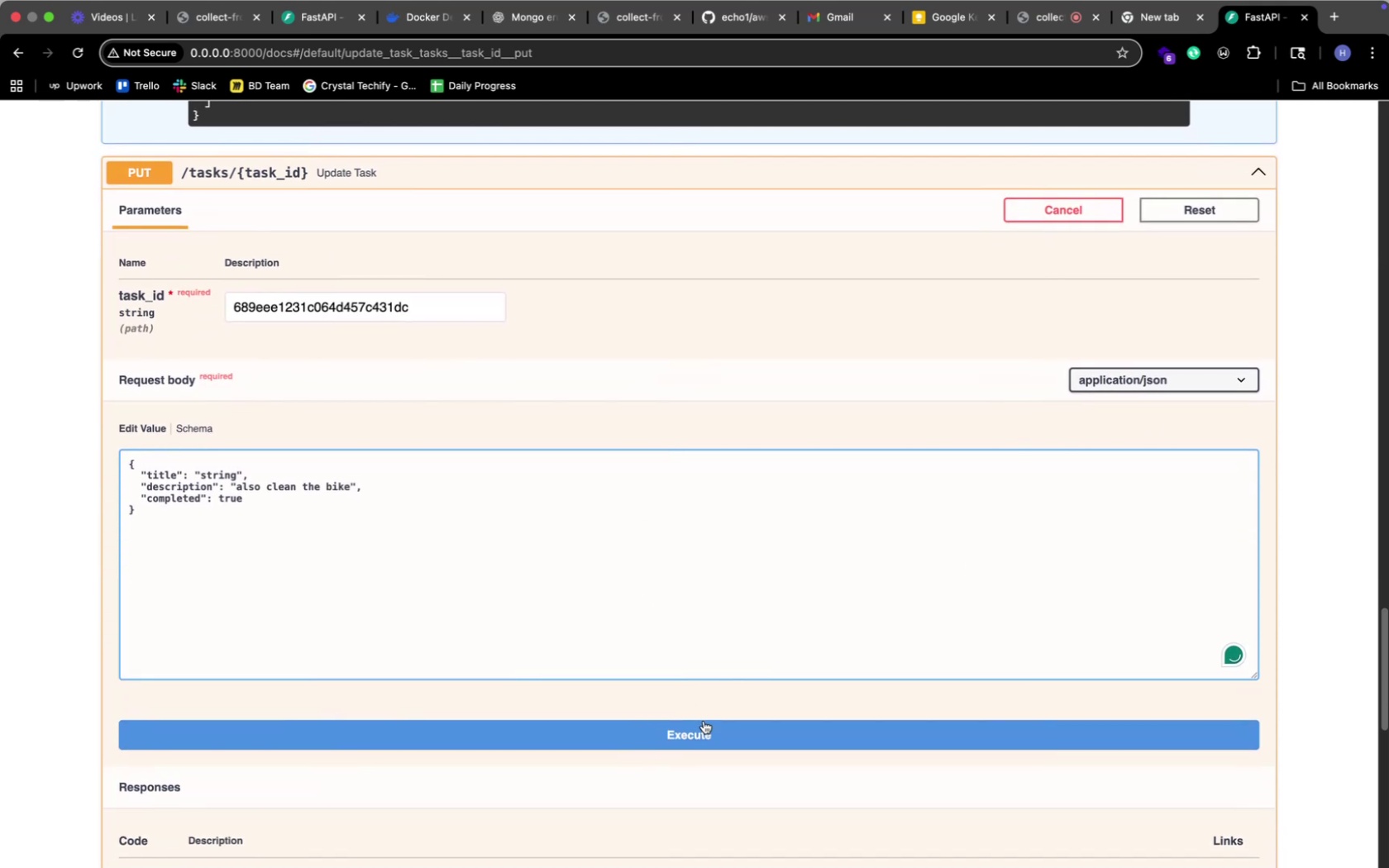 
left_click([710, 731])
 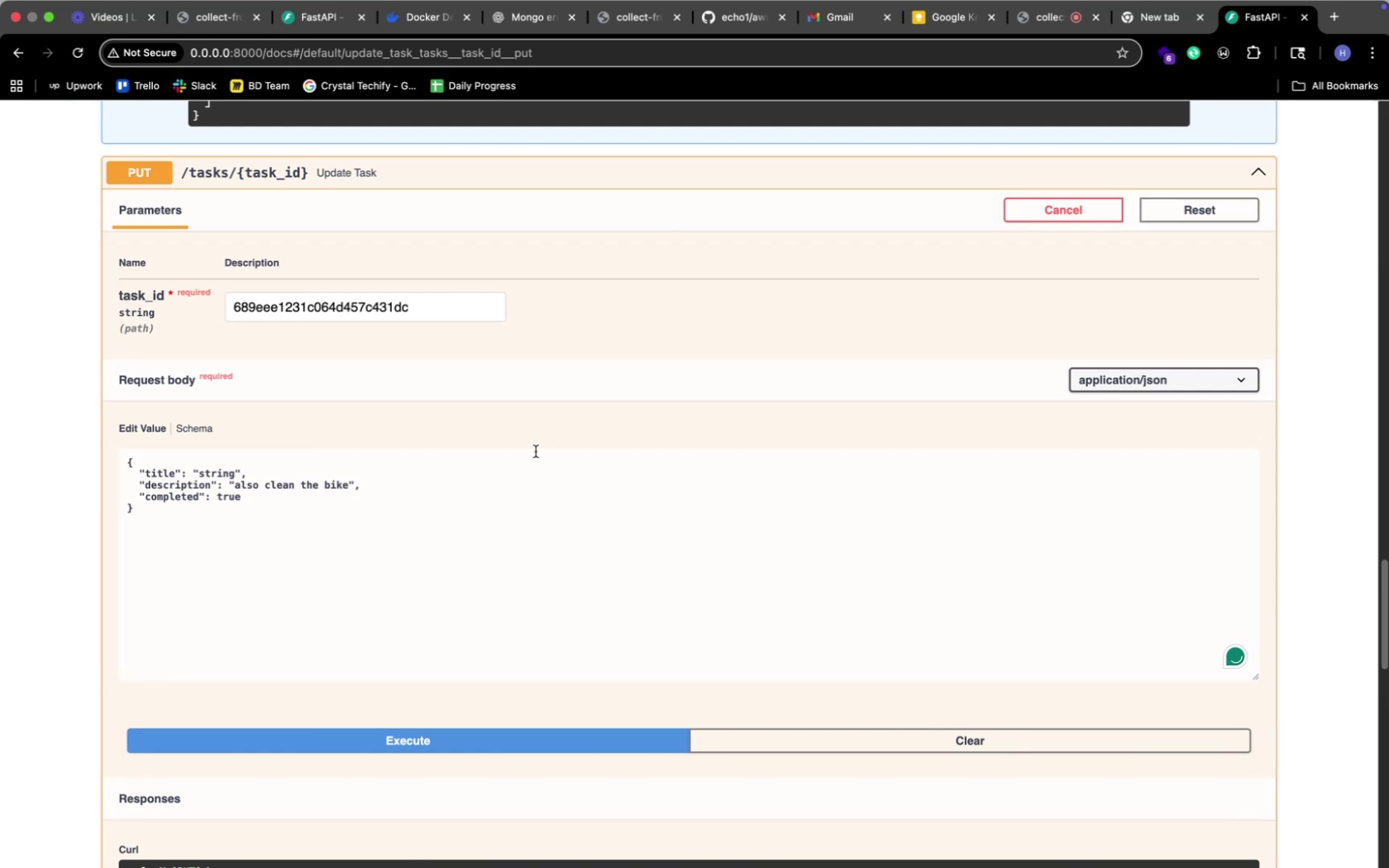 
scroll: coordinate [535, 451], scroll_direction: down, amount: 82.0
 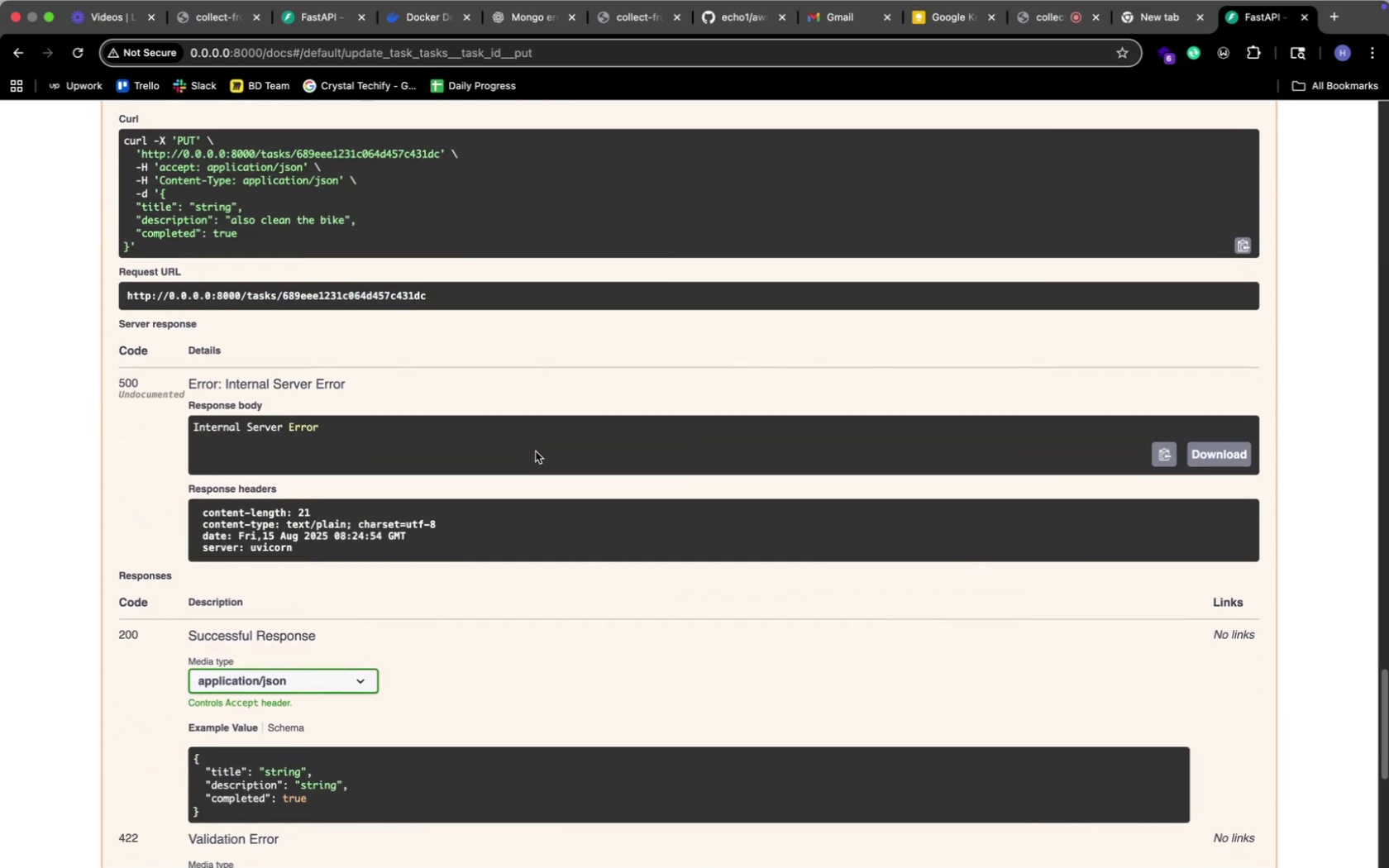 
scroll: coordinate [535, 451], scroll_direction: up, amount: 14.0
 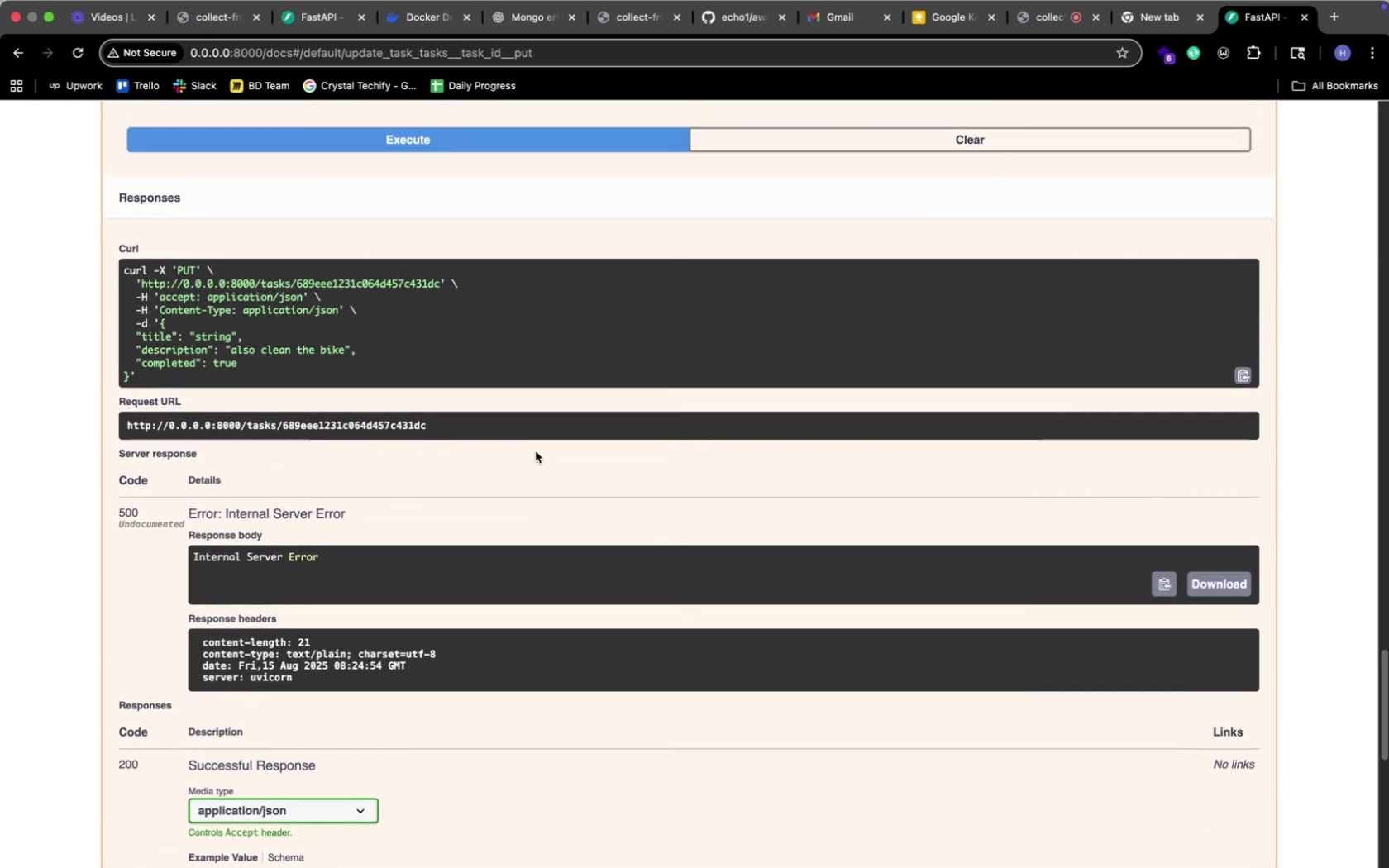 
key(Meta+CommandLeft)
 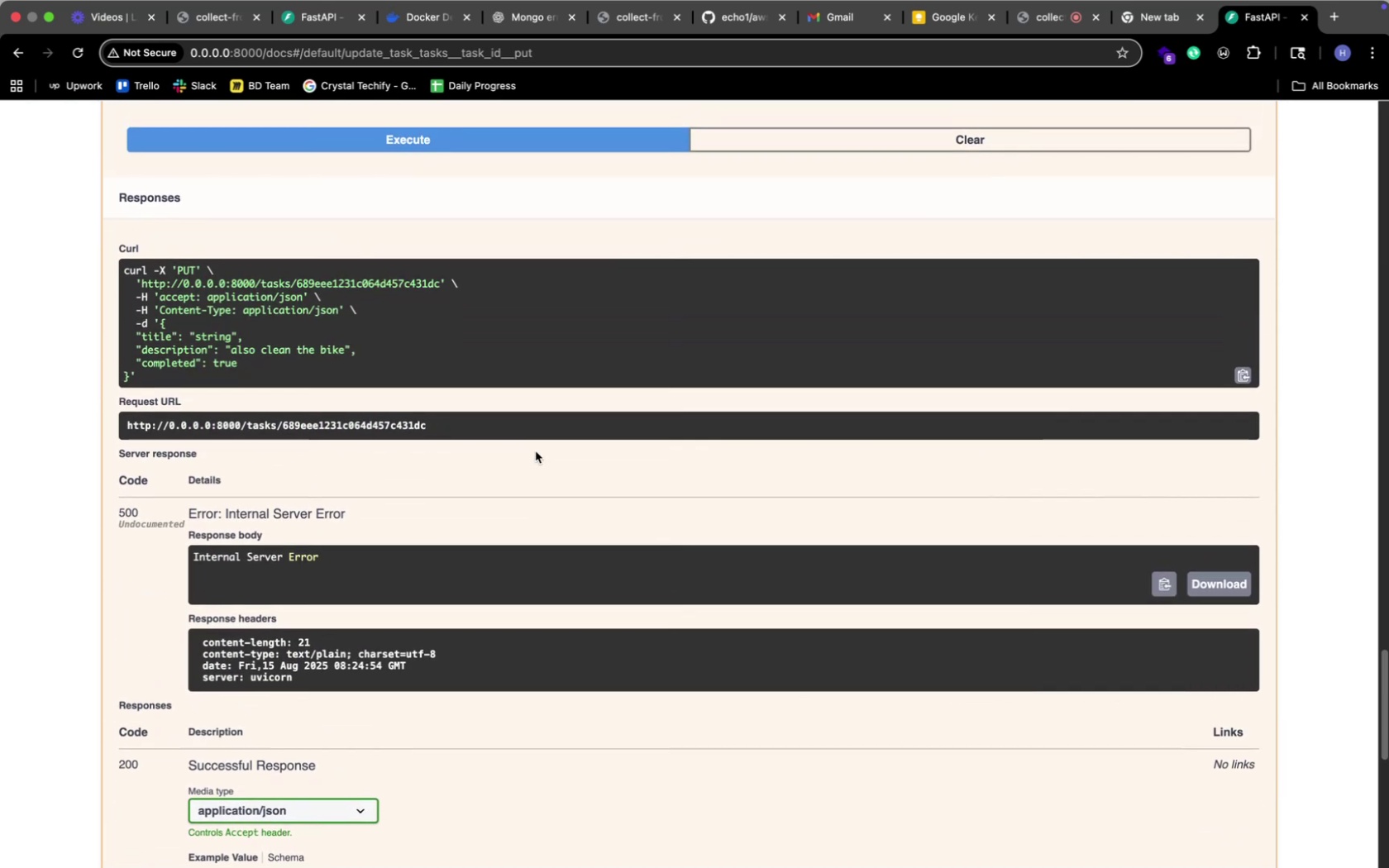 
key(Meta+Tab)
 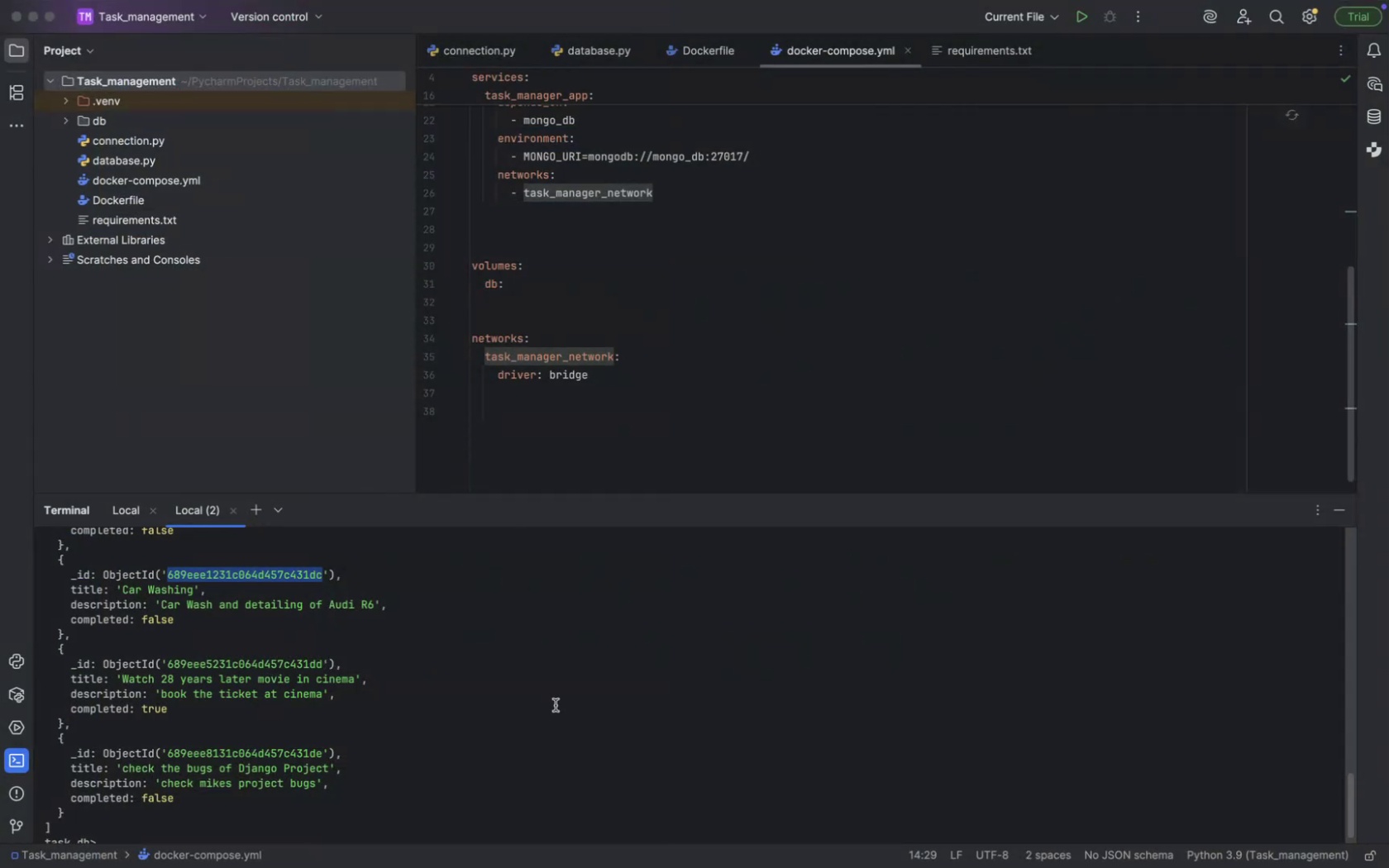 
scroll: coordinate [555, 705], scroll_direction: down, amount: 14.0
 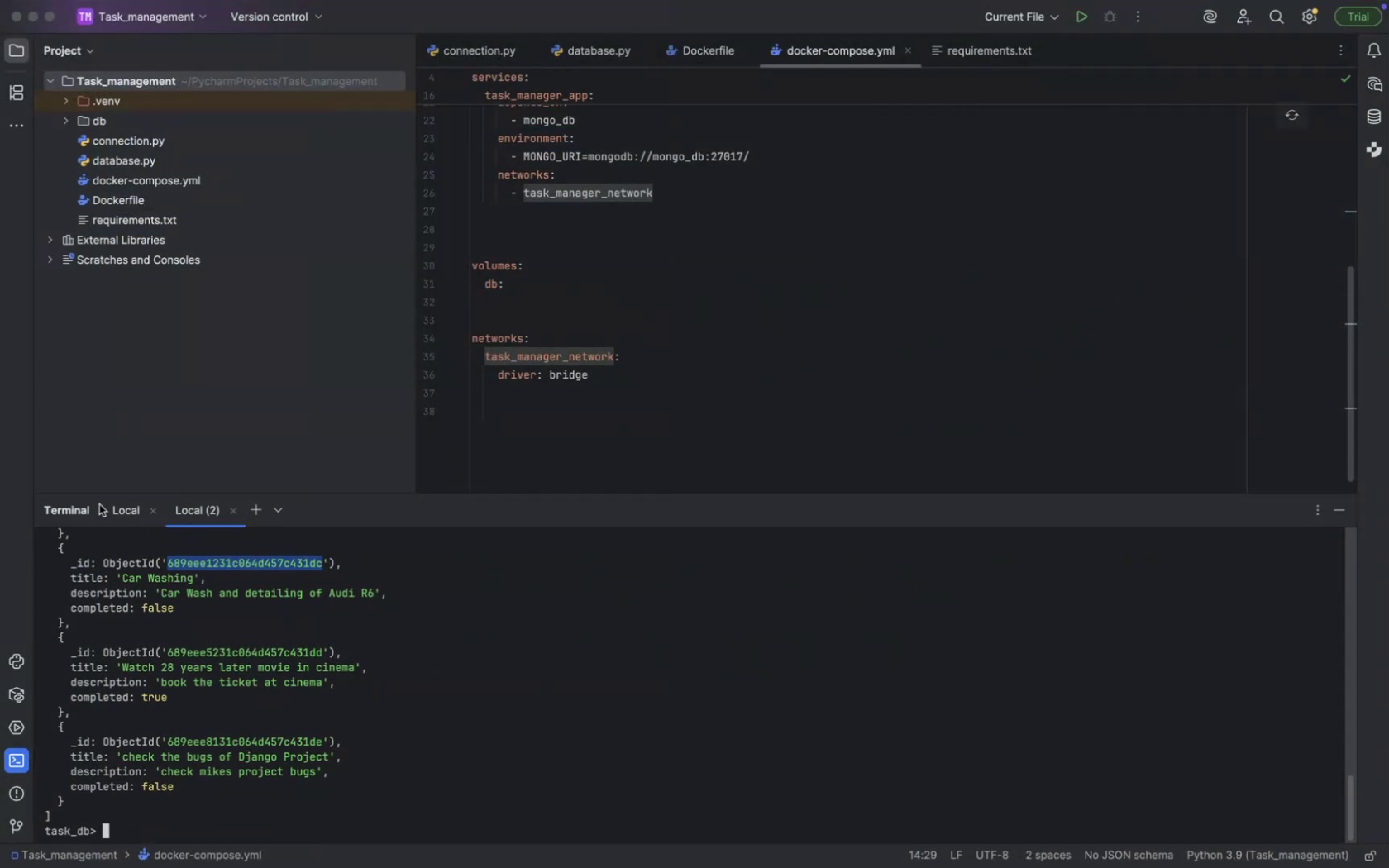 
left_click([113, 522])
 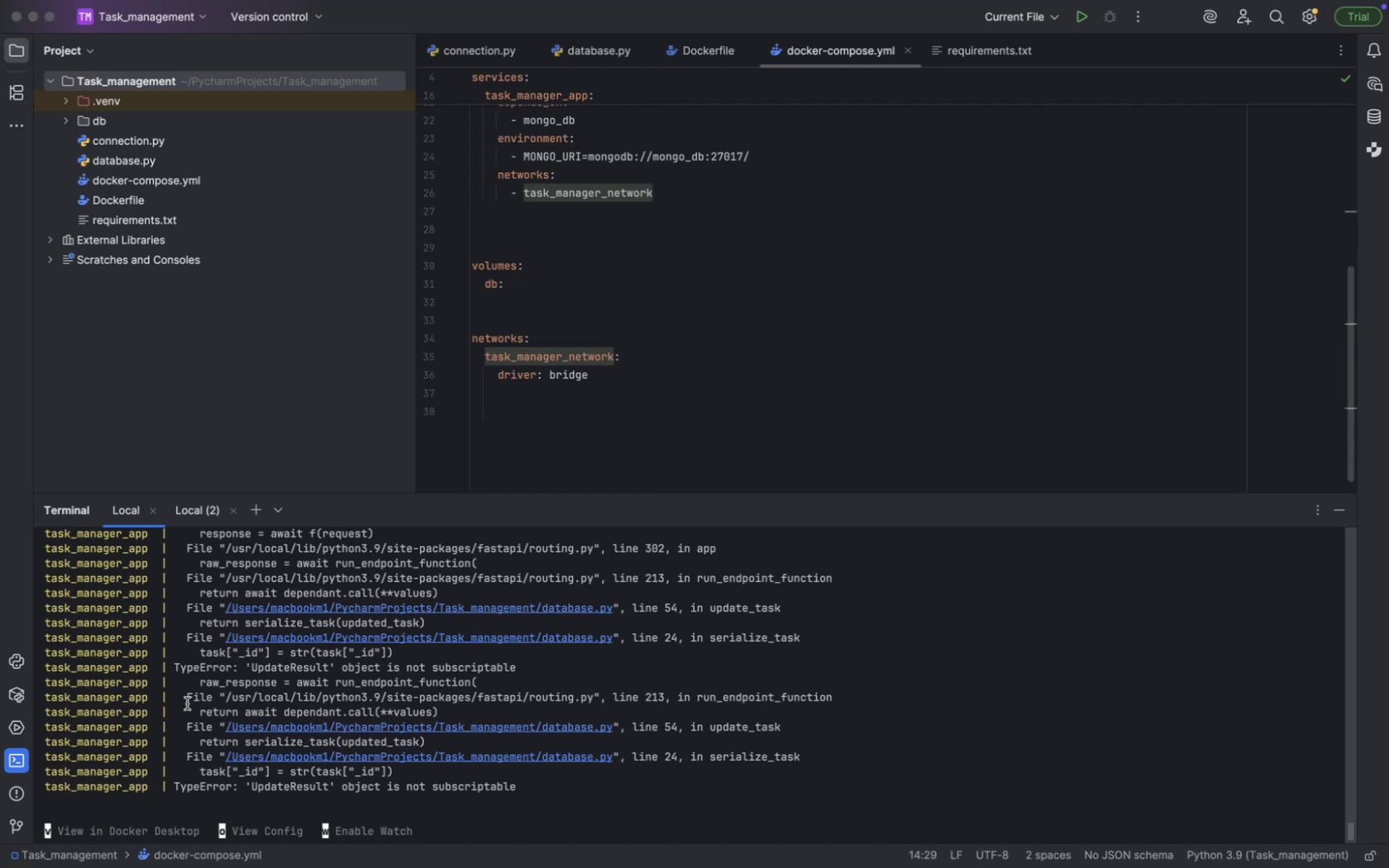 
scroll: coordinate [187, 703], scroll_direction: up, amount: 5.0
 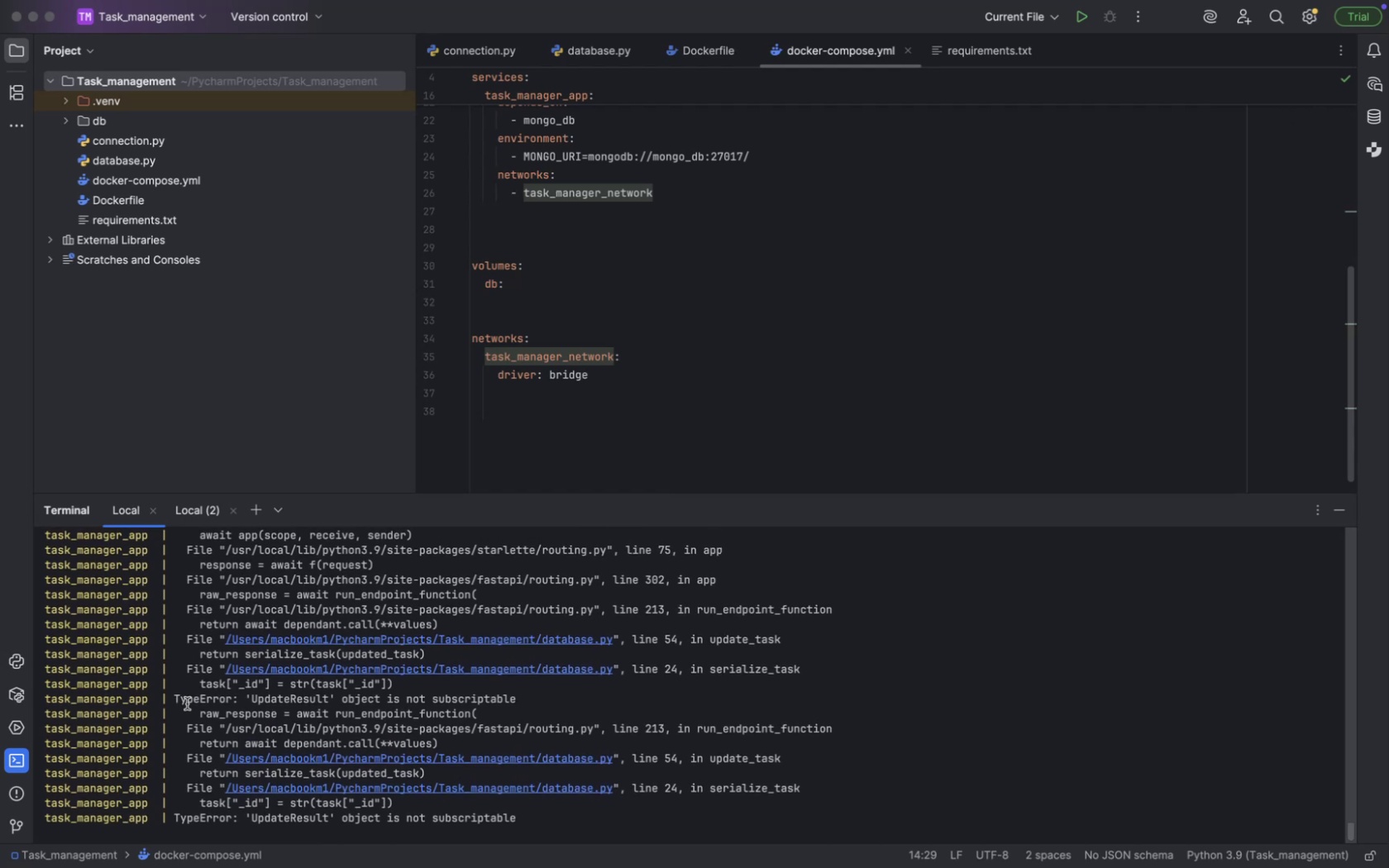 
scroll: coordinate [187, 703], scroll_direction: down, amount: 12.0
 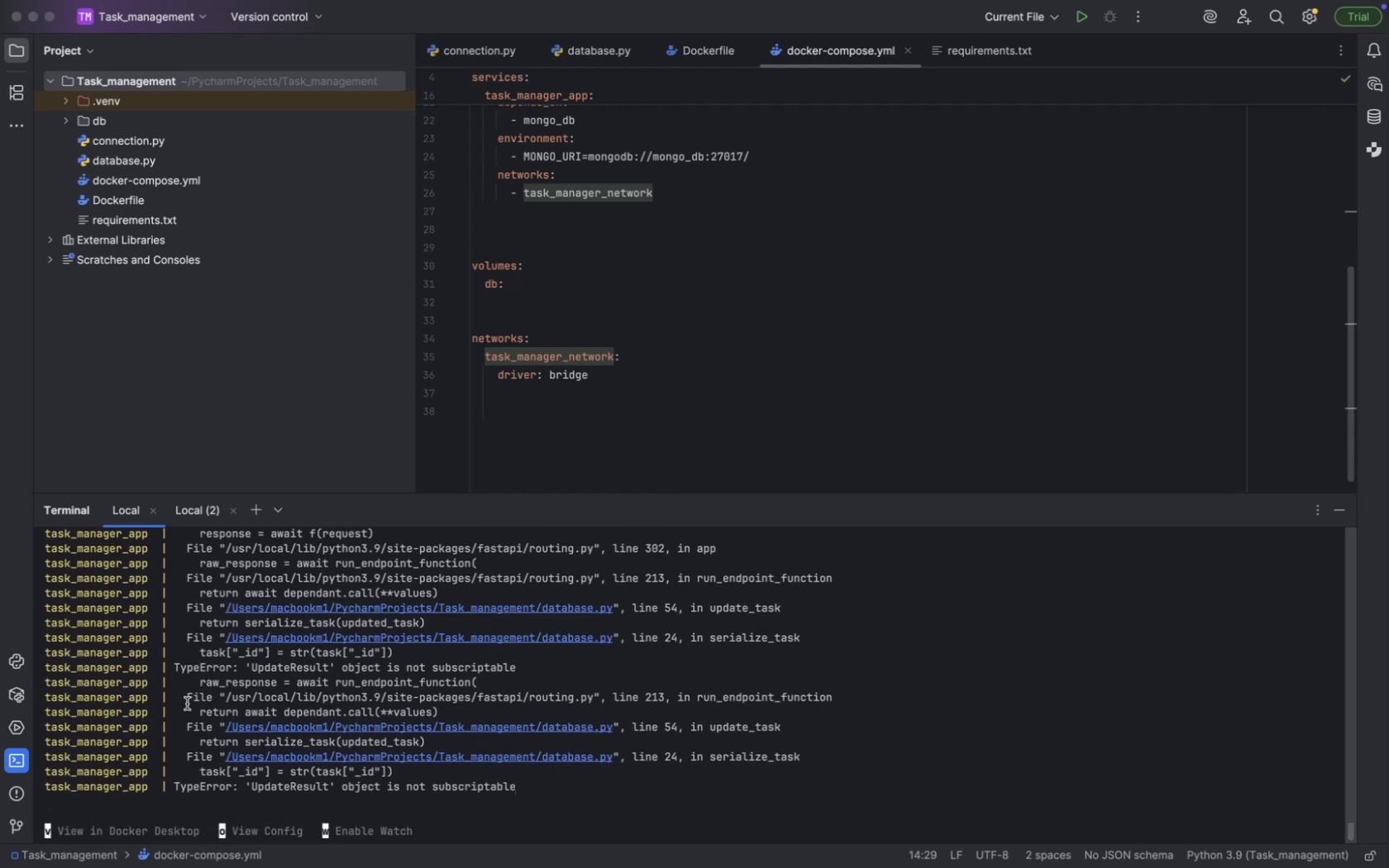 
scroll: coordinate [187, 703], scroll_direction: up, amount: 5.0
 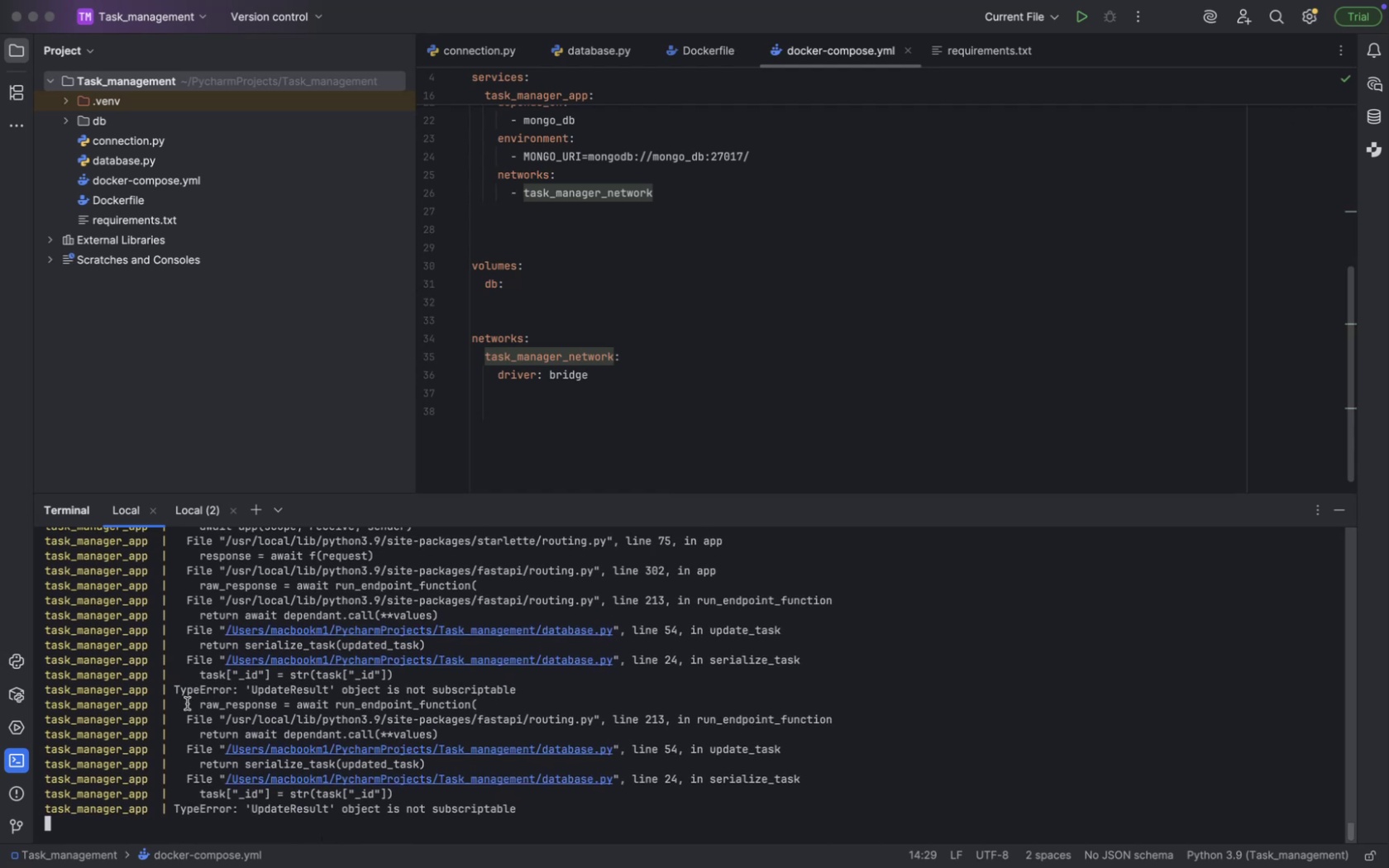 
key(Meta+CommandLeft)
 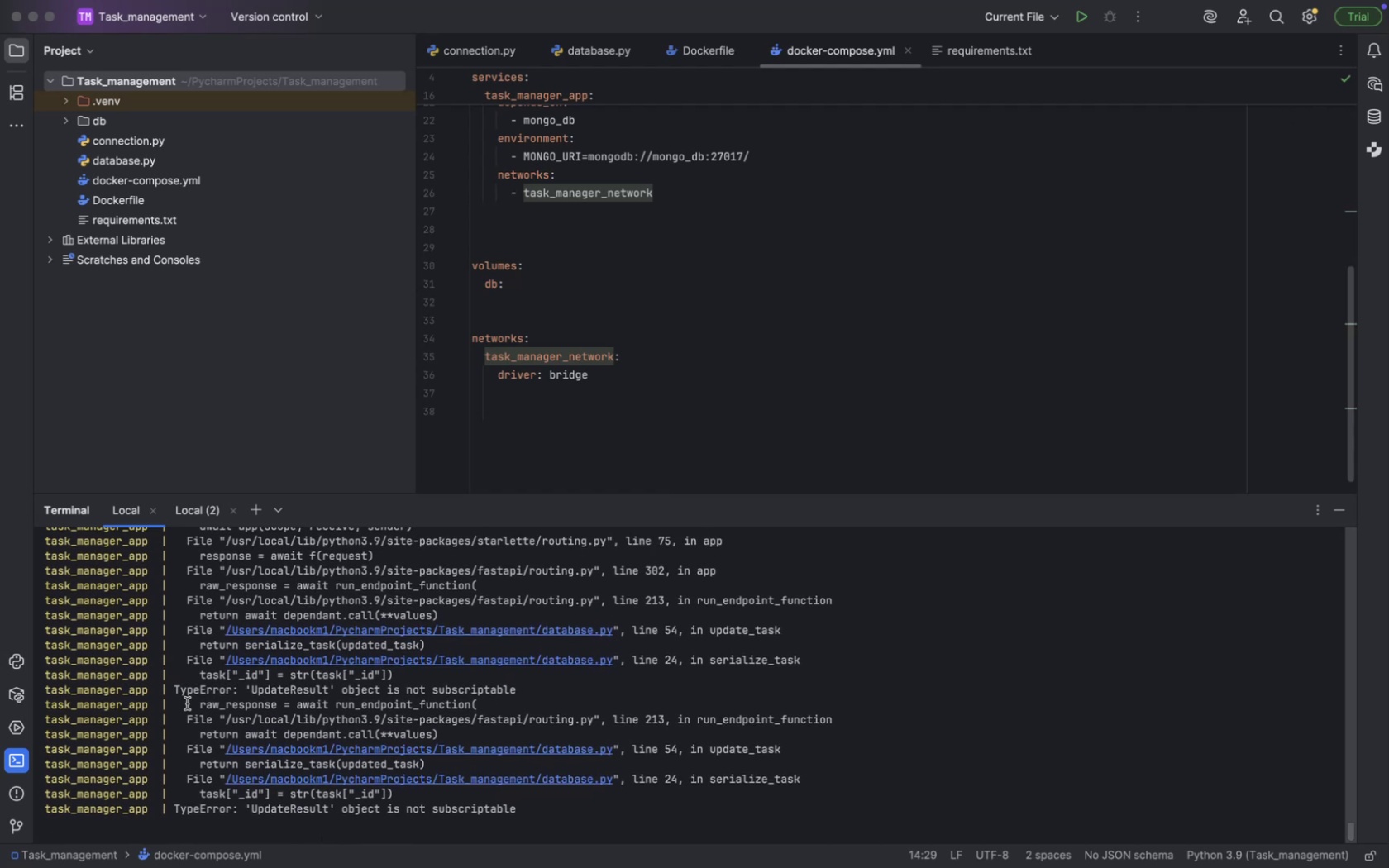 
key(Meta+Tab)
 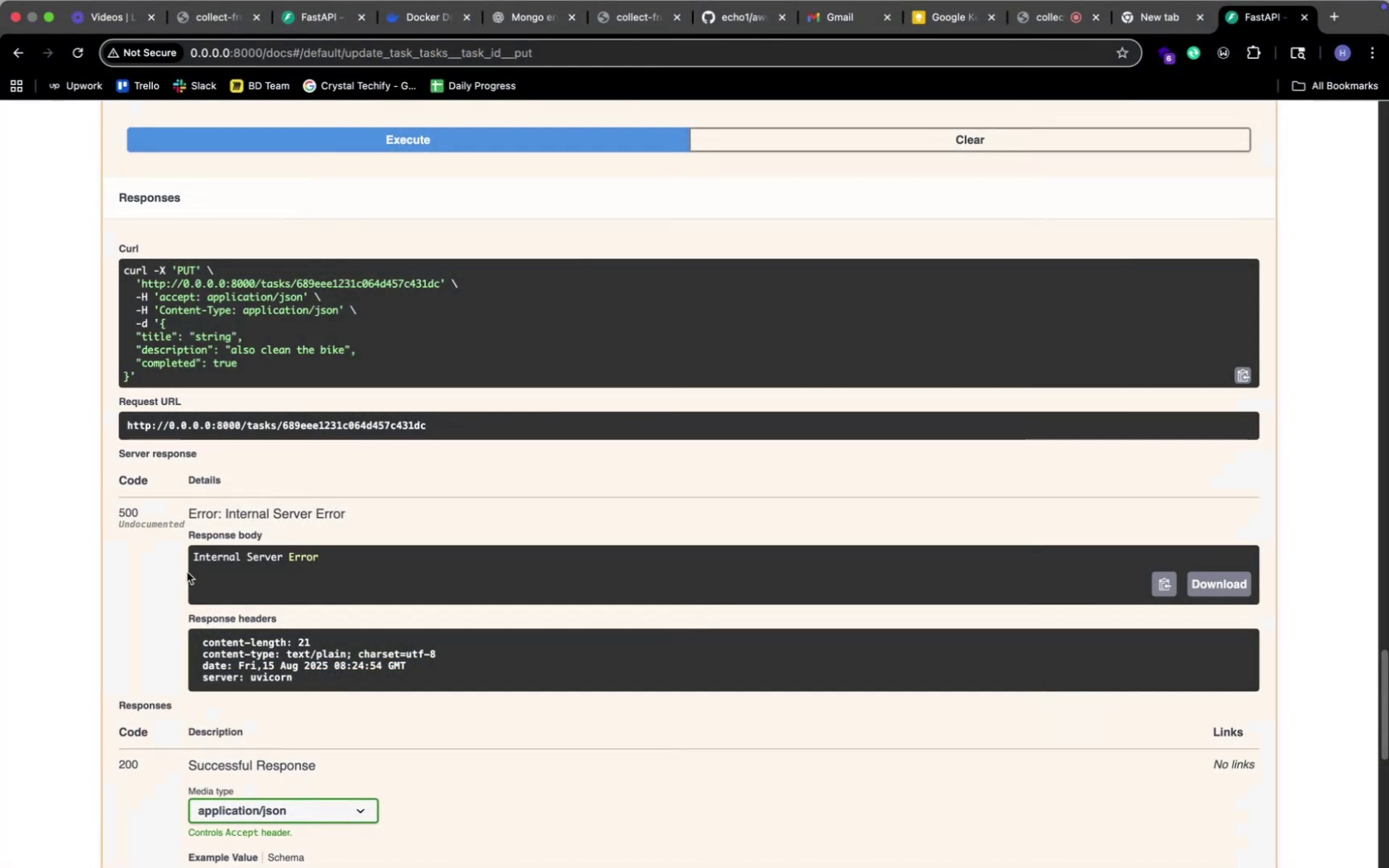 
scroll: coordinate [187, 520], scroll_direction: up, amount: 51.0
 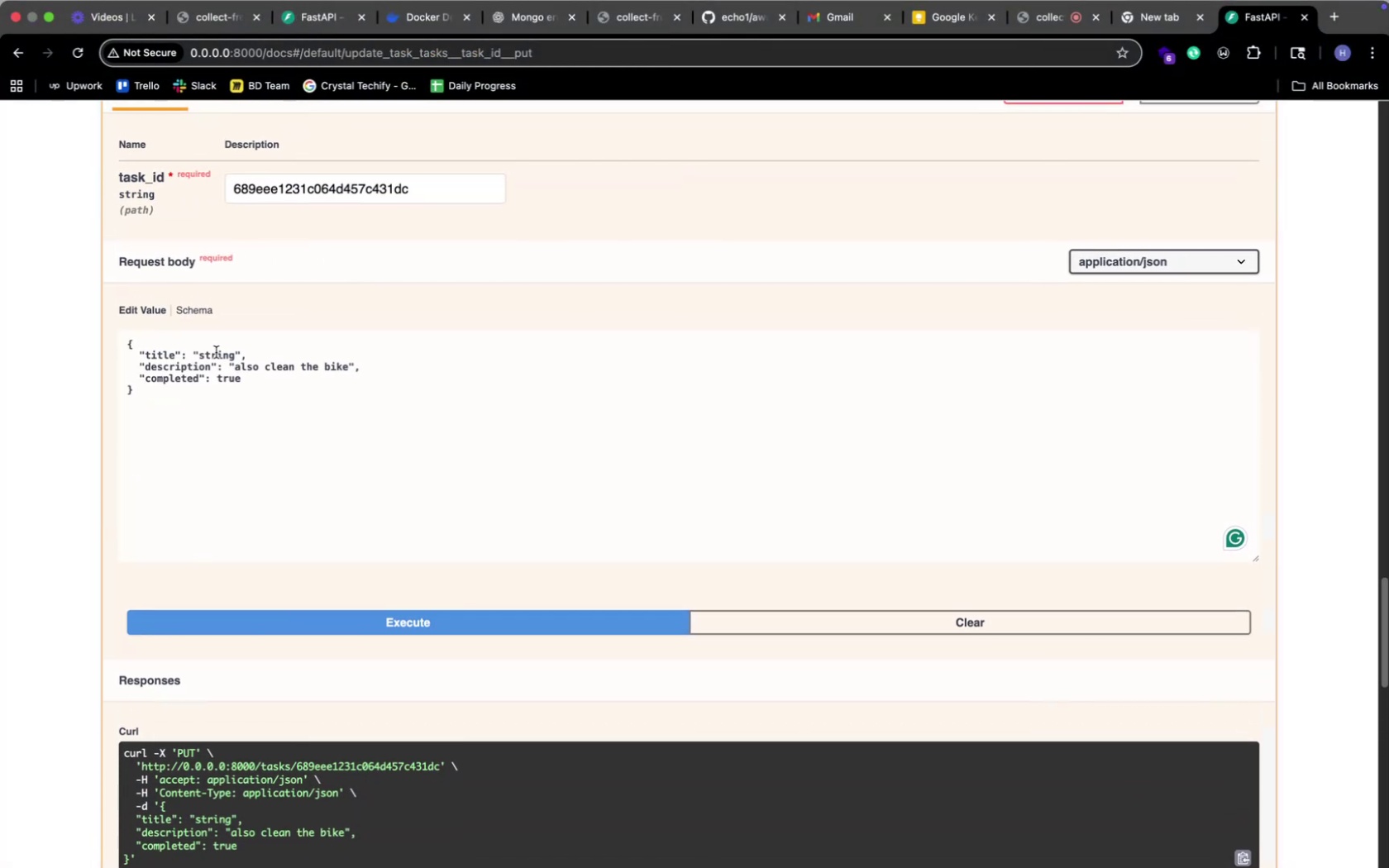 
left_click([214, 355])
 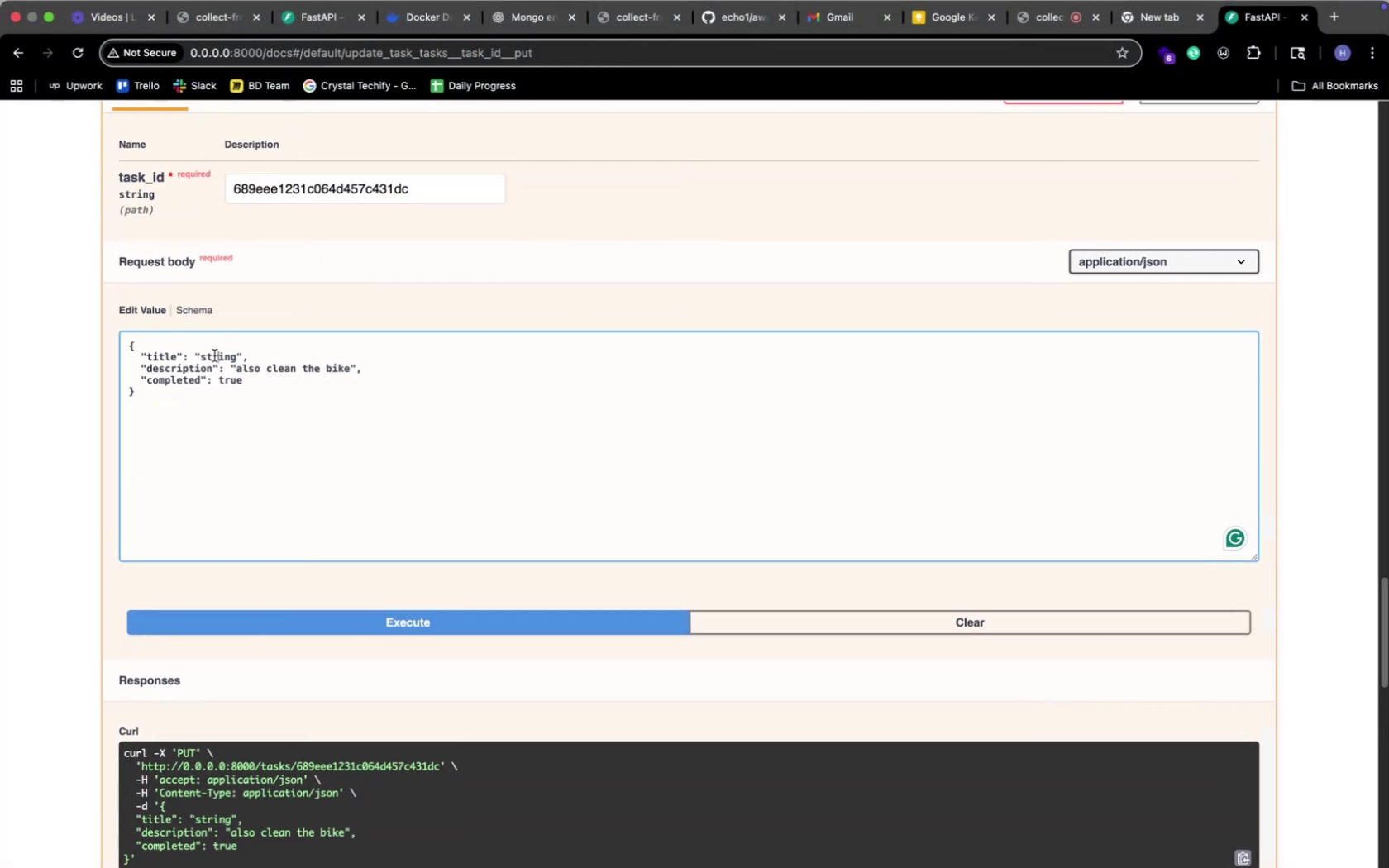 
left_click([214, 355])
 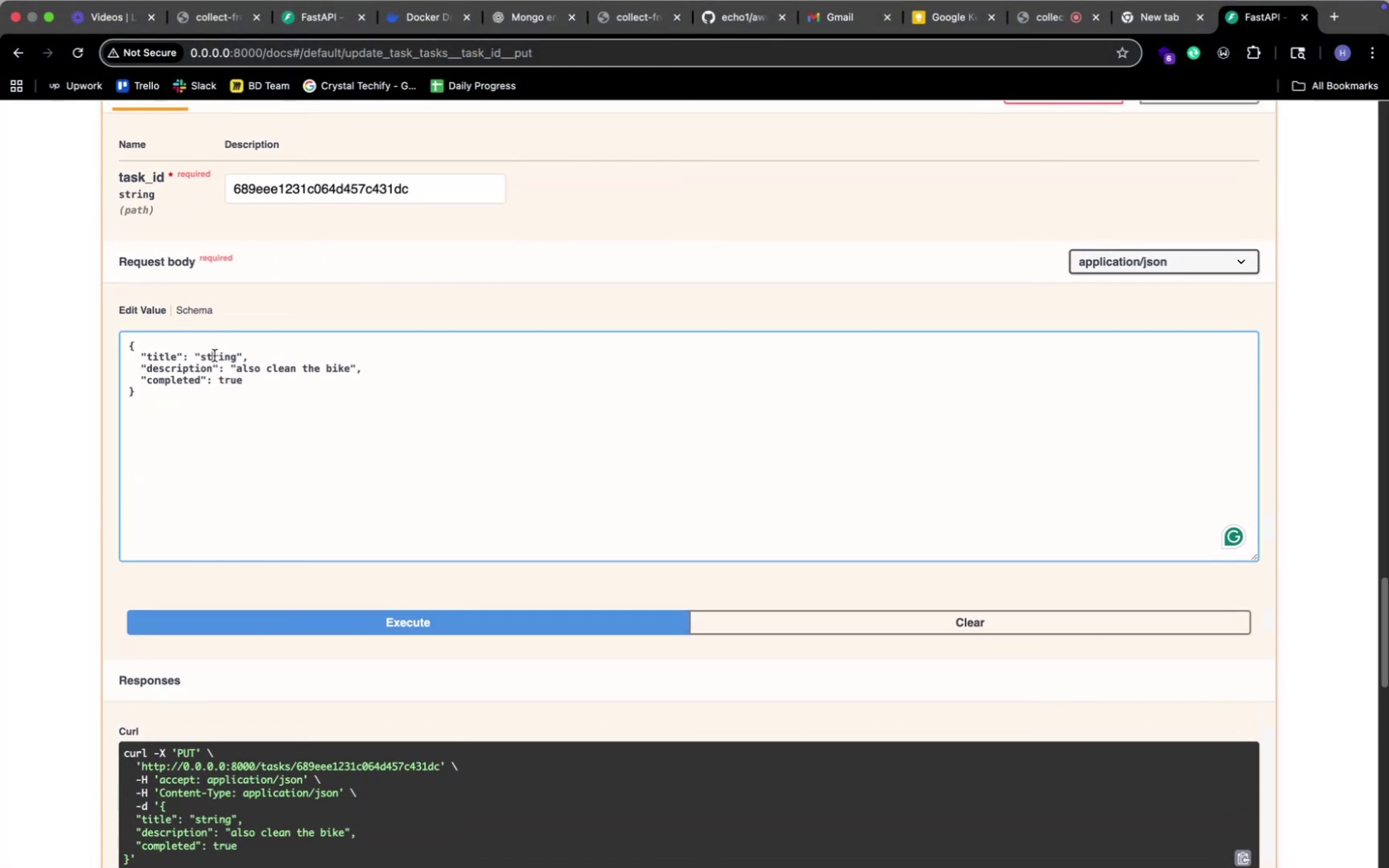 
left_click([214, 355])
 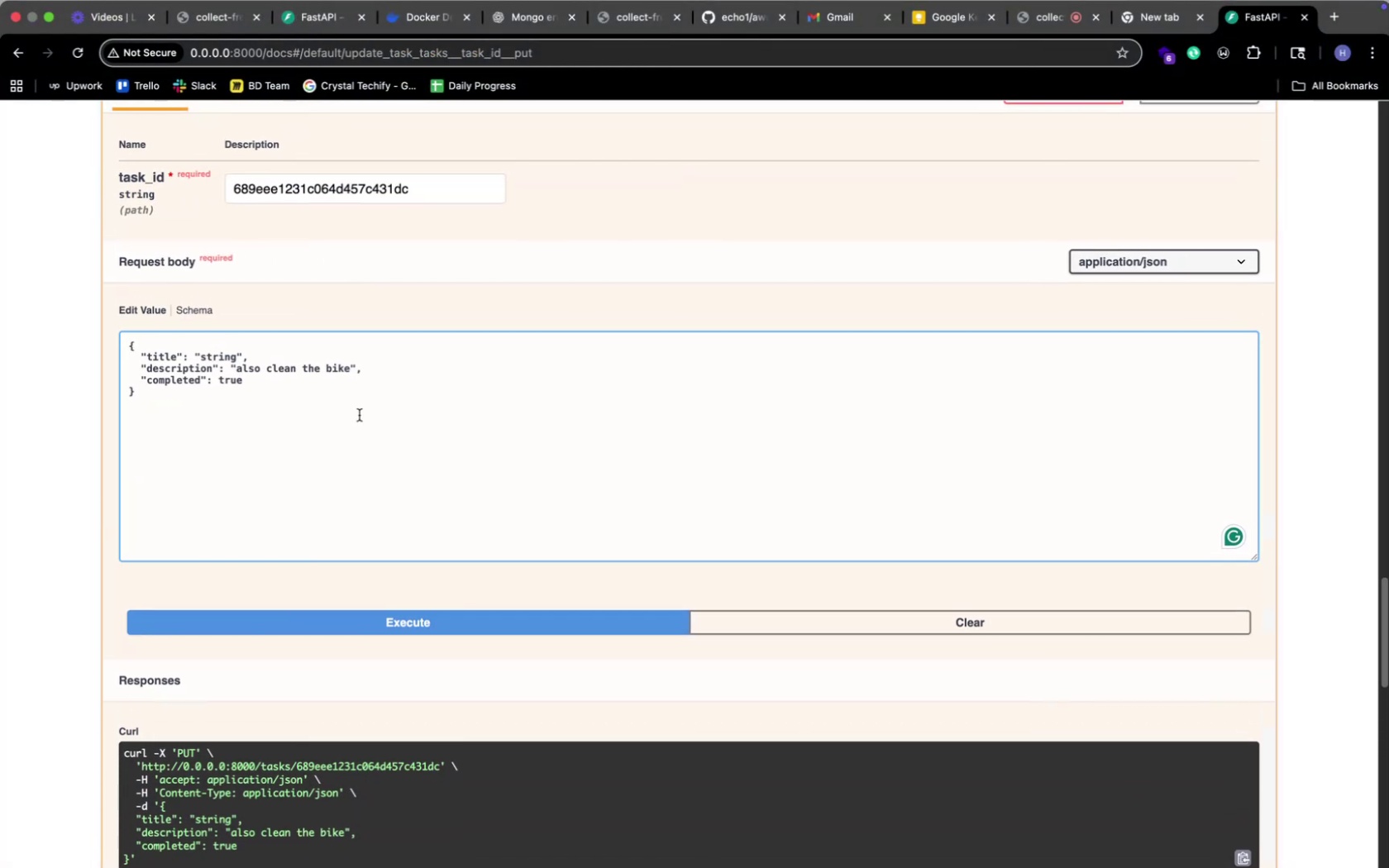 
key(ArrowRight)
 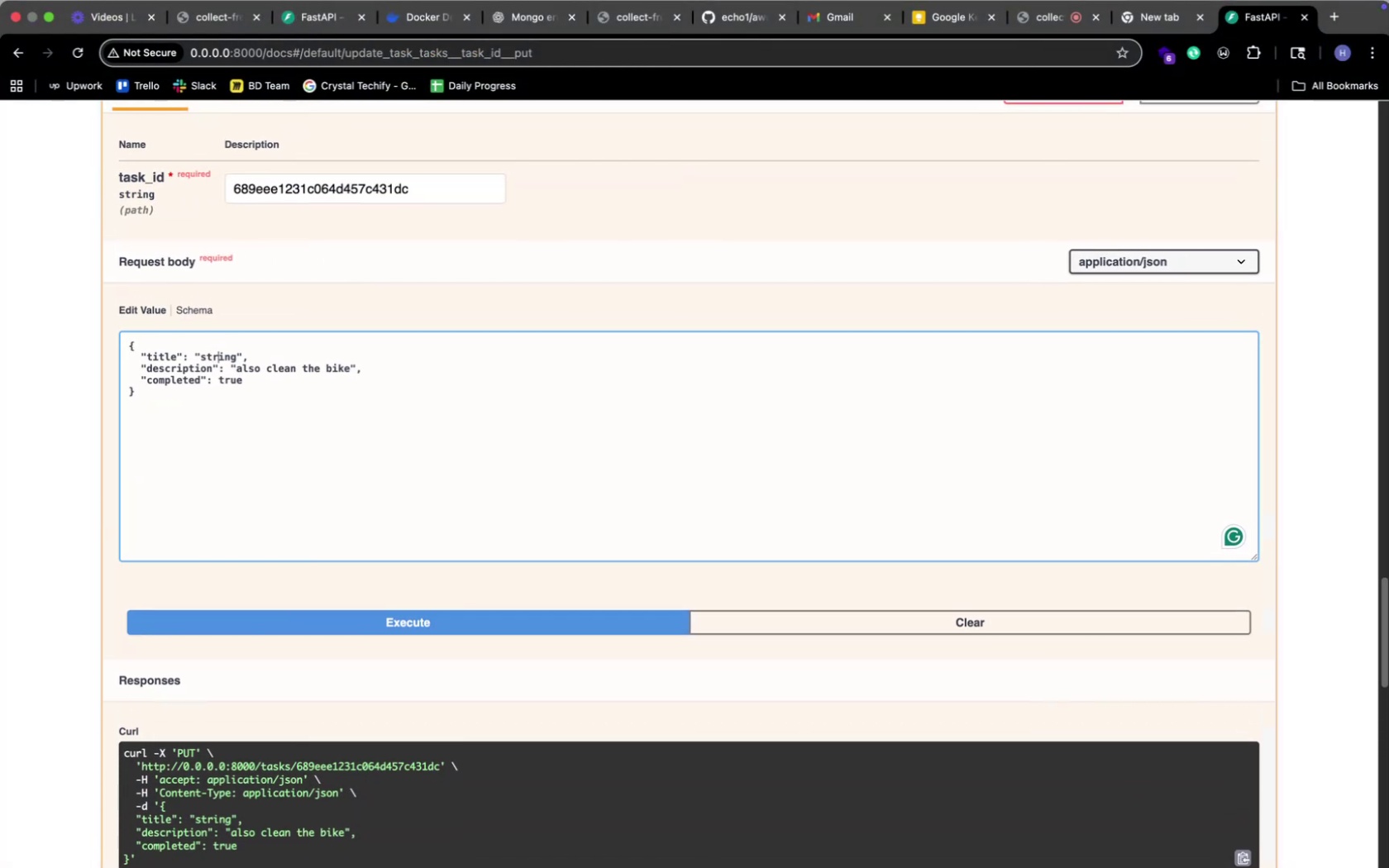 
key(ArrowRight)
 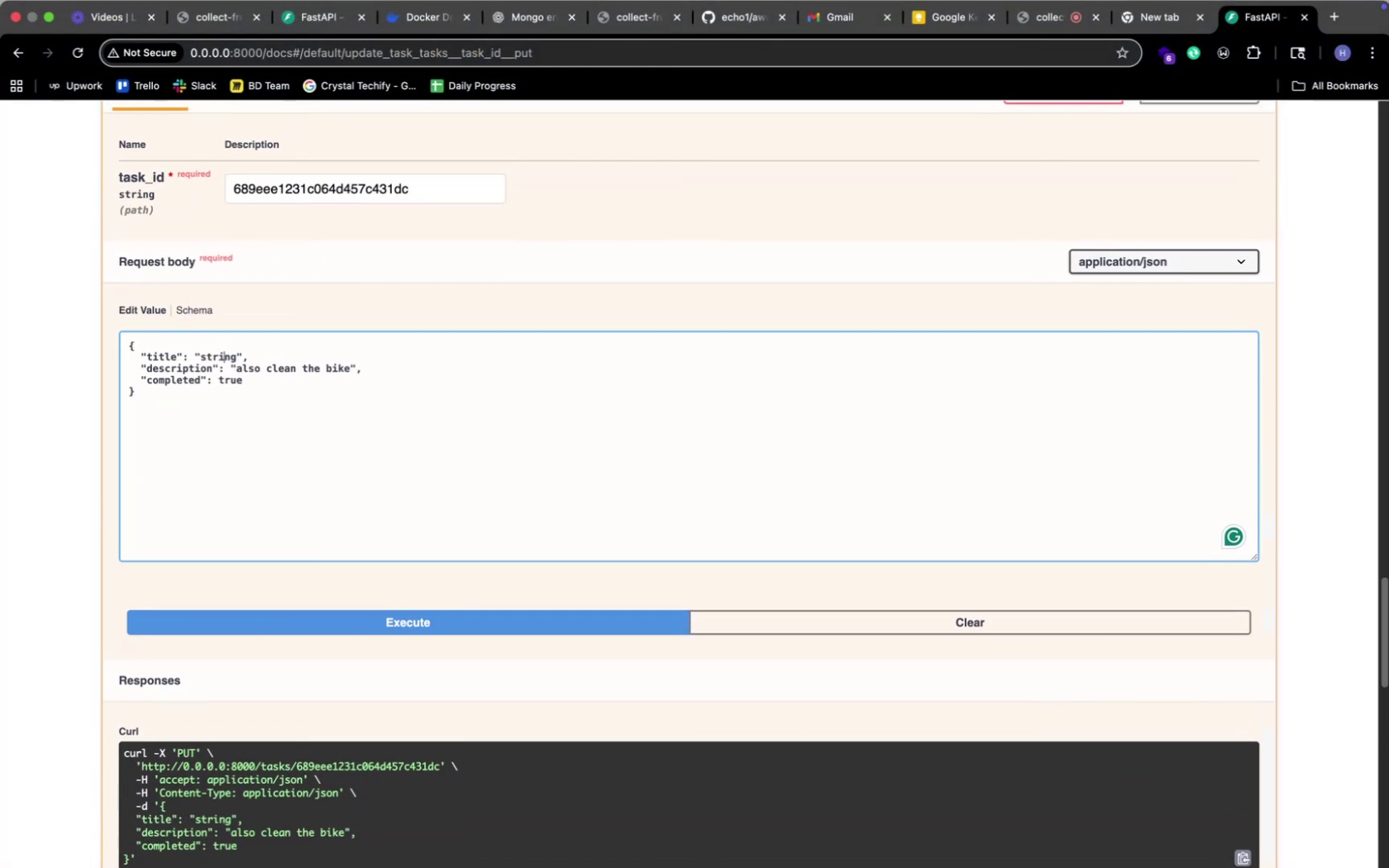 
key(ArrowRight)
 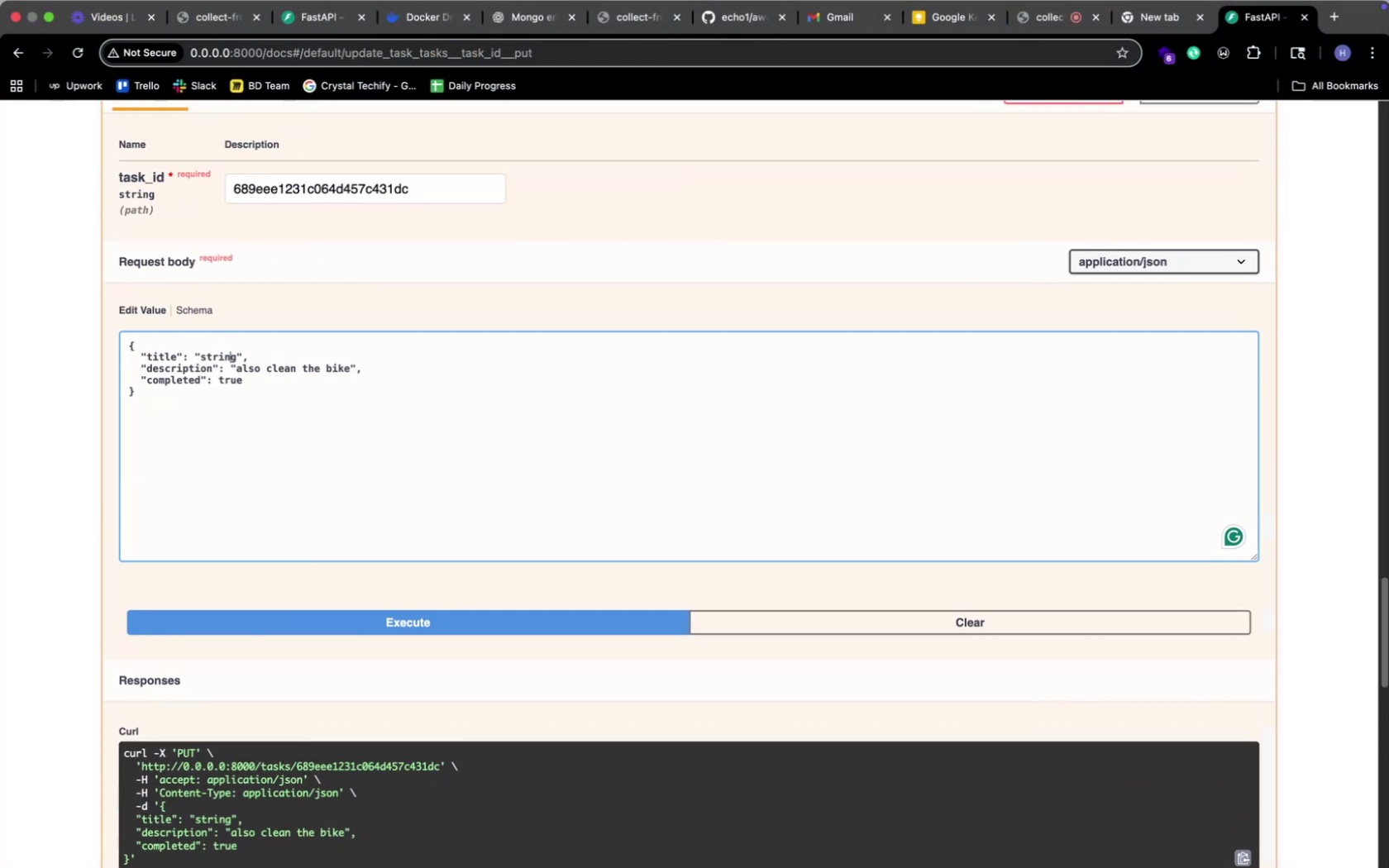 
key(ArrowRight)
 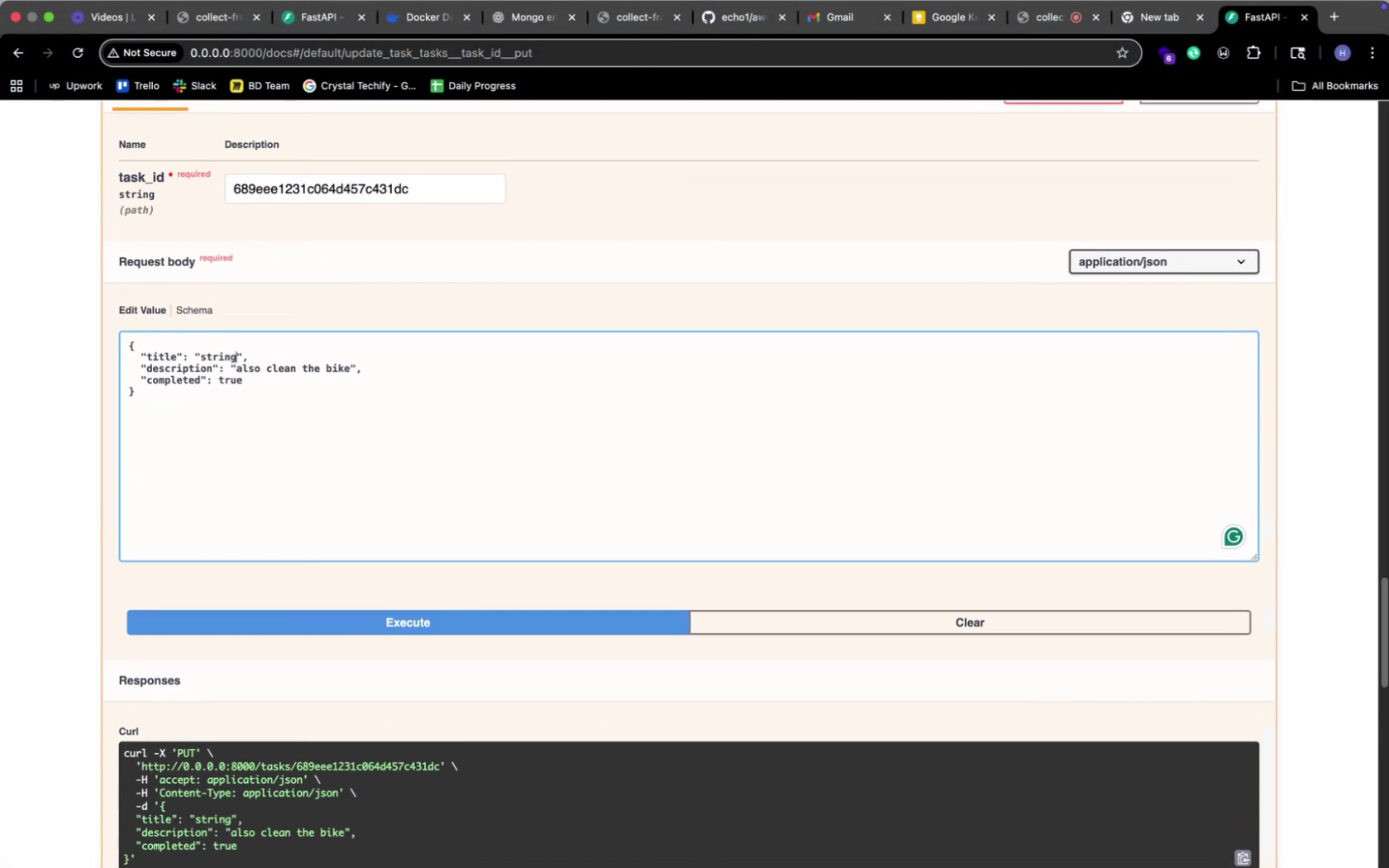 
key(Backspace)
key(Backspace)
key(Backspace)
key(Backspace)
key(Backspace)
key(Backspace)
type(bie)
key(Backspace)
type(ke clean)
 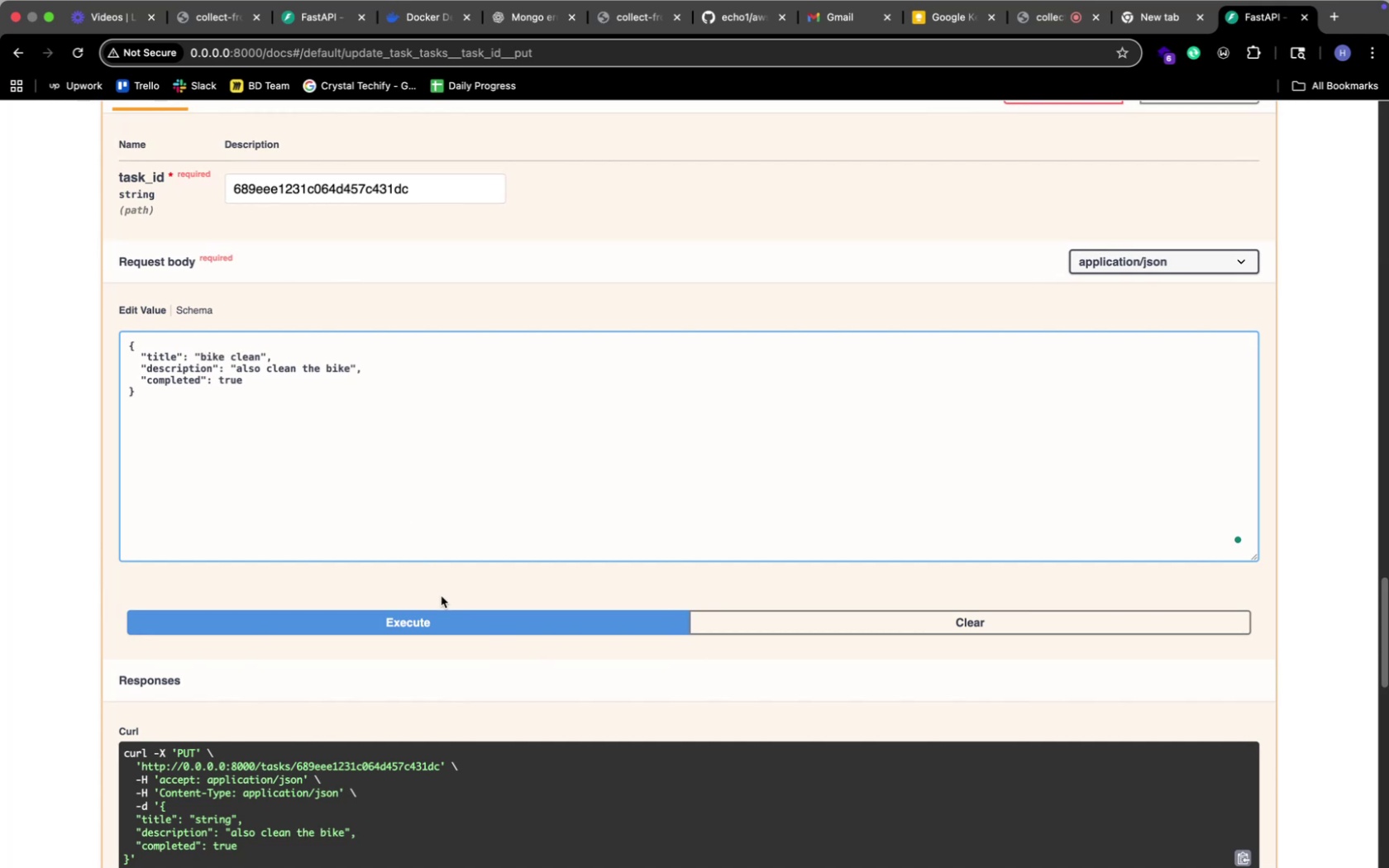 
left_click([450, 636])
 